 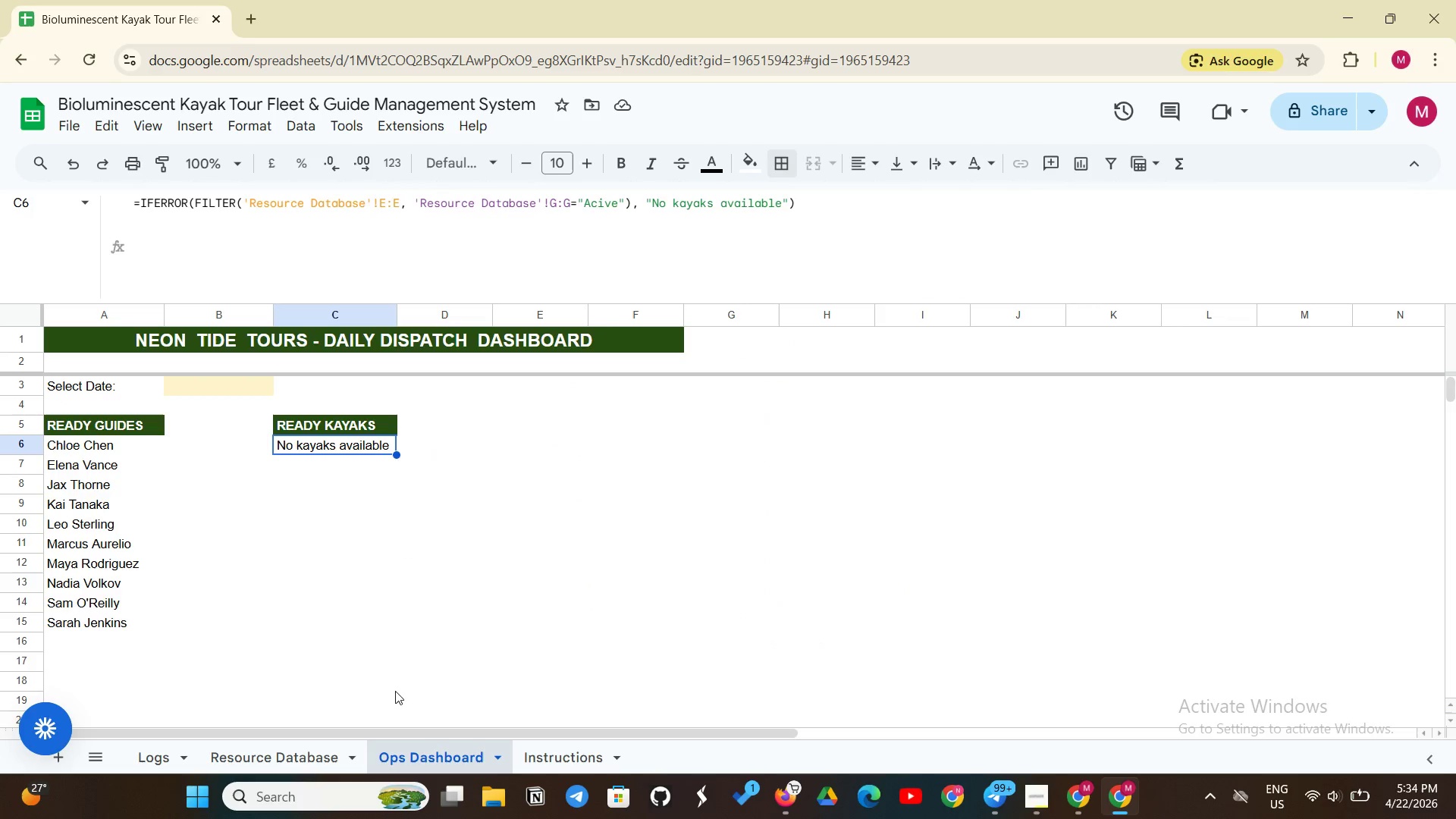 
left_click([347, 448])
 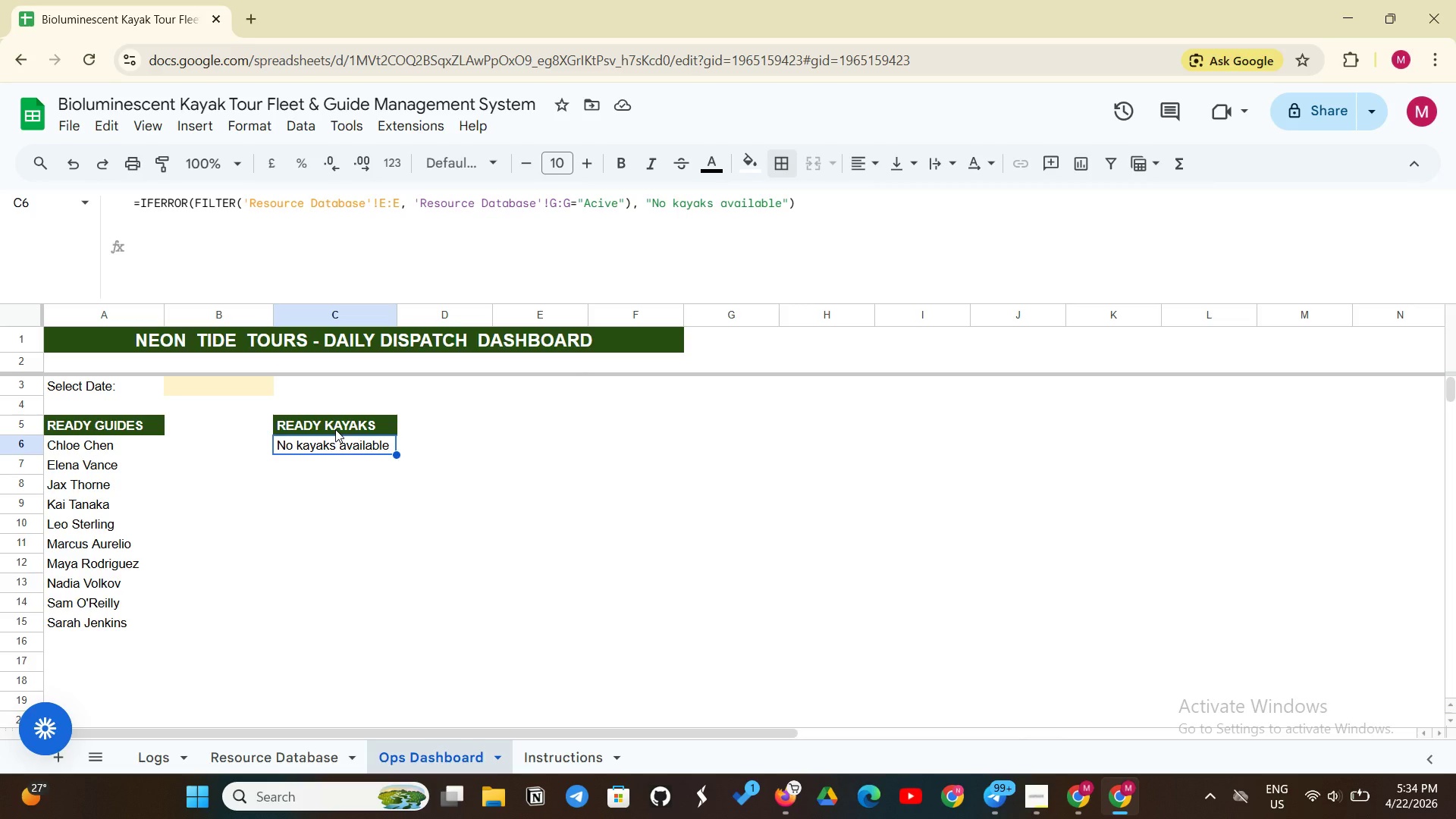 
wait(20.67)
 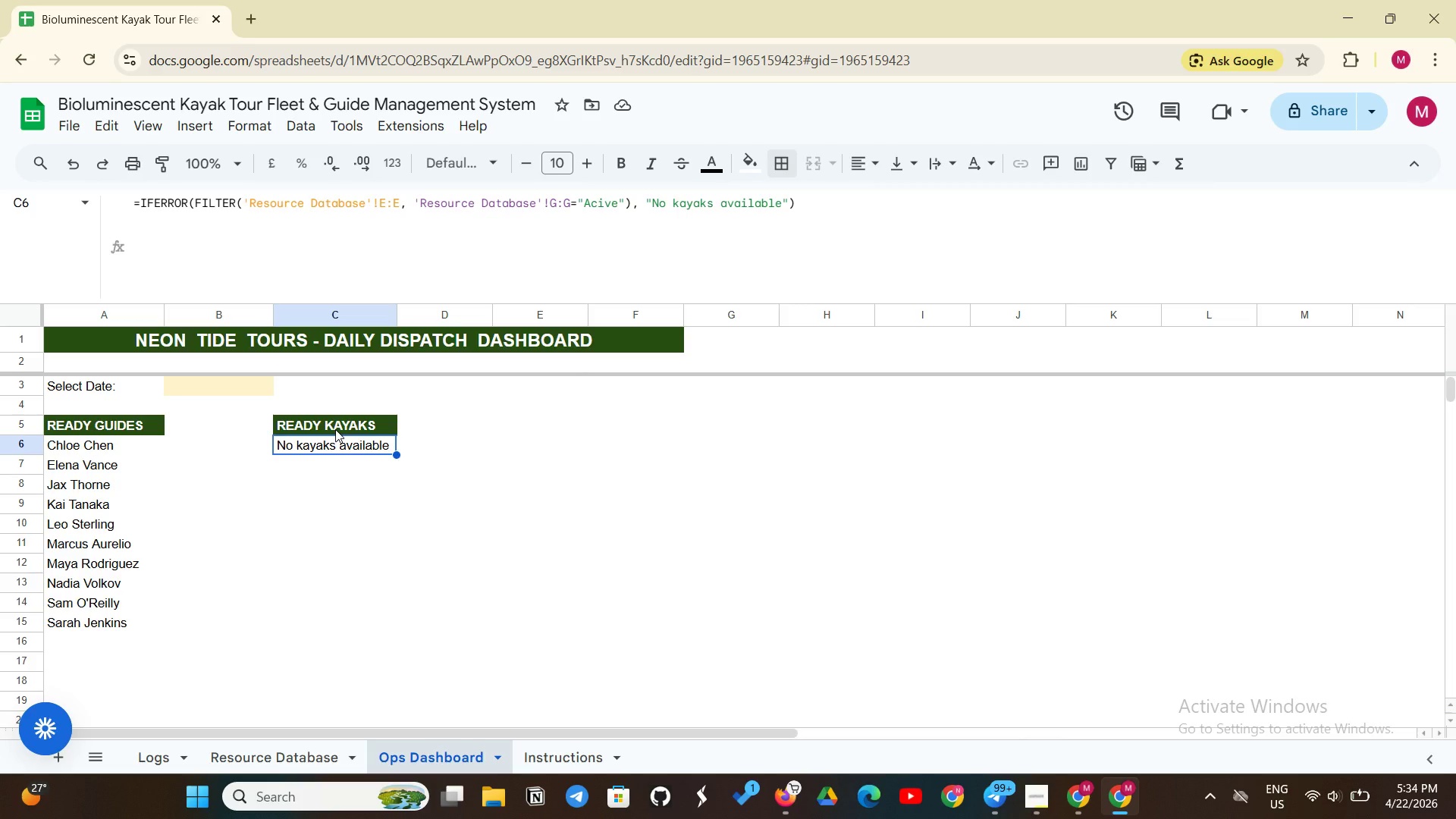 
left_click([338, 444])
 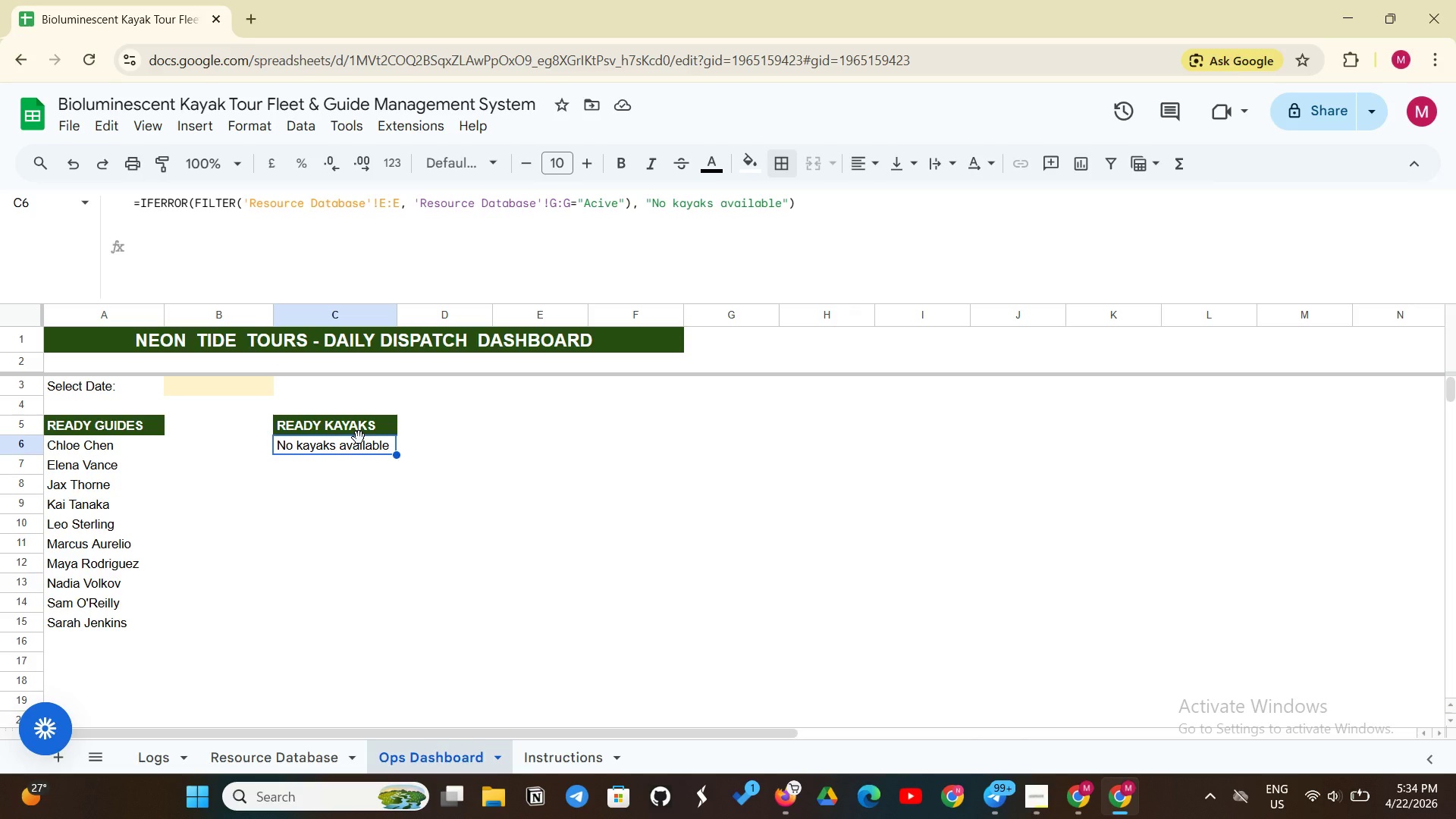 
wait(12.01)
 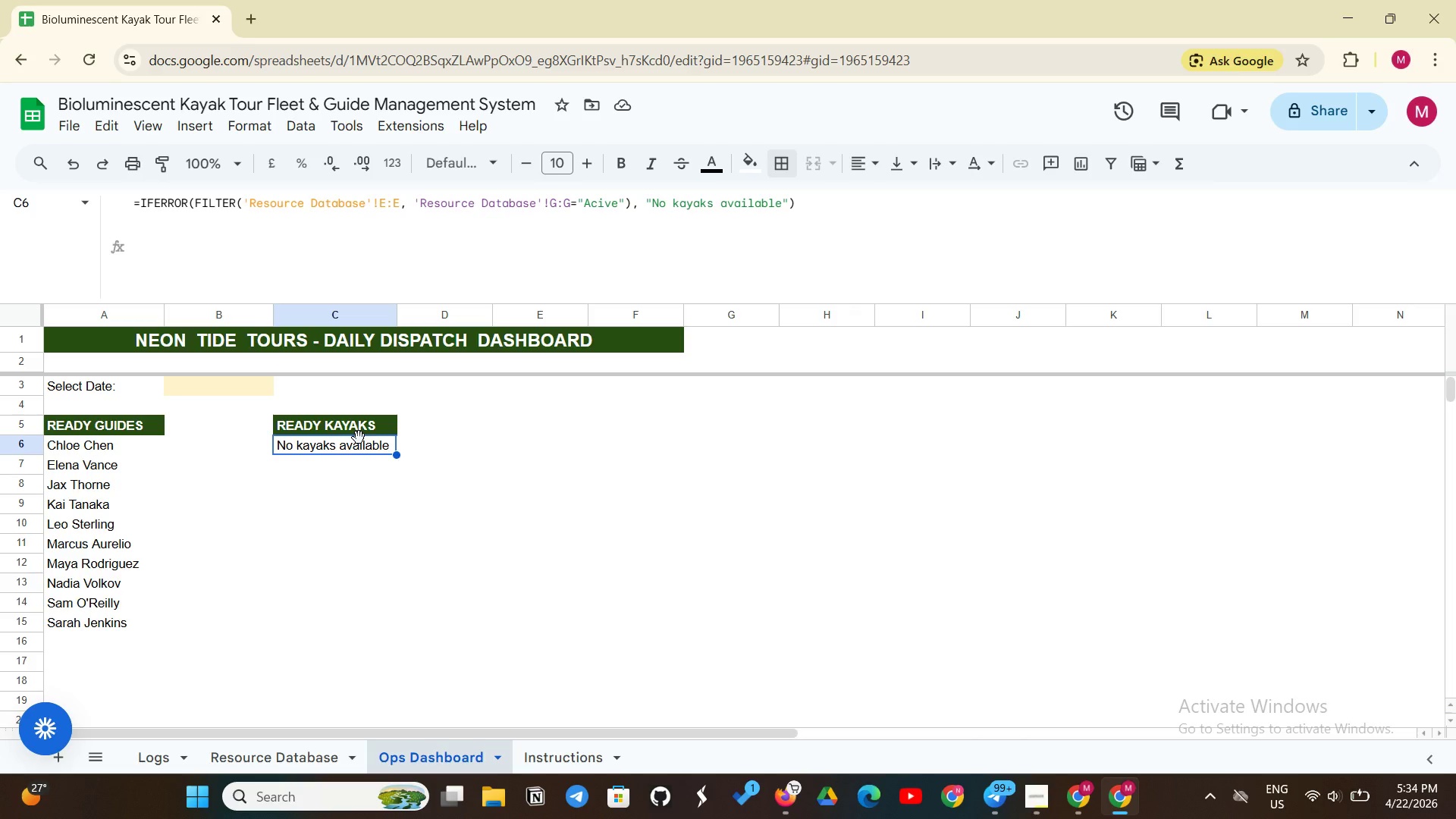 
left_click([337, 450])
 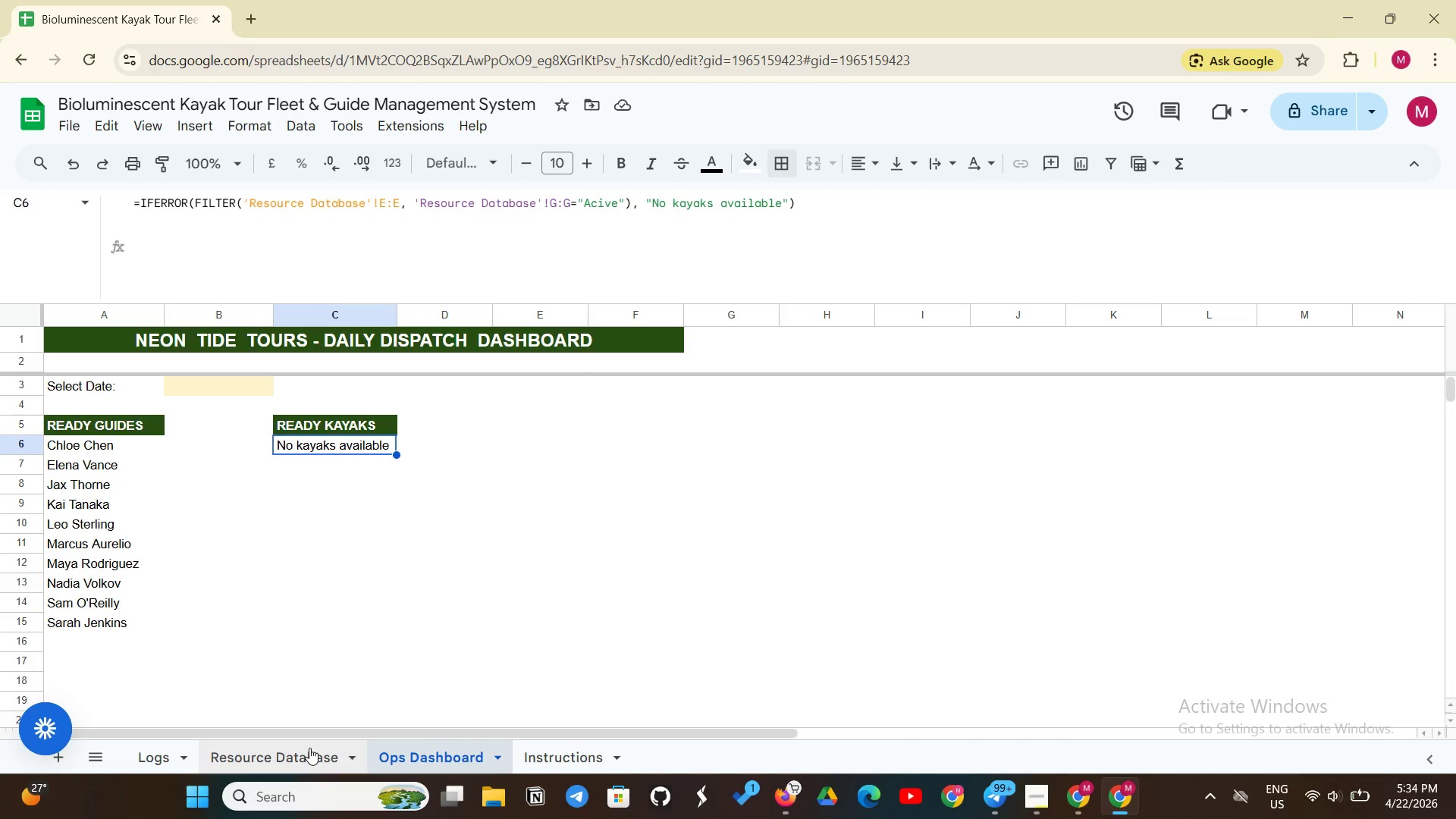 
left_click([221, 386])
 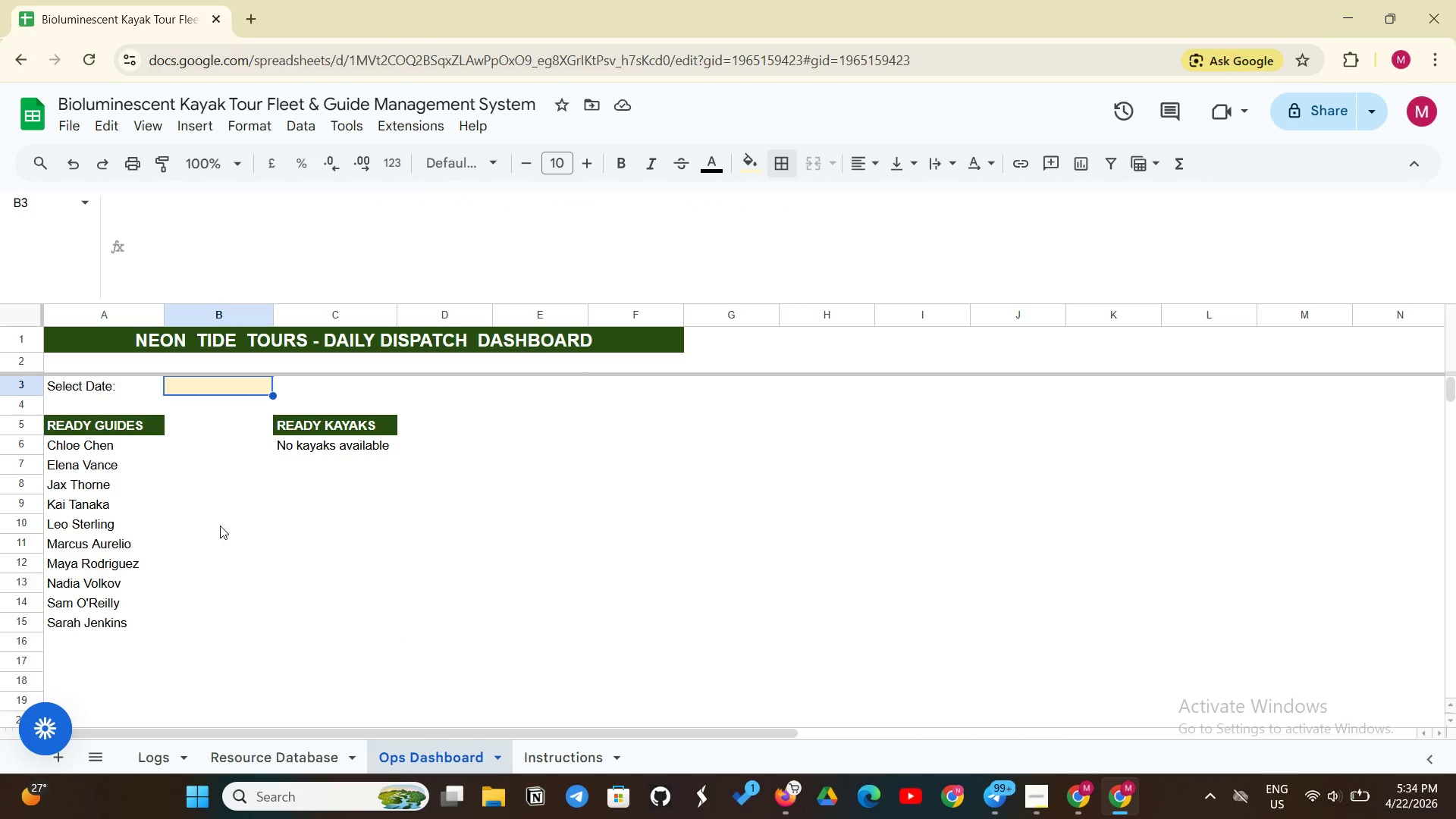 
left_click([211, 389])
 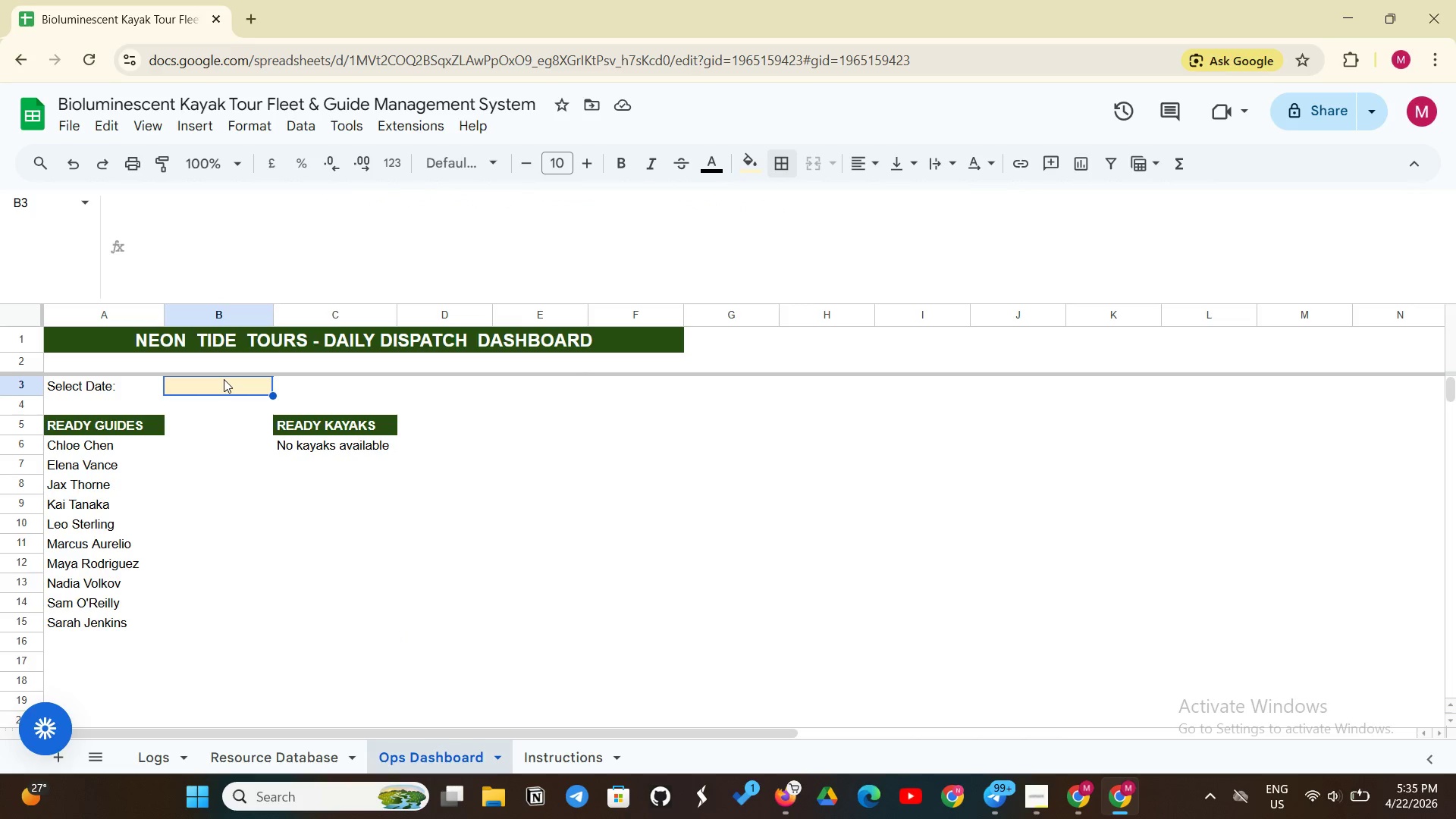 
key(5)
 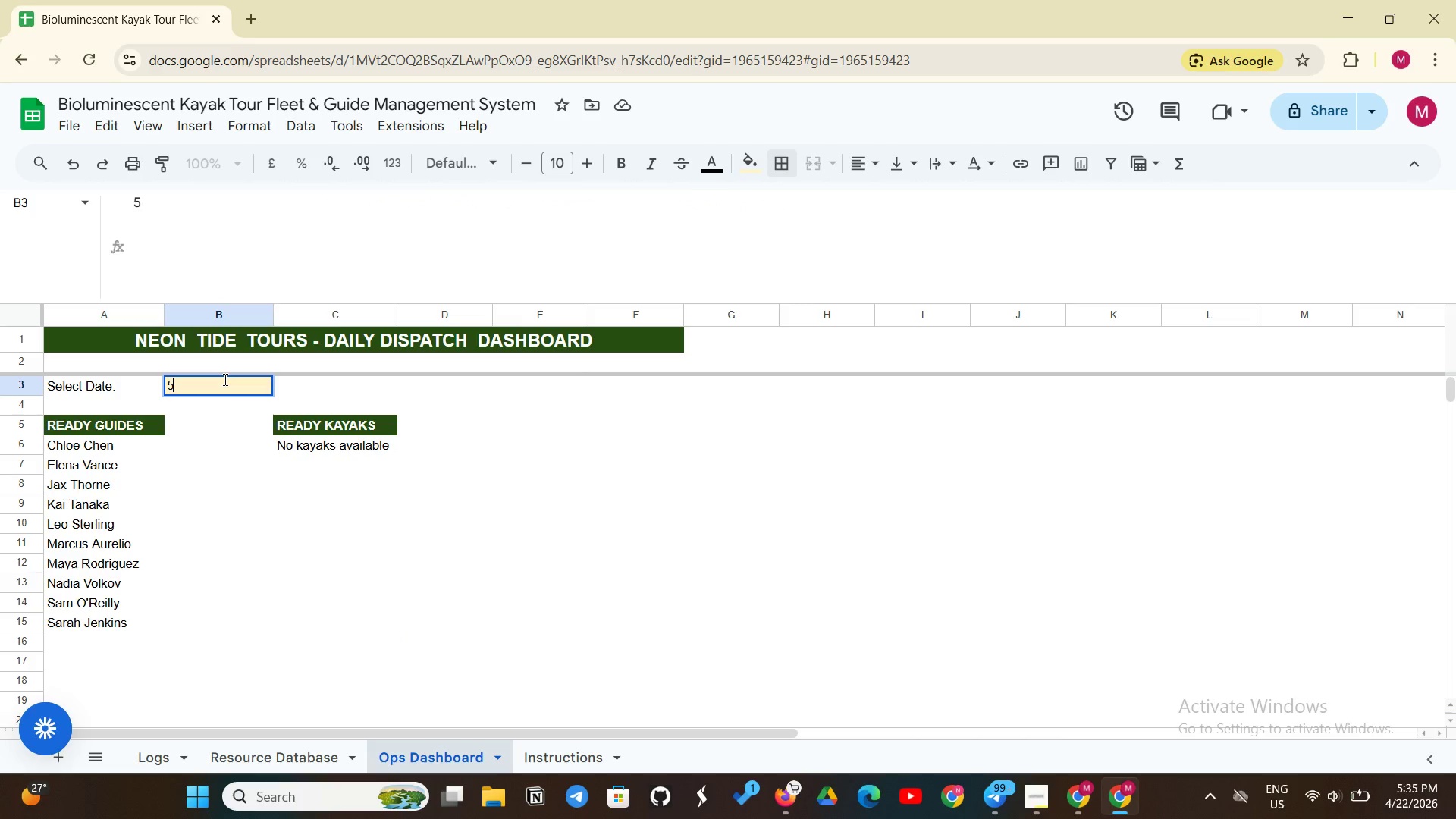 
key(Backspace)
 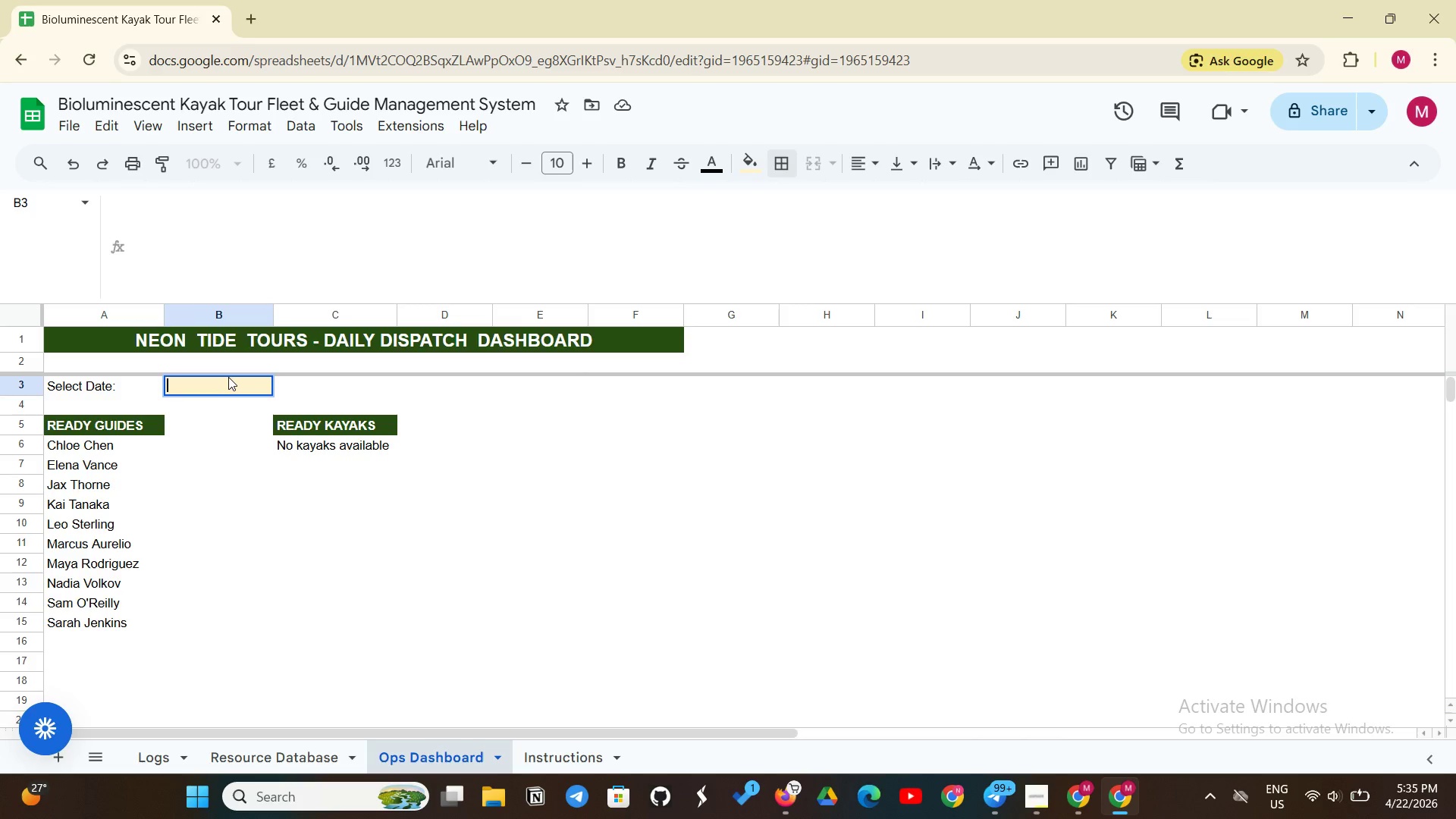 
wait(22.94)
 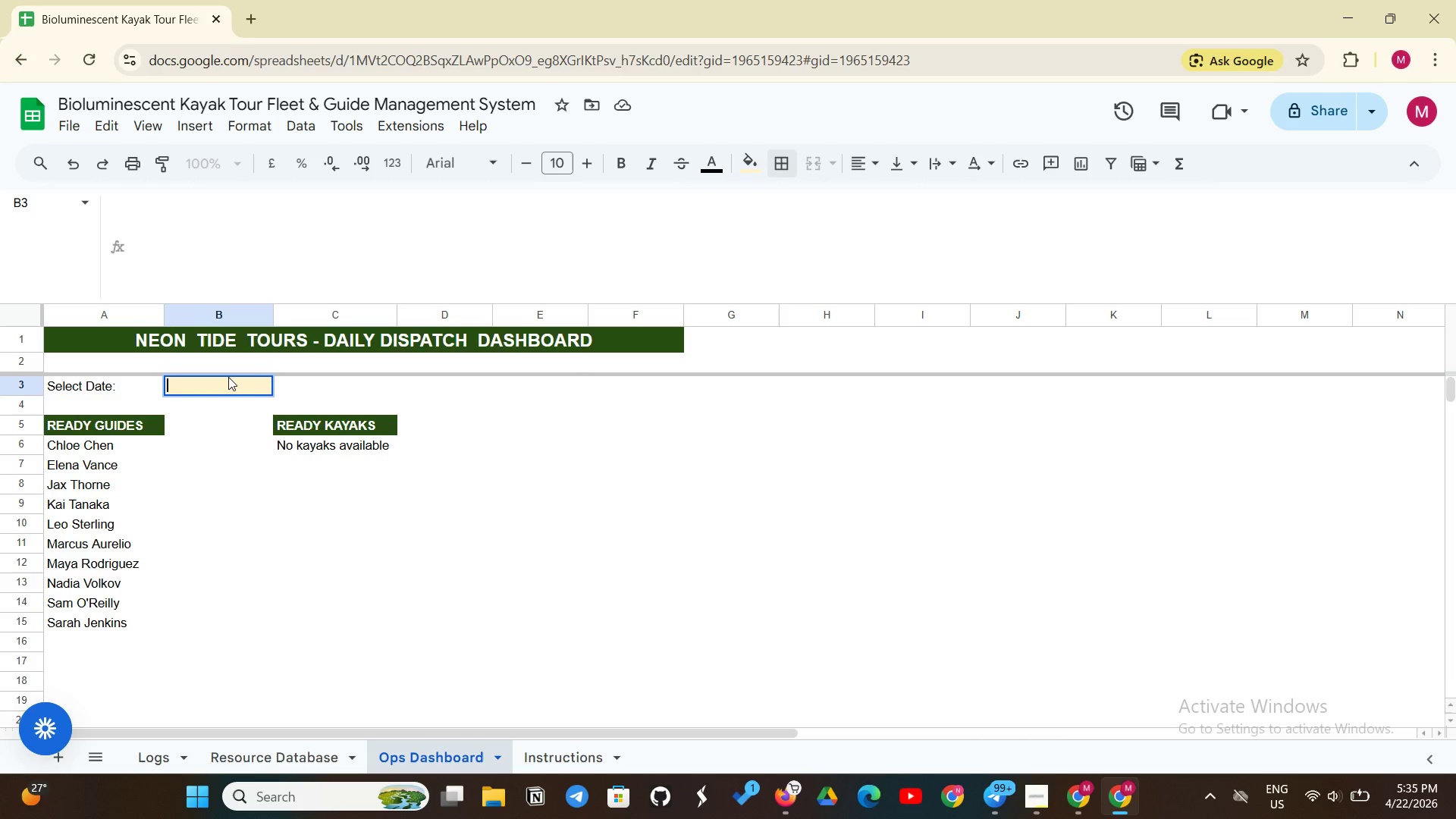 
left_click([827, 359])
 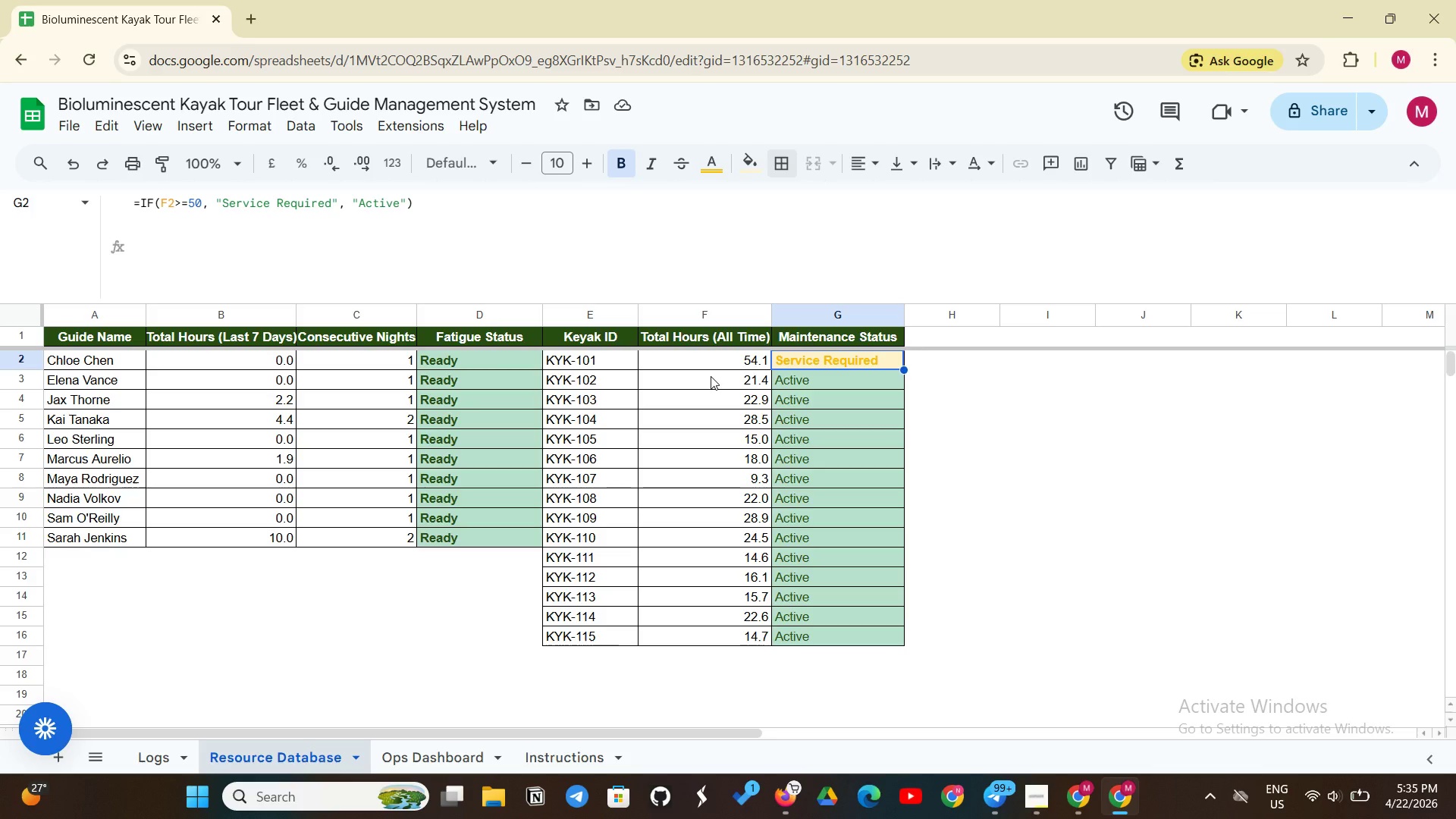 
wait(20.06)
 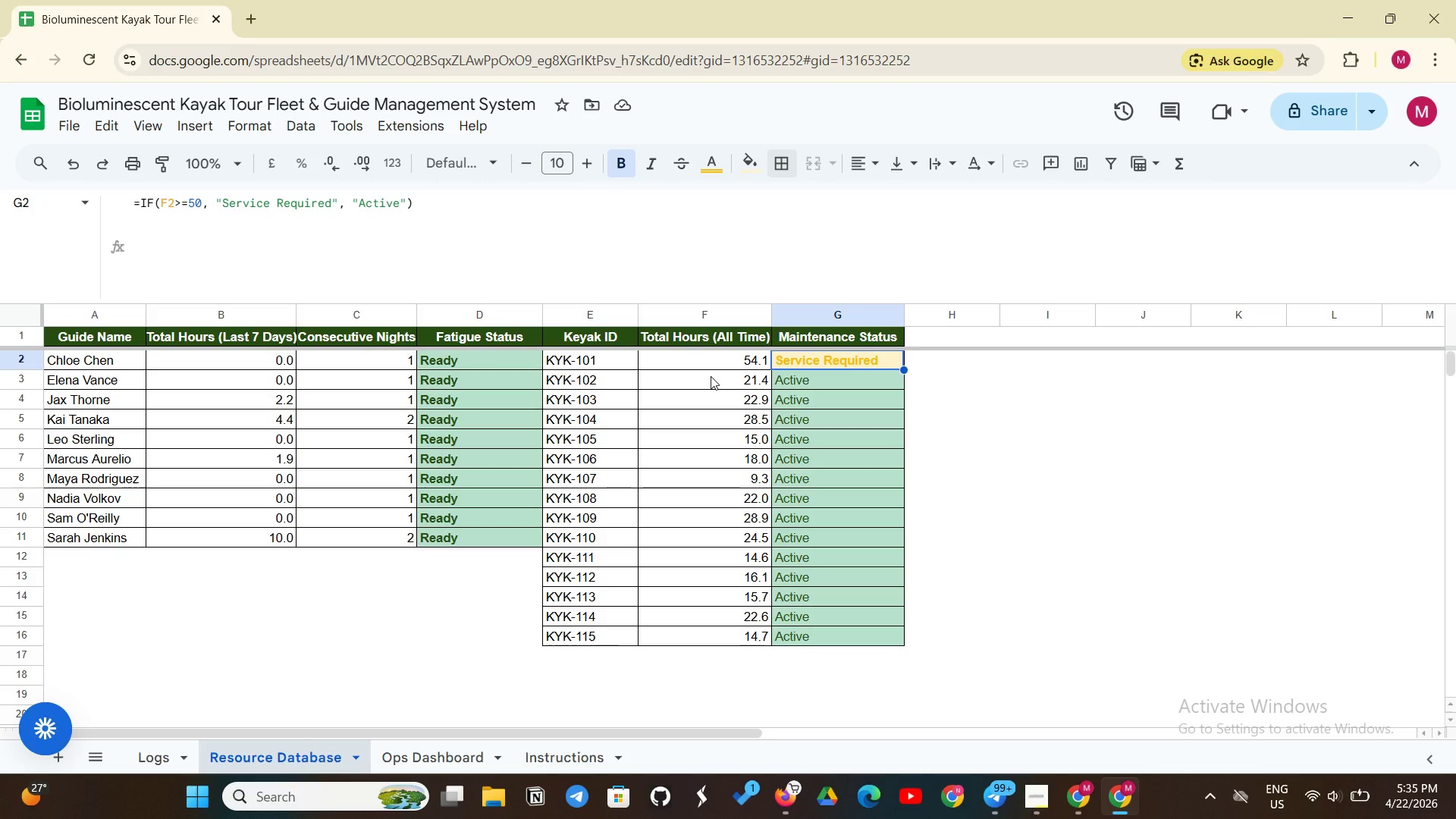 
left_click([407, 761])
 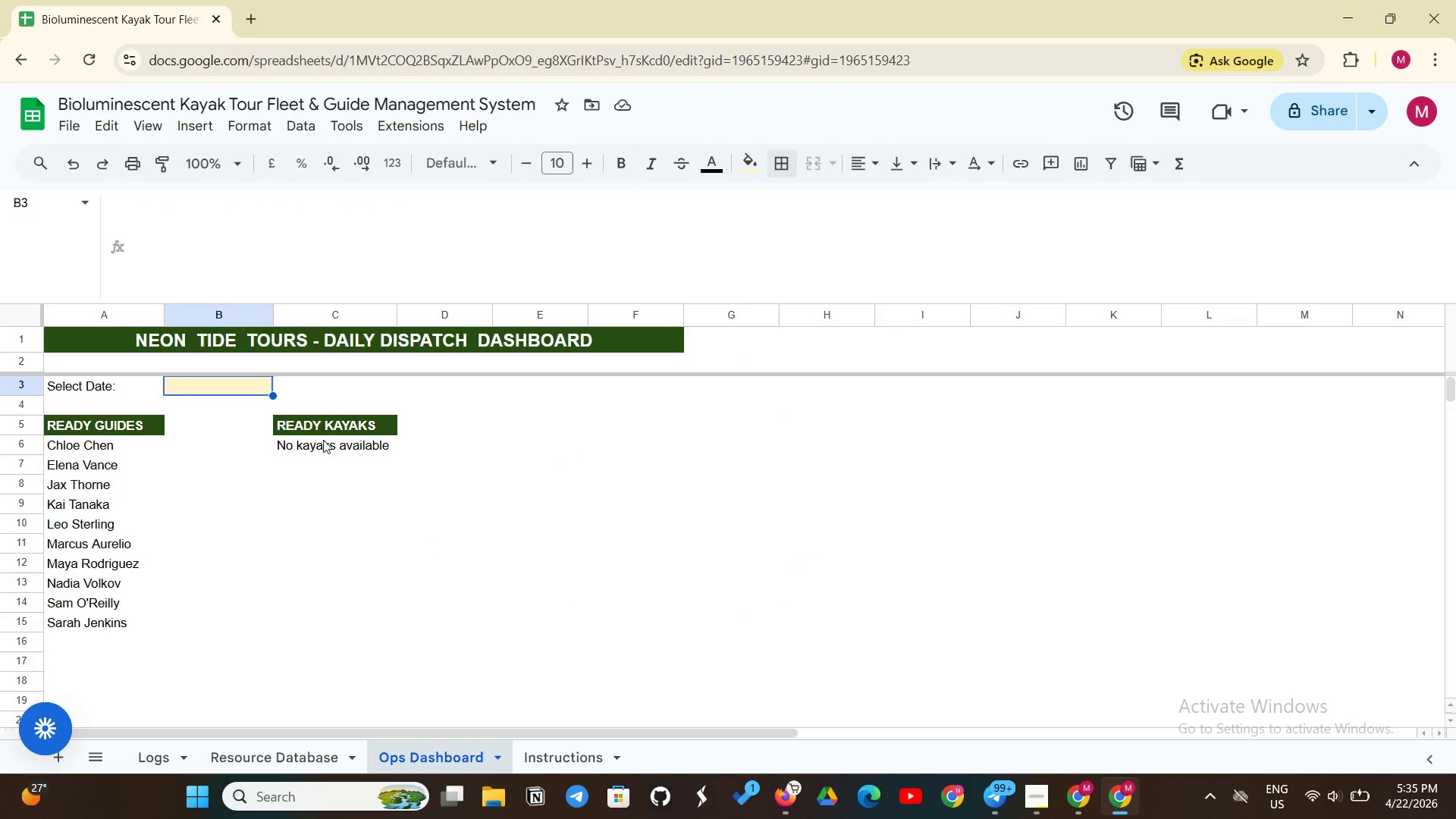 
left_click([318, 445])
 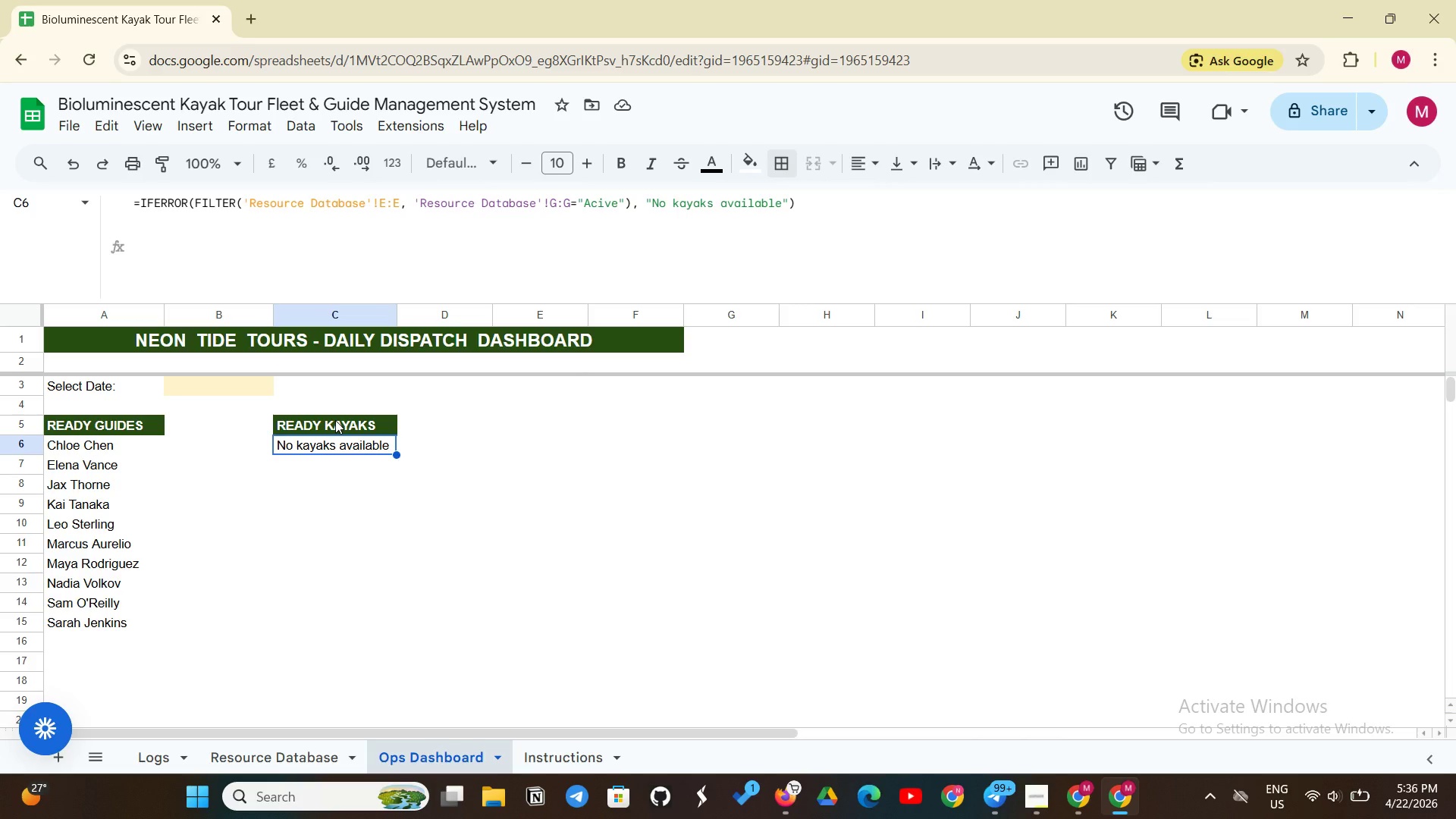 
wait(33.38)
 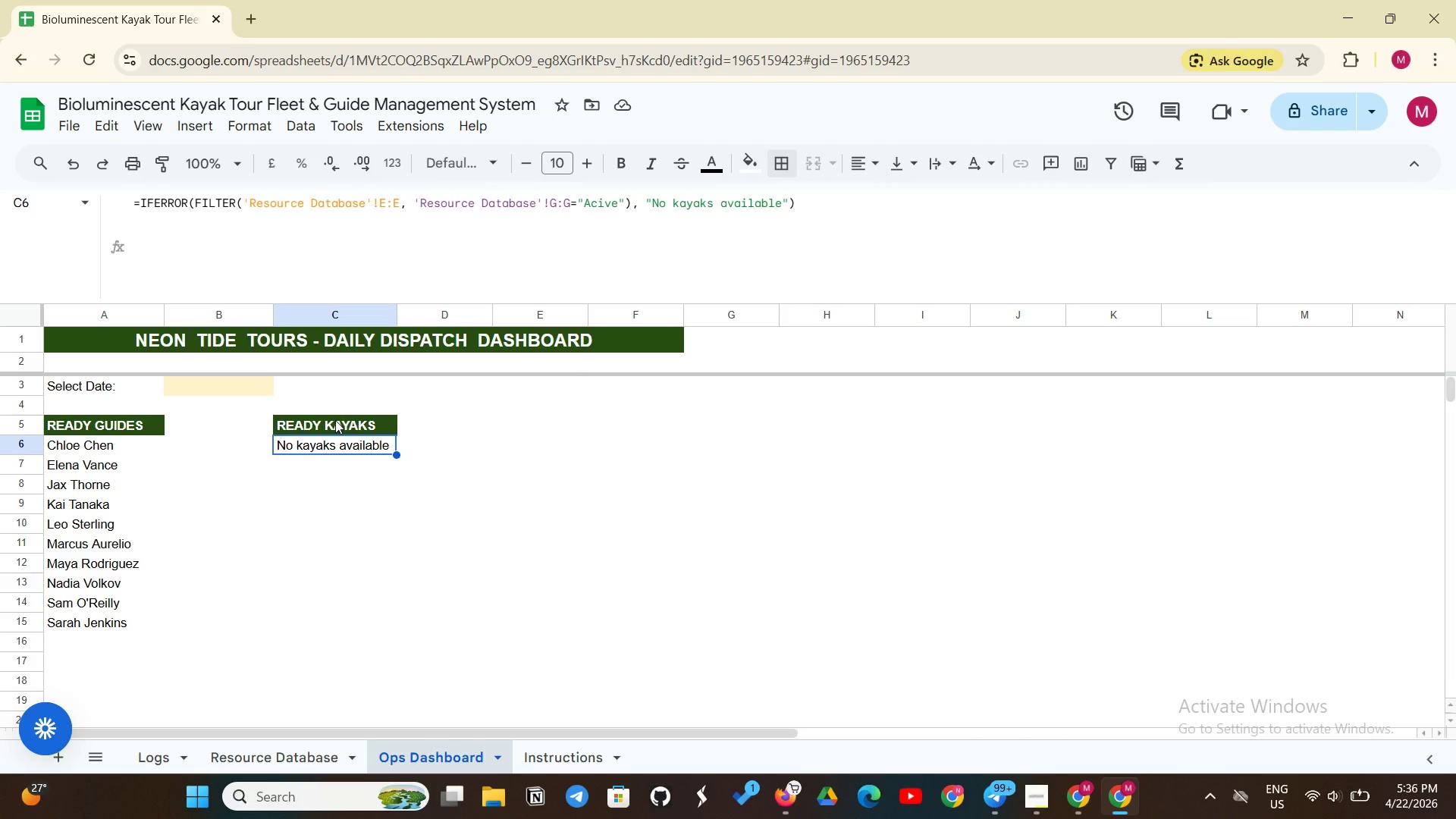 
left_click([316, 748])
 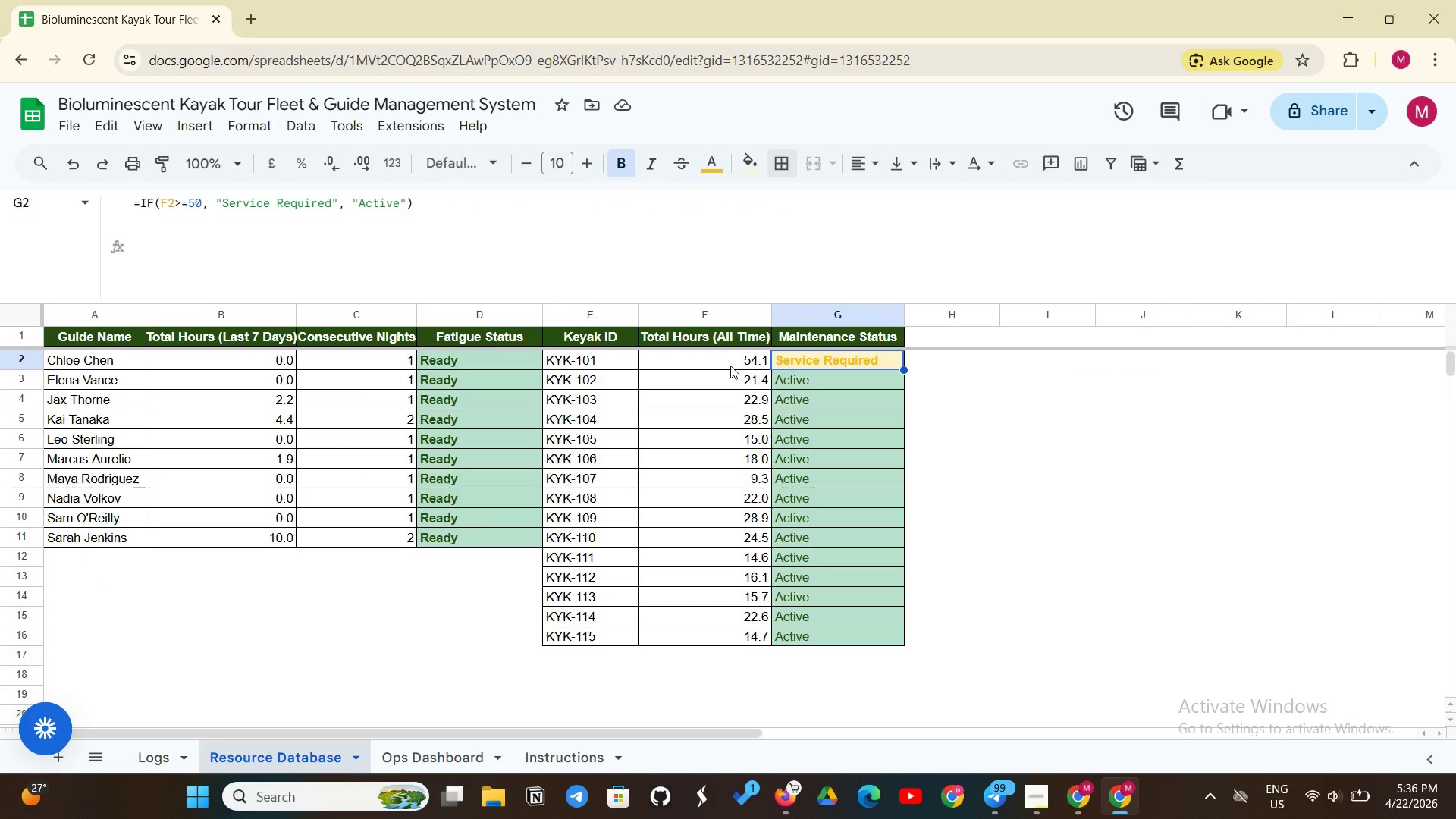 
left_click([730, 366])
 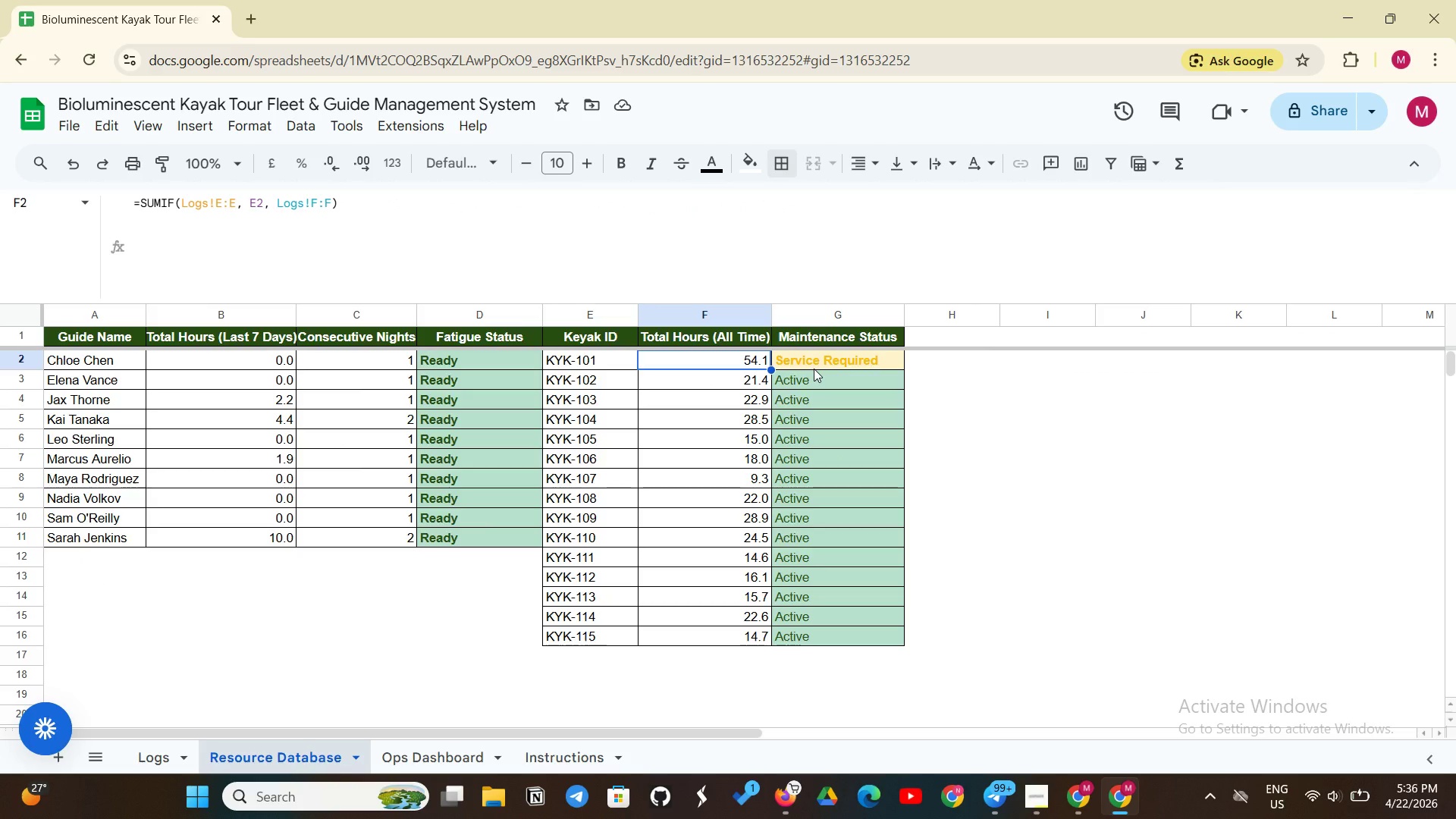 
left_click([826, 363])
 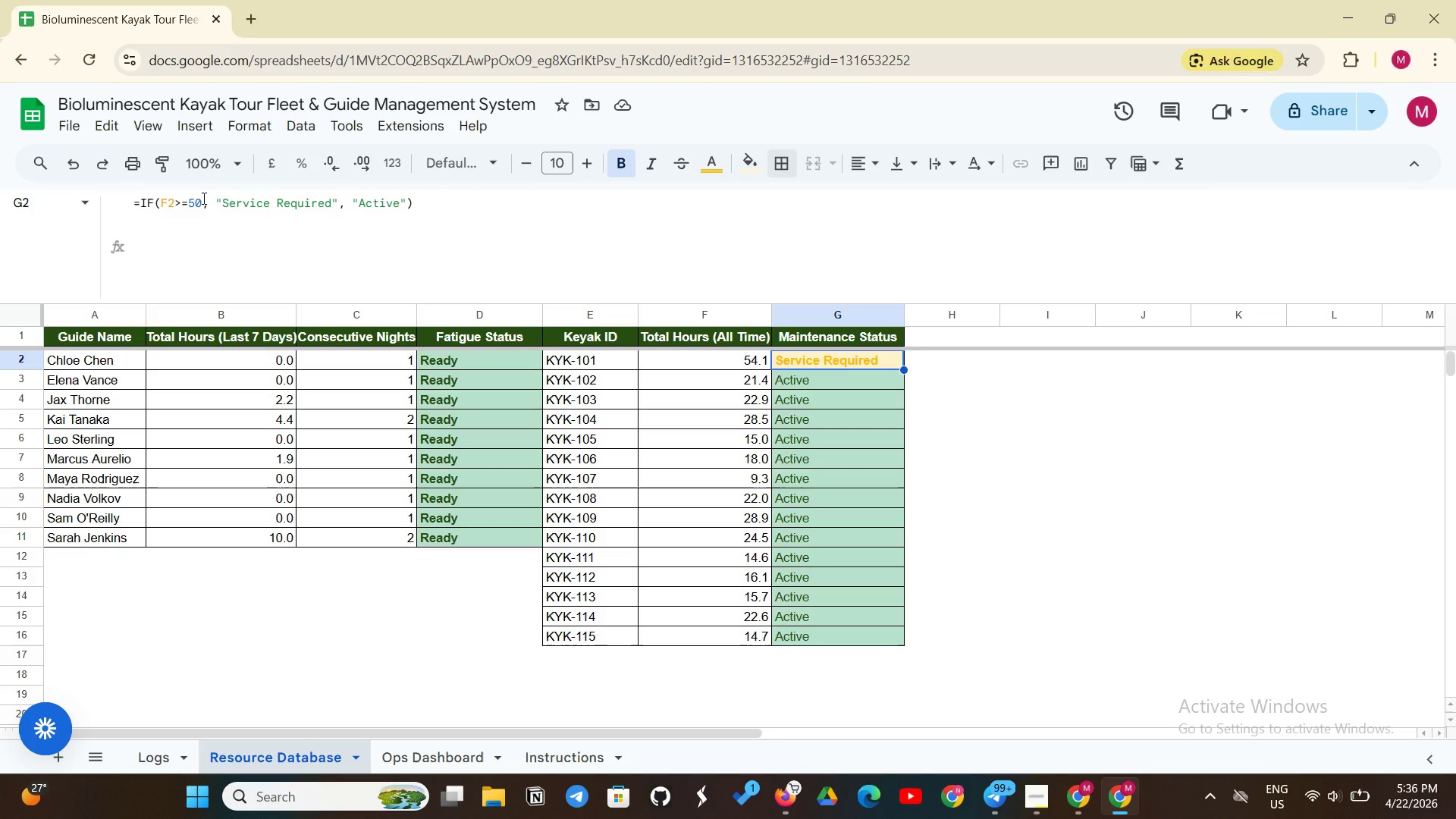 
left_click([202, 199])
 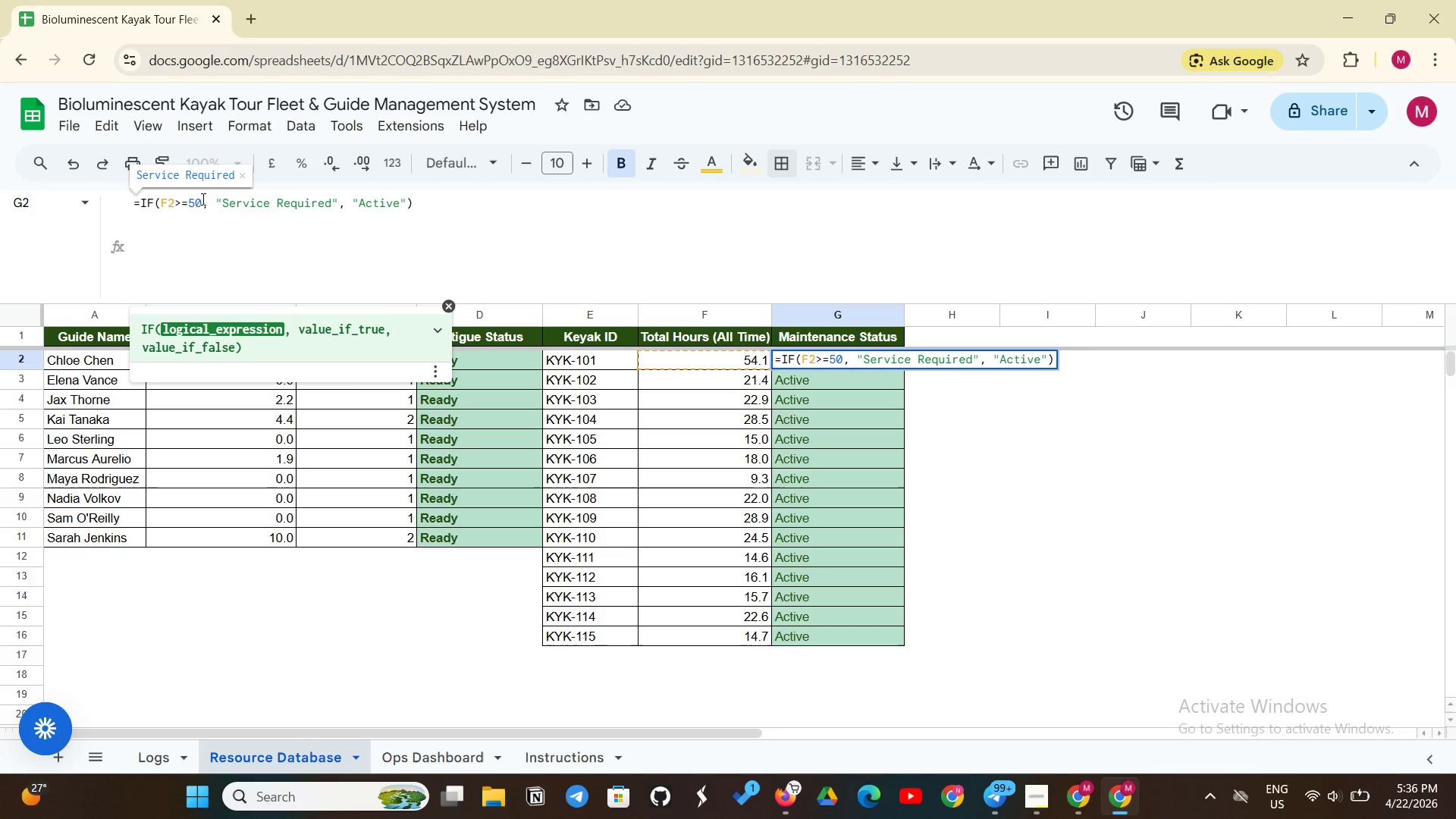 
key(Backspace)
key(Backspace)
type(200)
 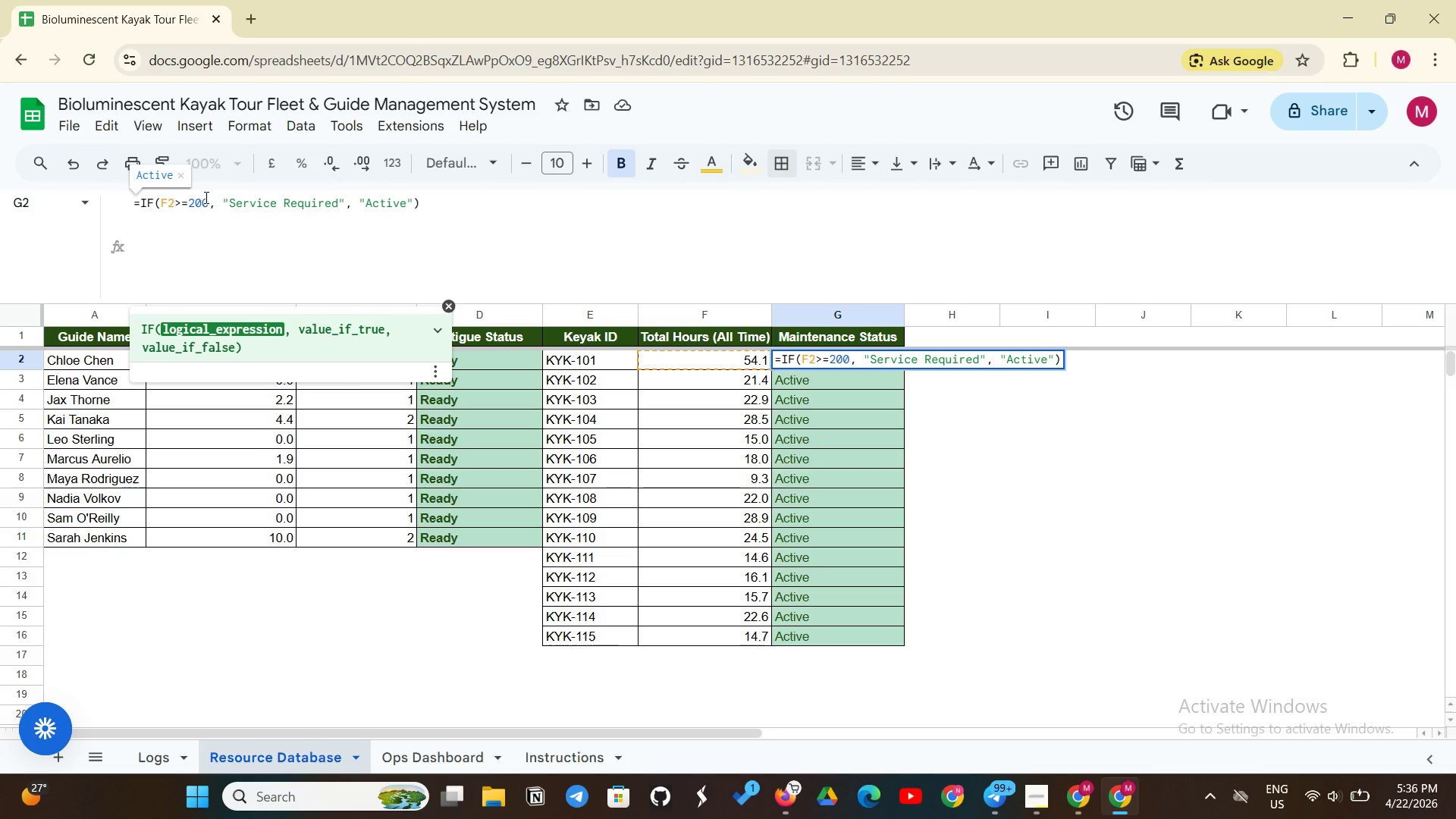 
key(Enter)
 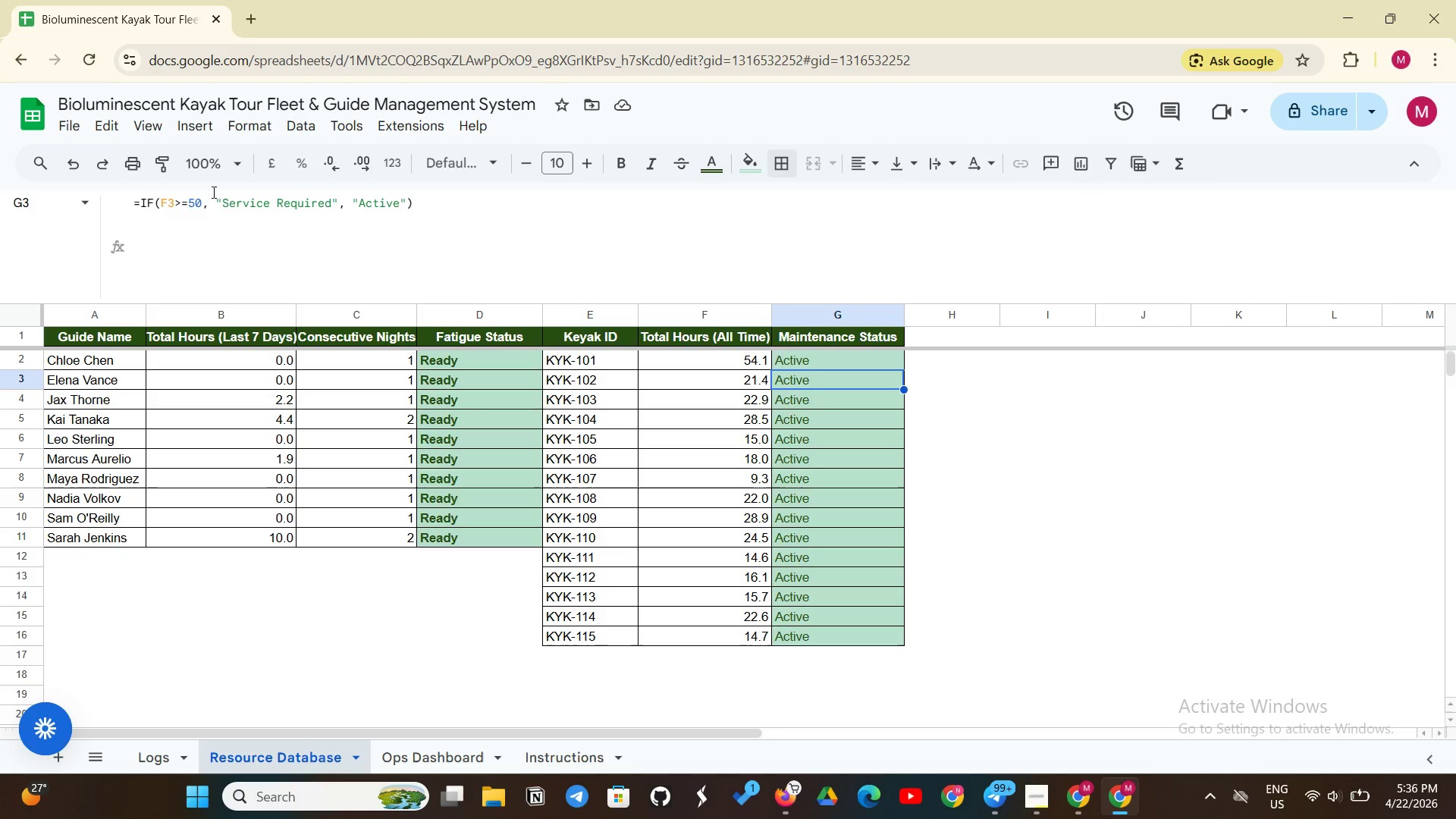 
wait(12.5)
 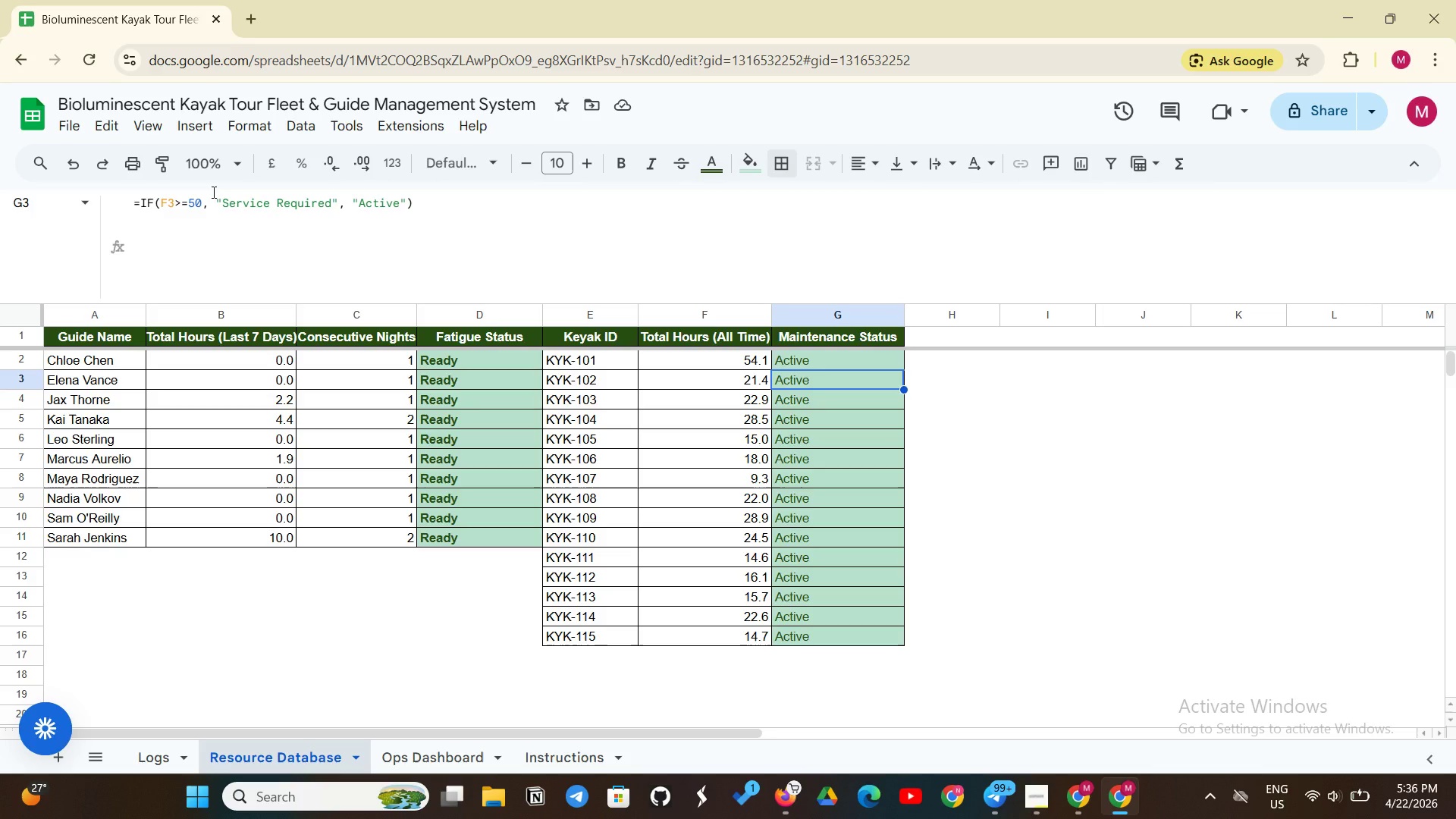 
left_click([138, 752])
 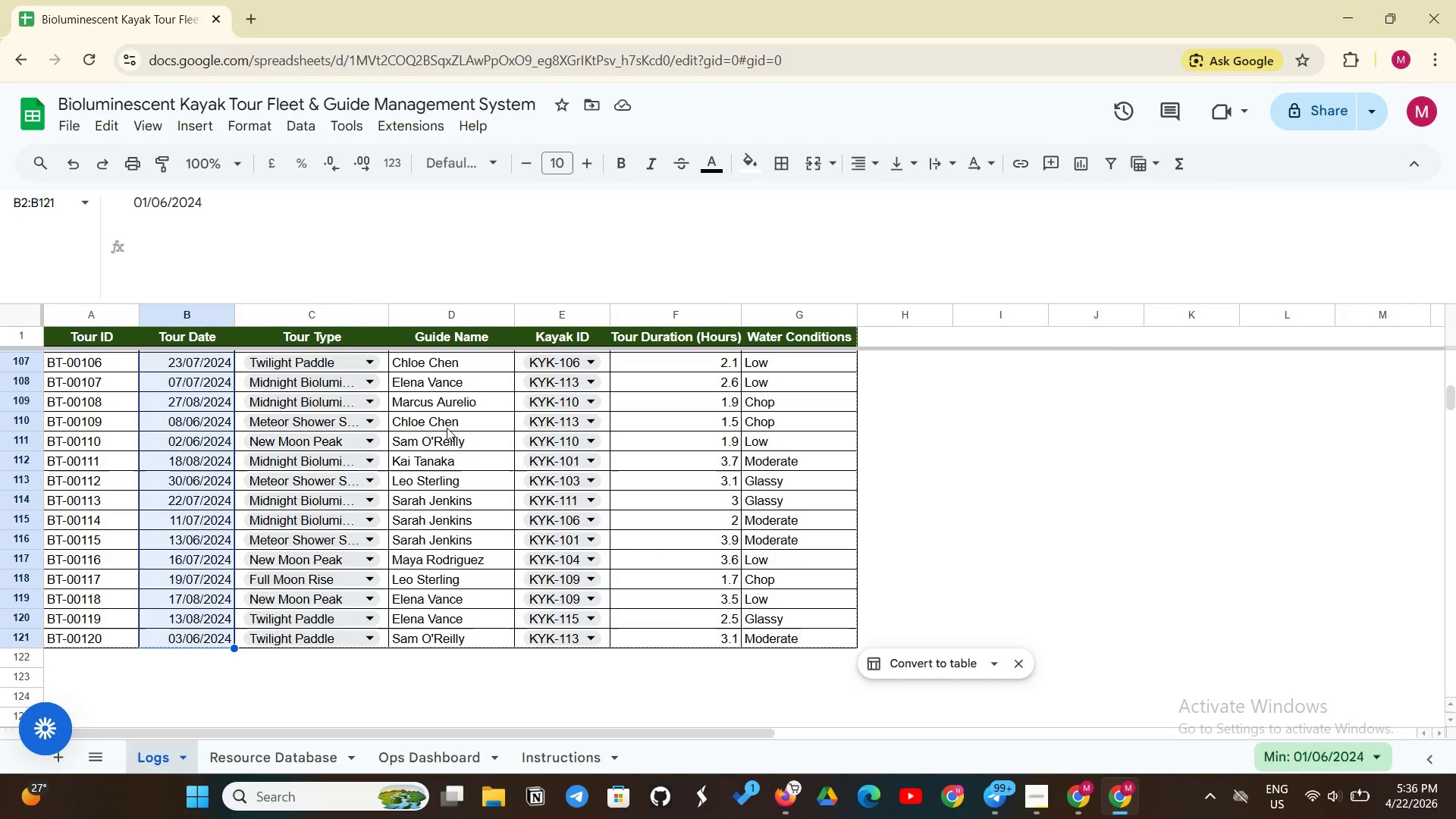 
wait(7.23)
 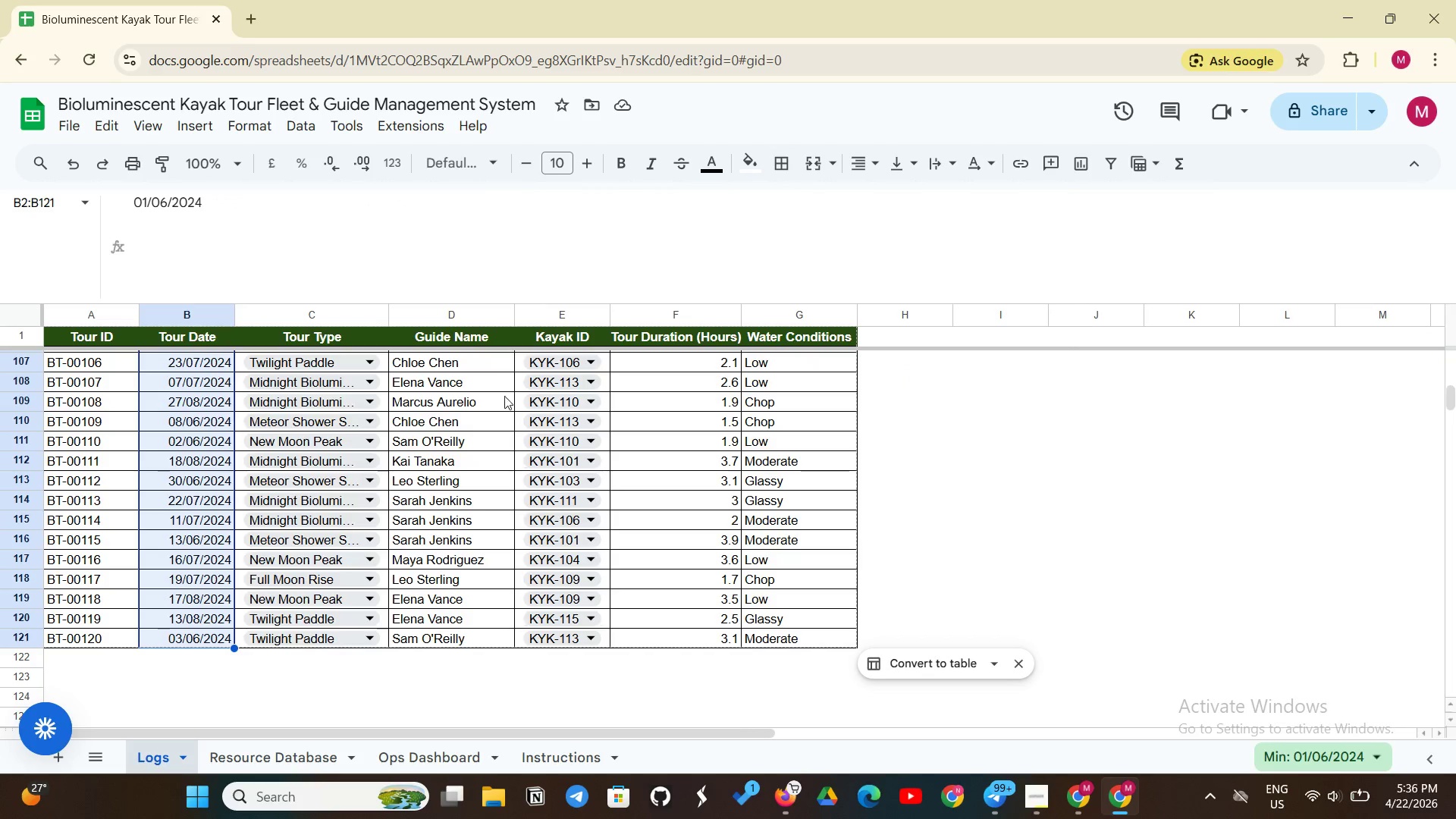 
scroll: coordinate [538, 603], scroll_direction: up, amount: 8.0
 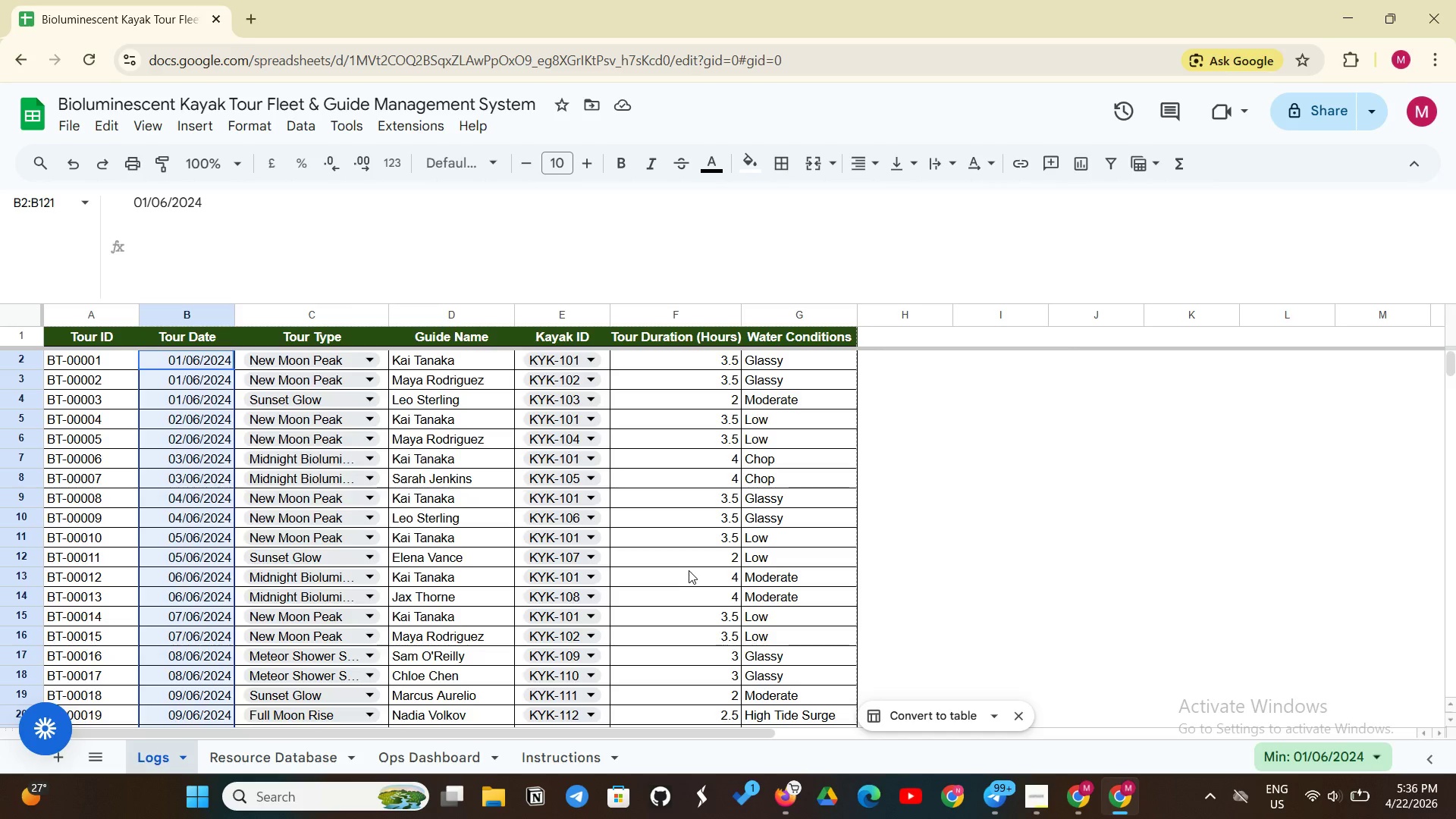 
mouse_move([451, 773])
 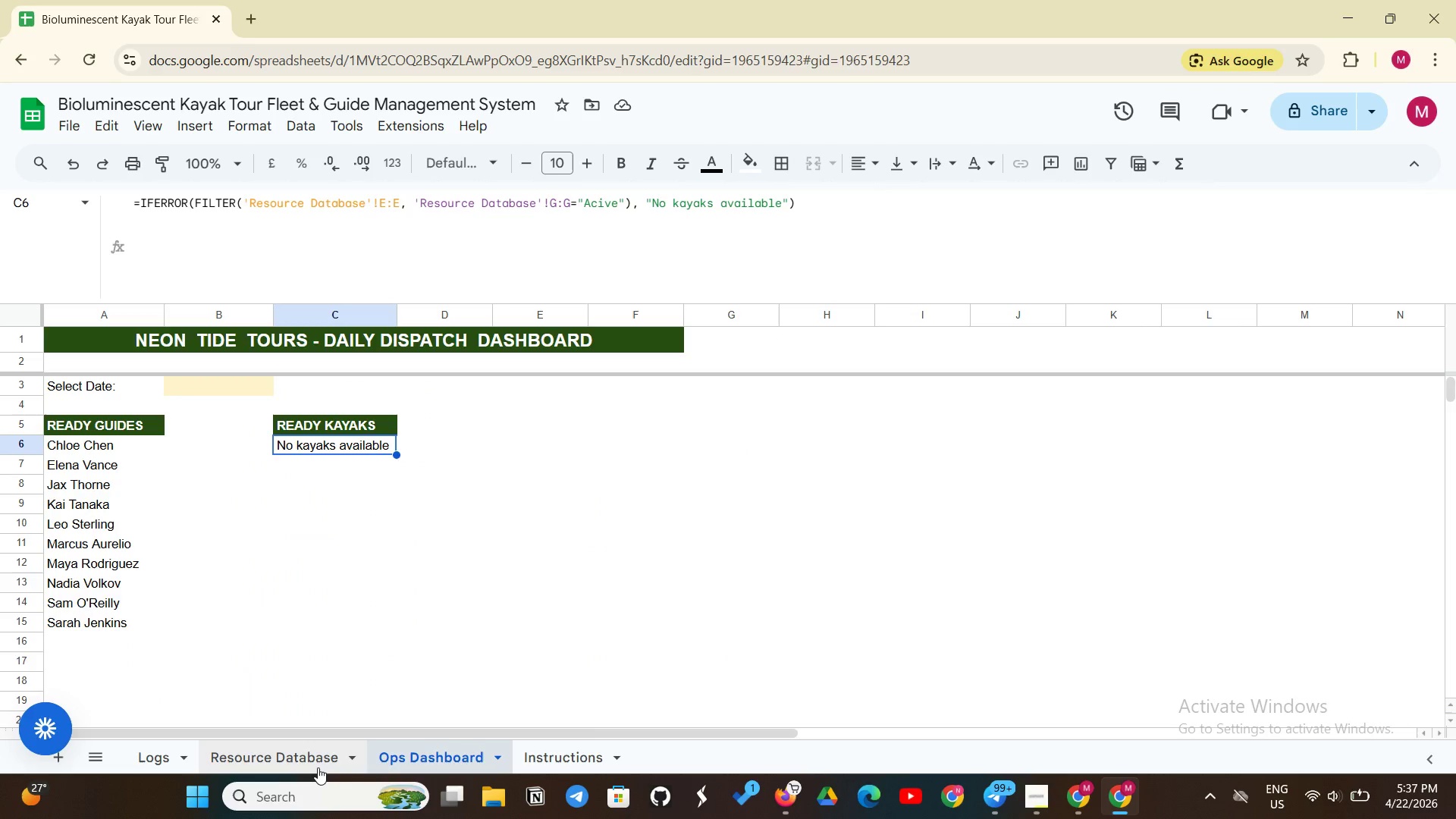 
left_click([318, 767])
 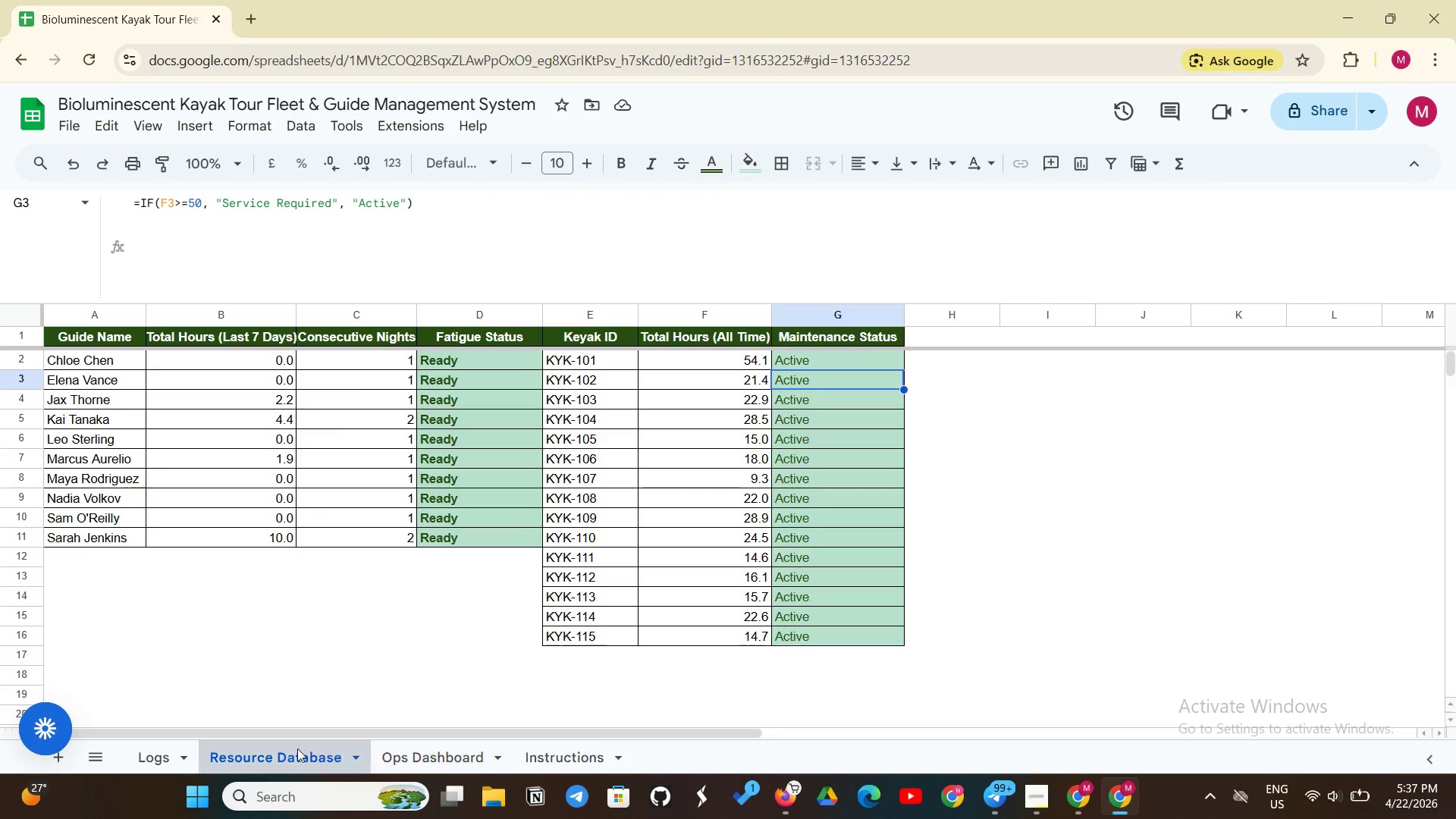 
left_click([161, 761])
 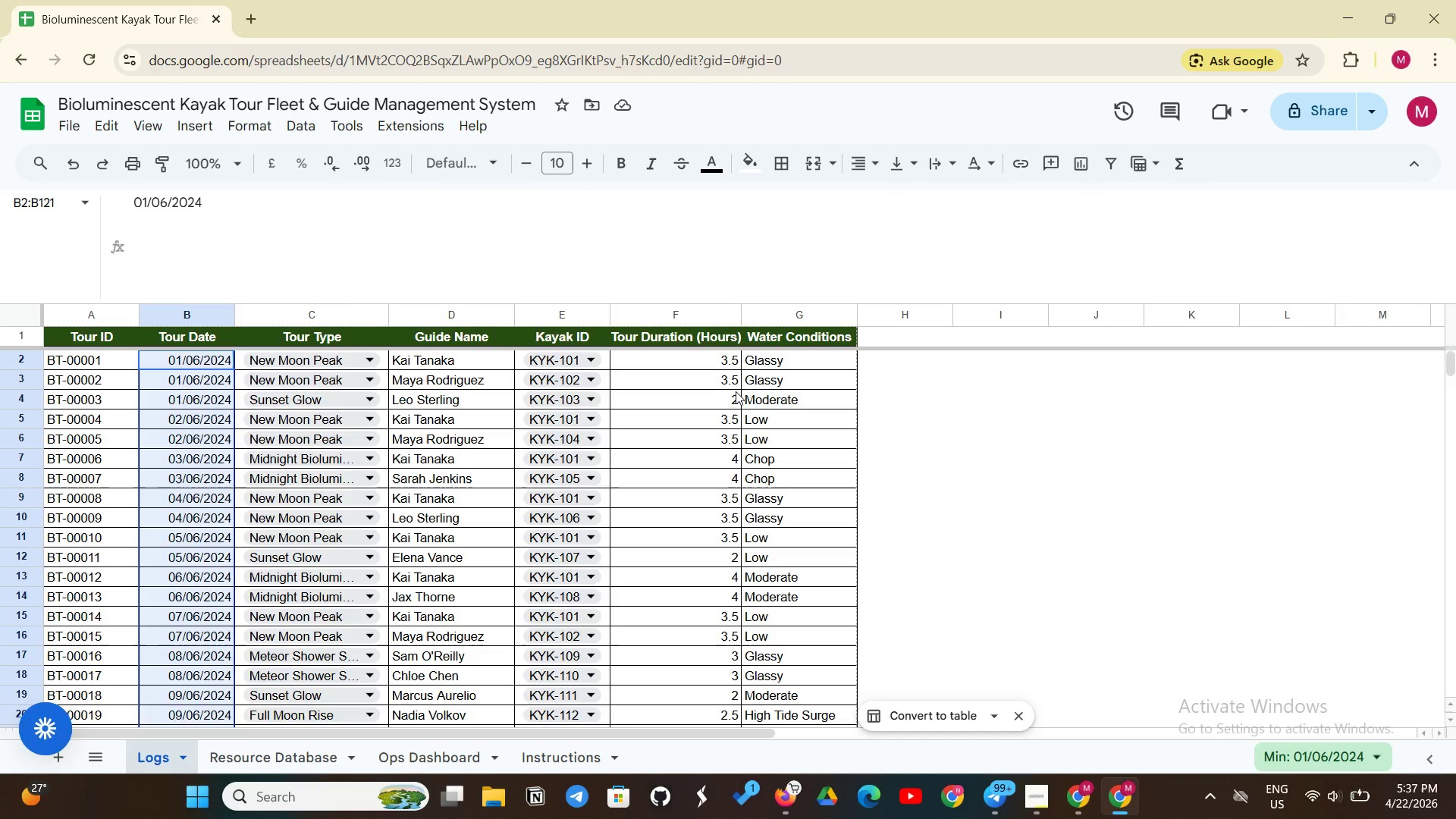 
scroll: coordinate [696, 524], scroll_direction: up, amount: 15.0
 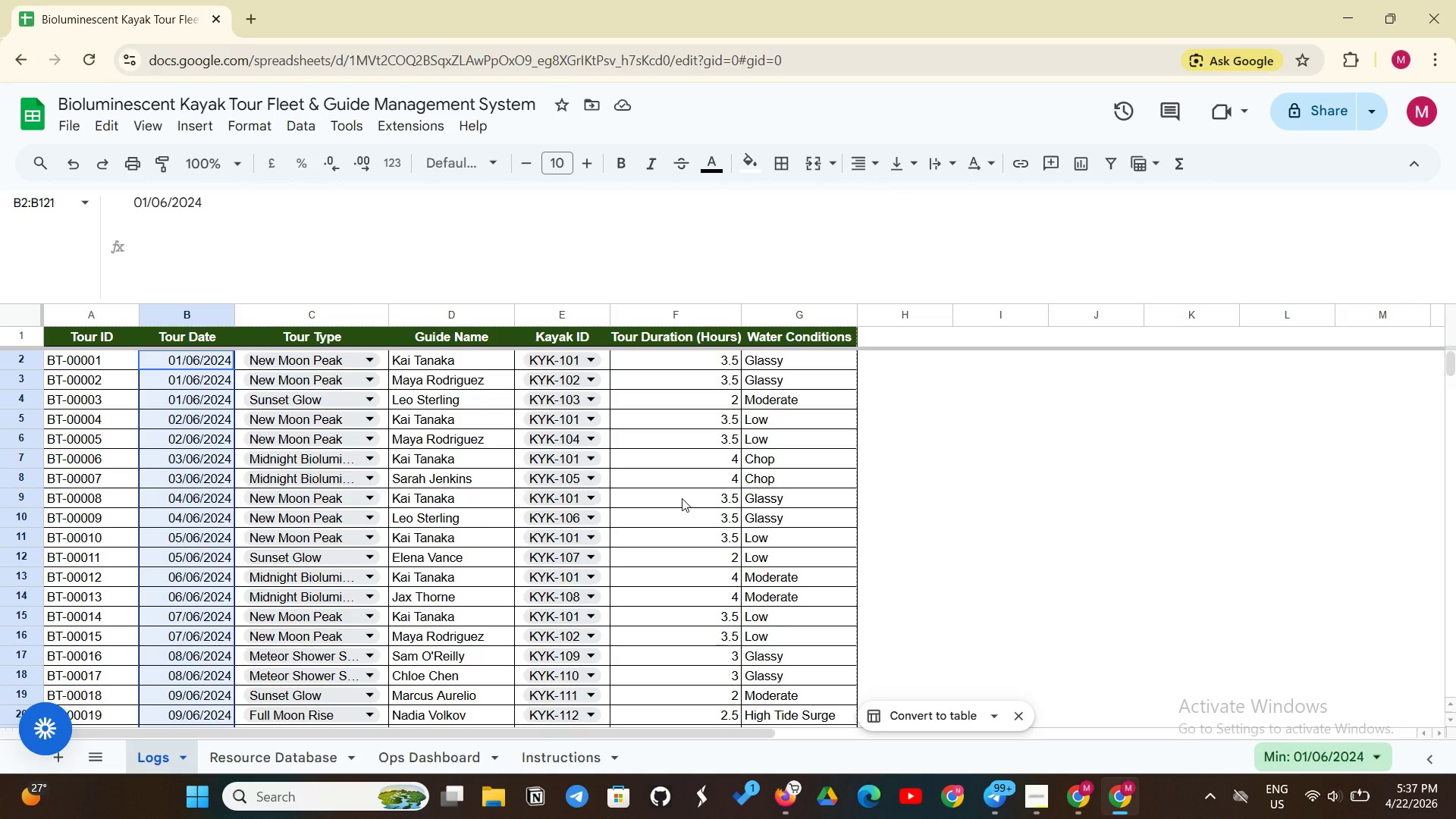 
wait(28.99)
 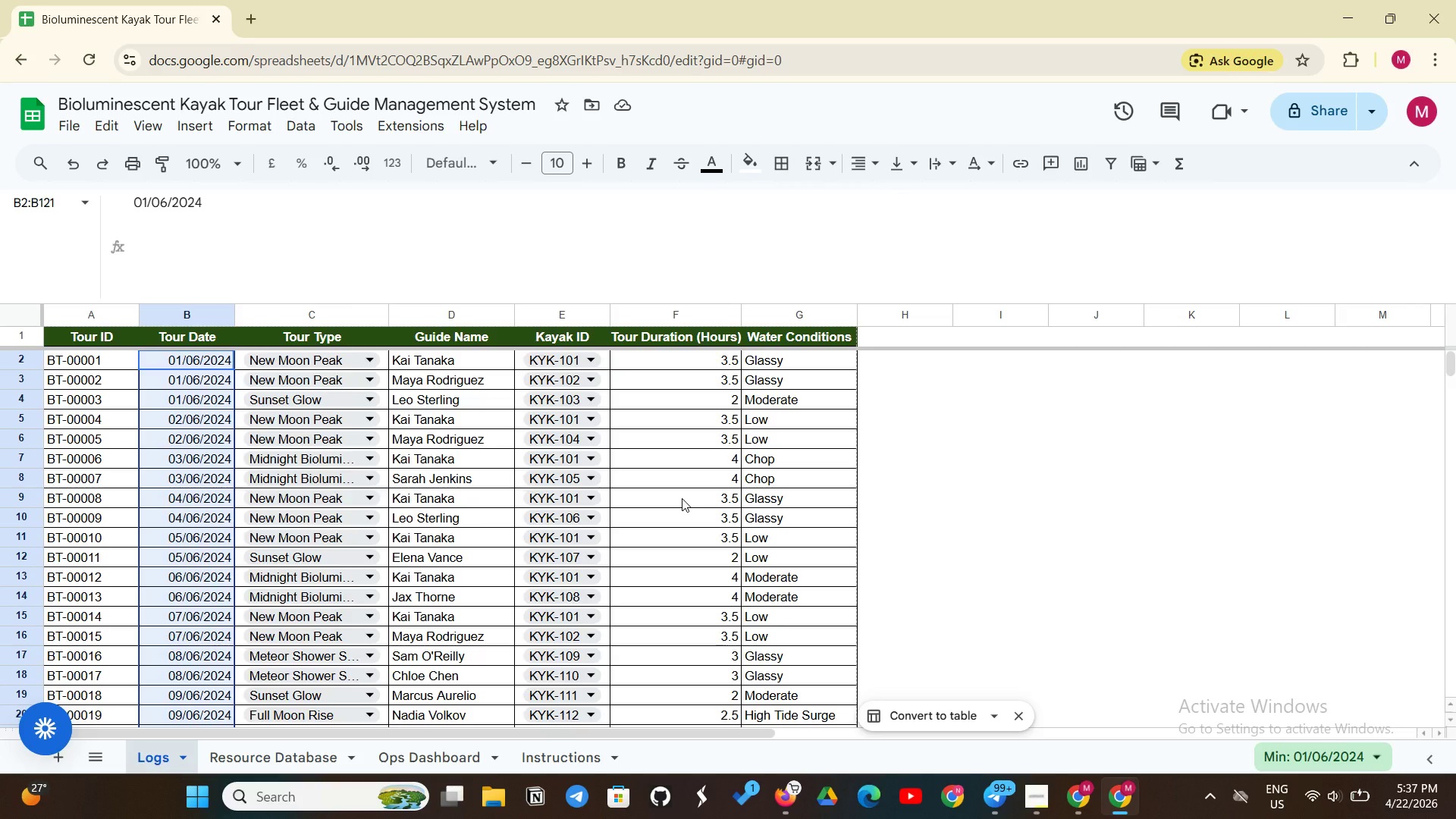 
left_click([275, 763])
 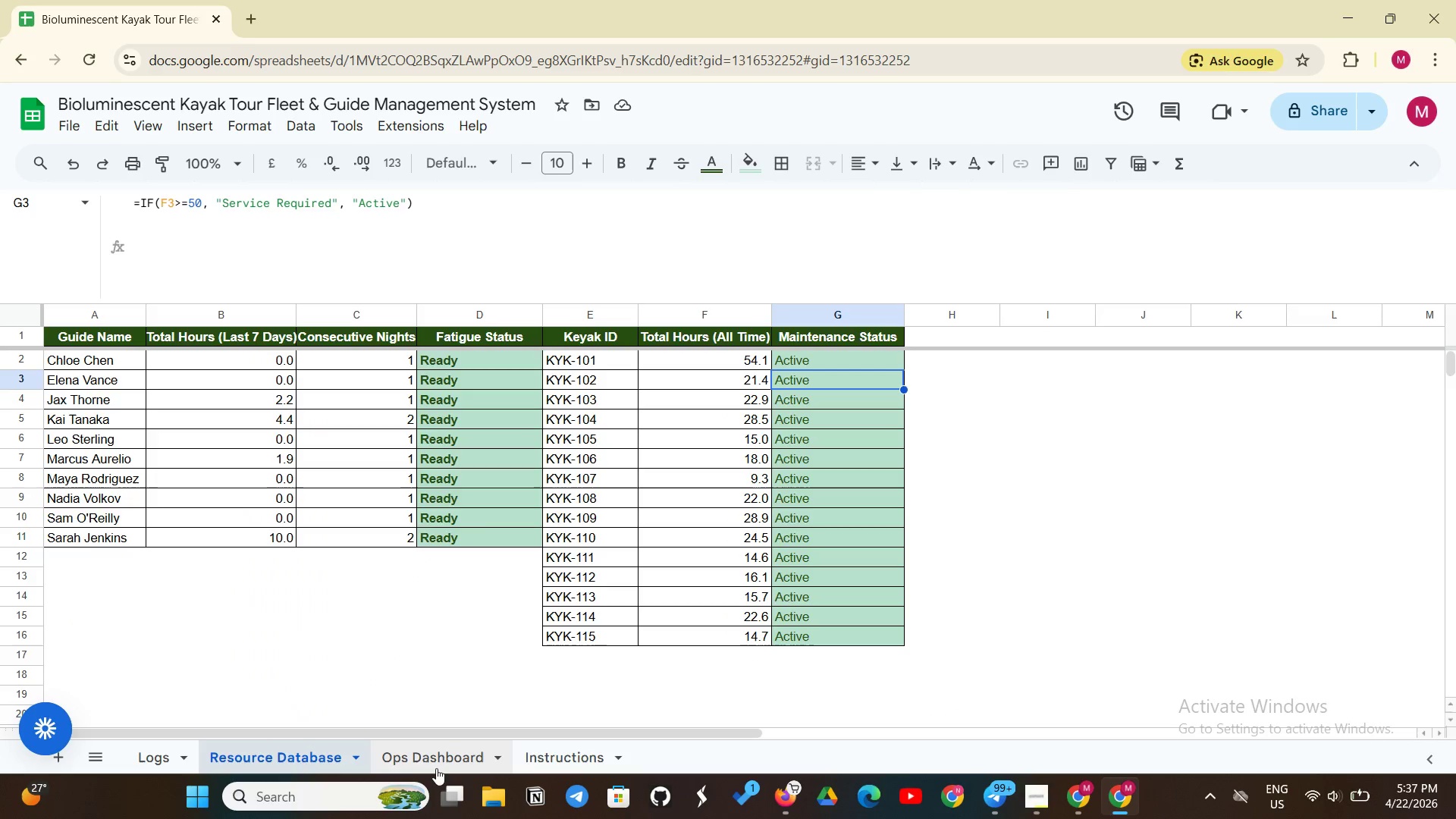 
left_click([439, 762])
 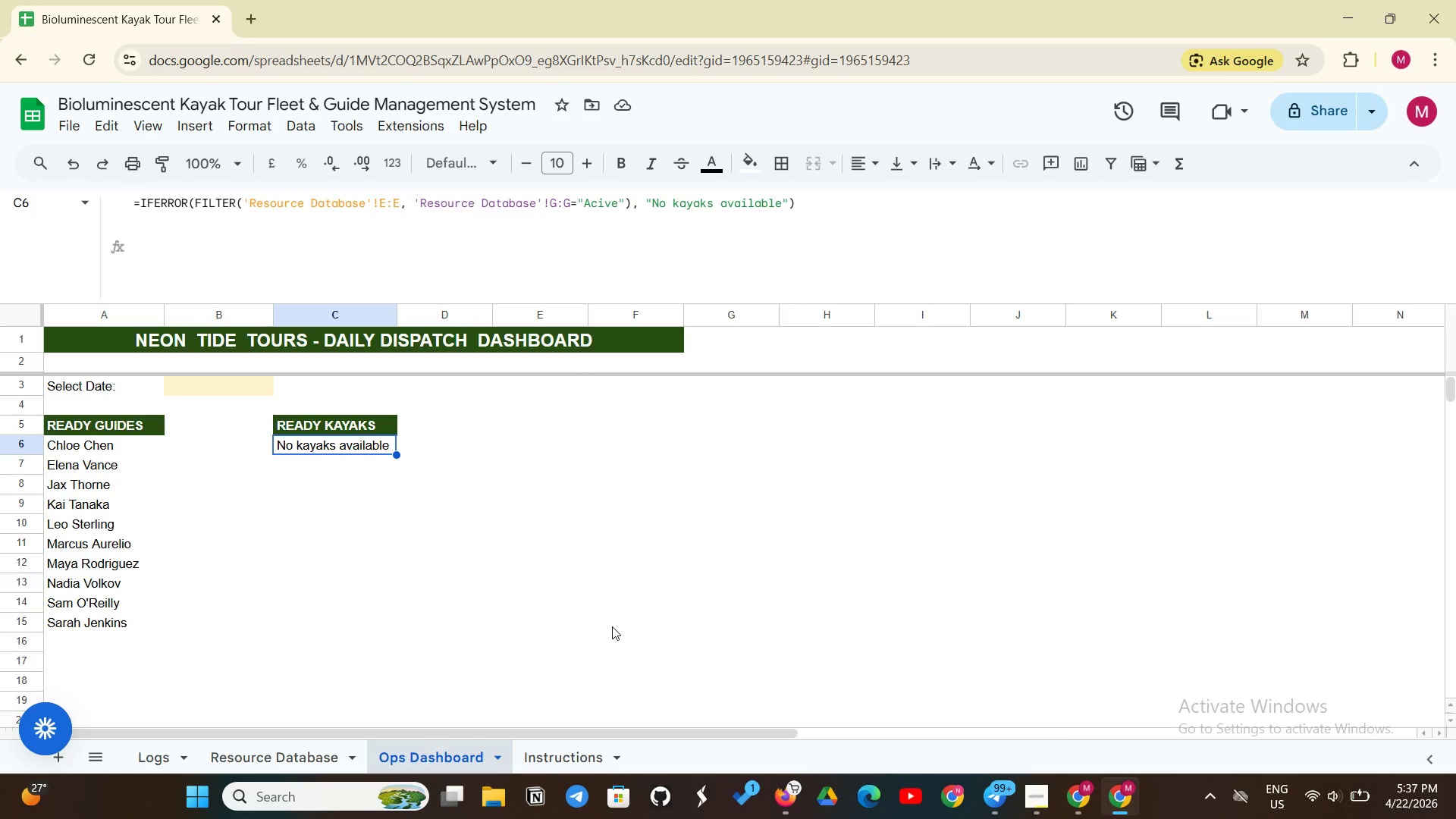 
wait(13.72)
 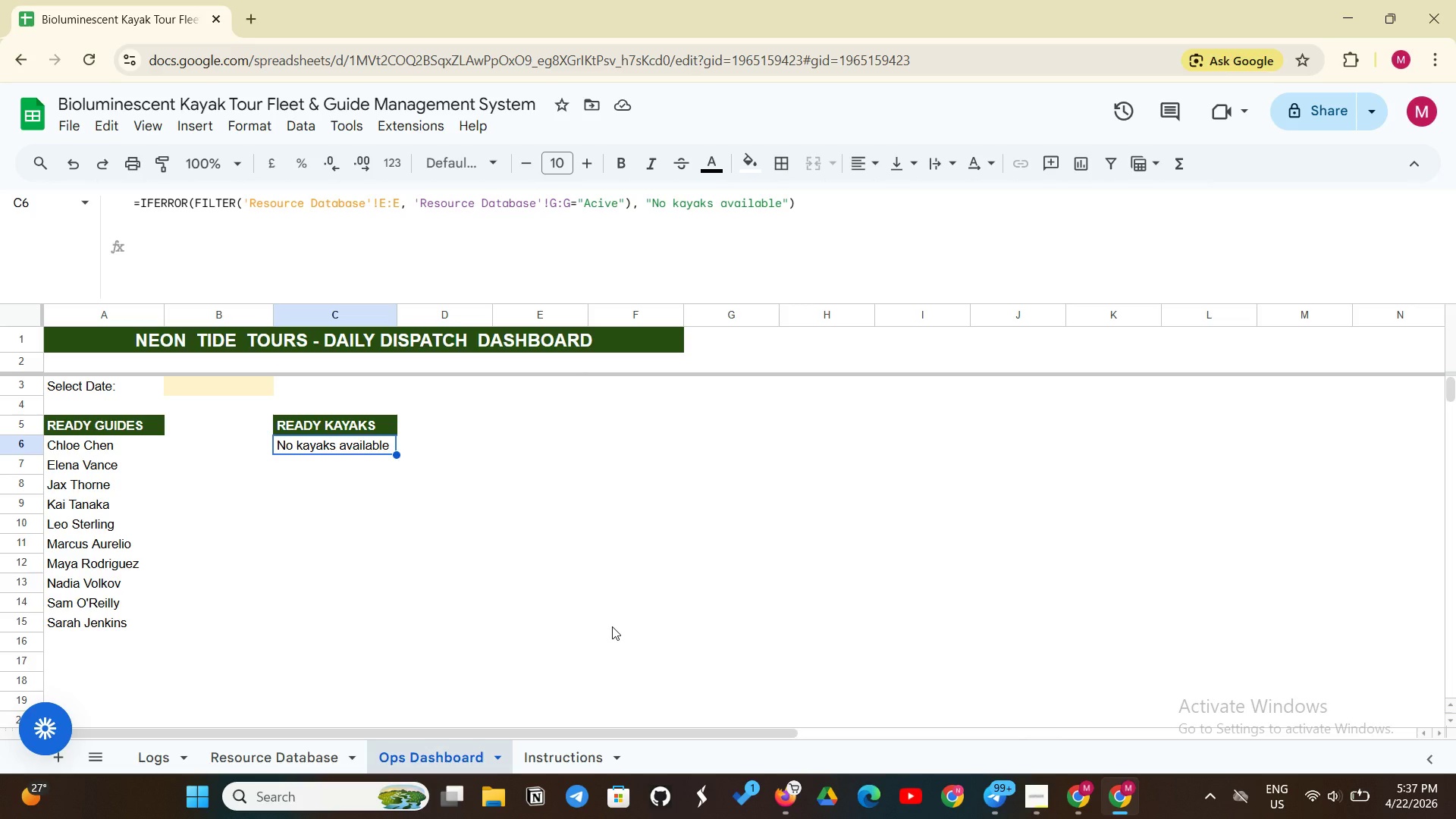 
left_click([277, 745])
 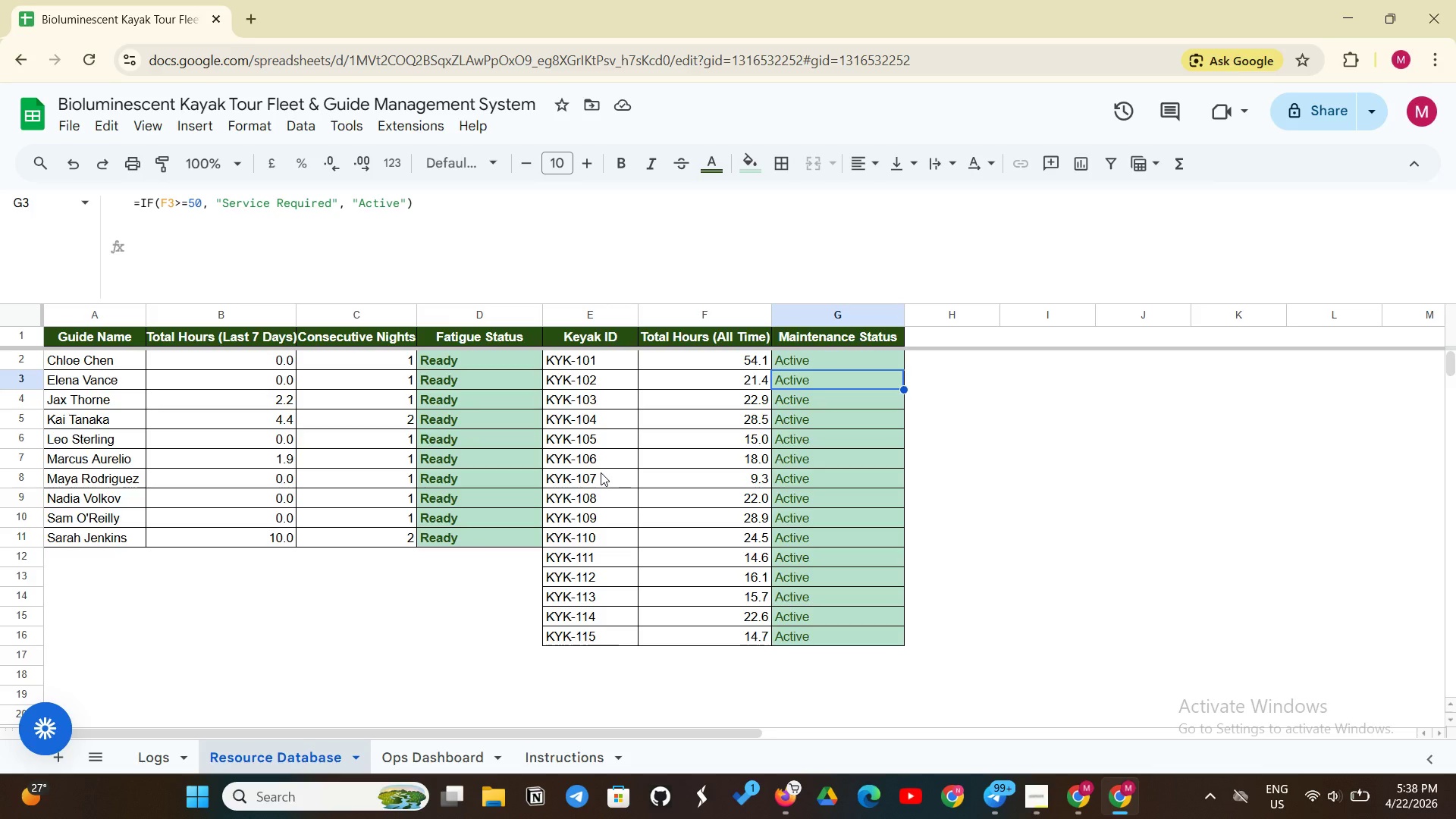 
wait(56.27)
 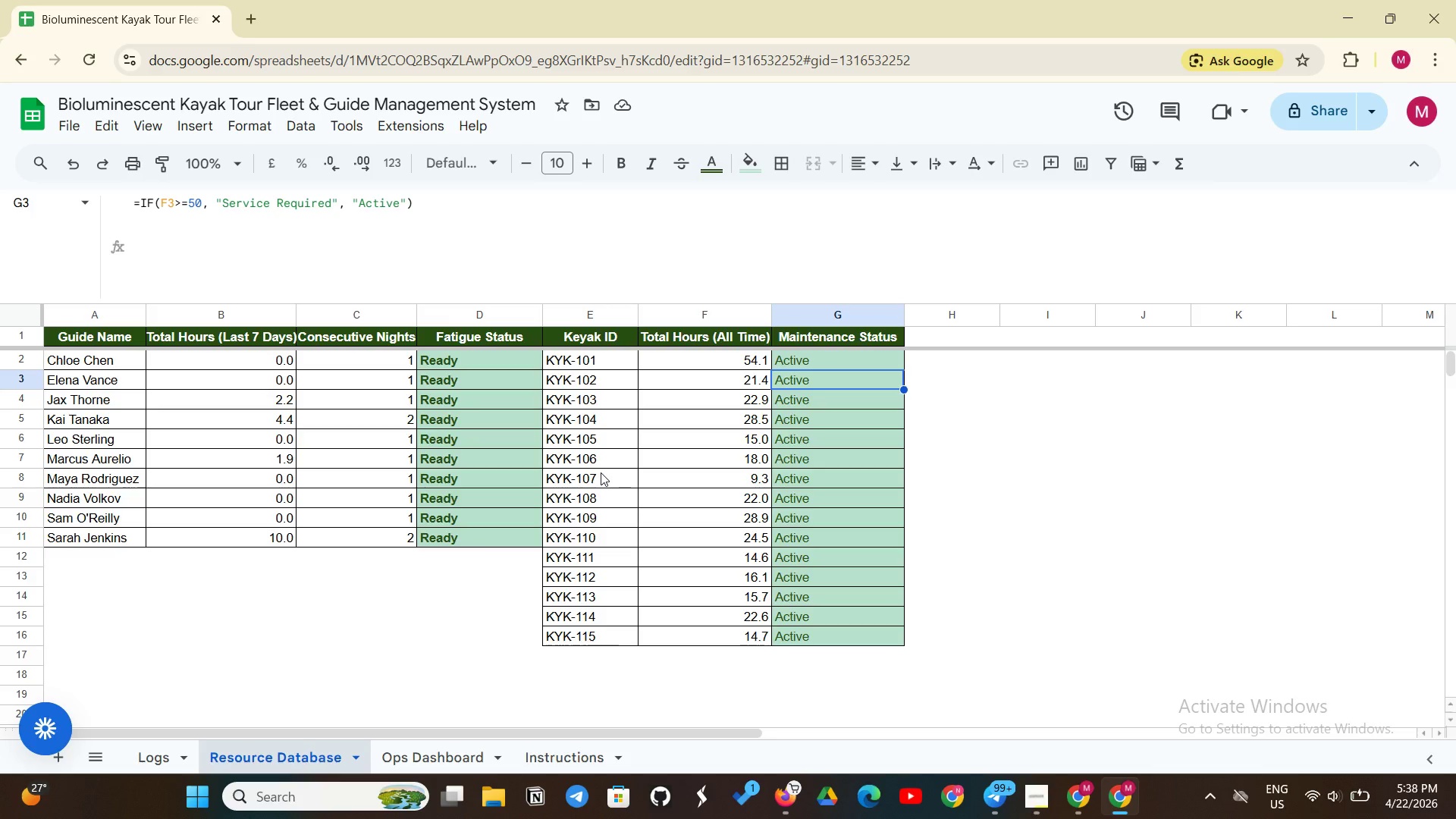 
left_click([947, 334])
 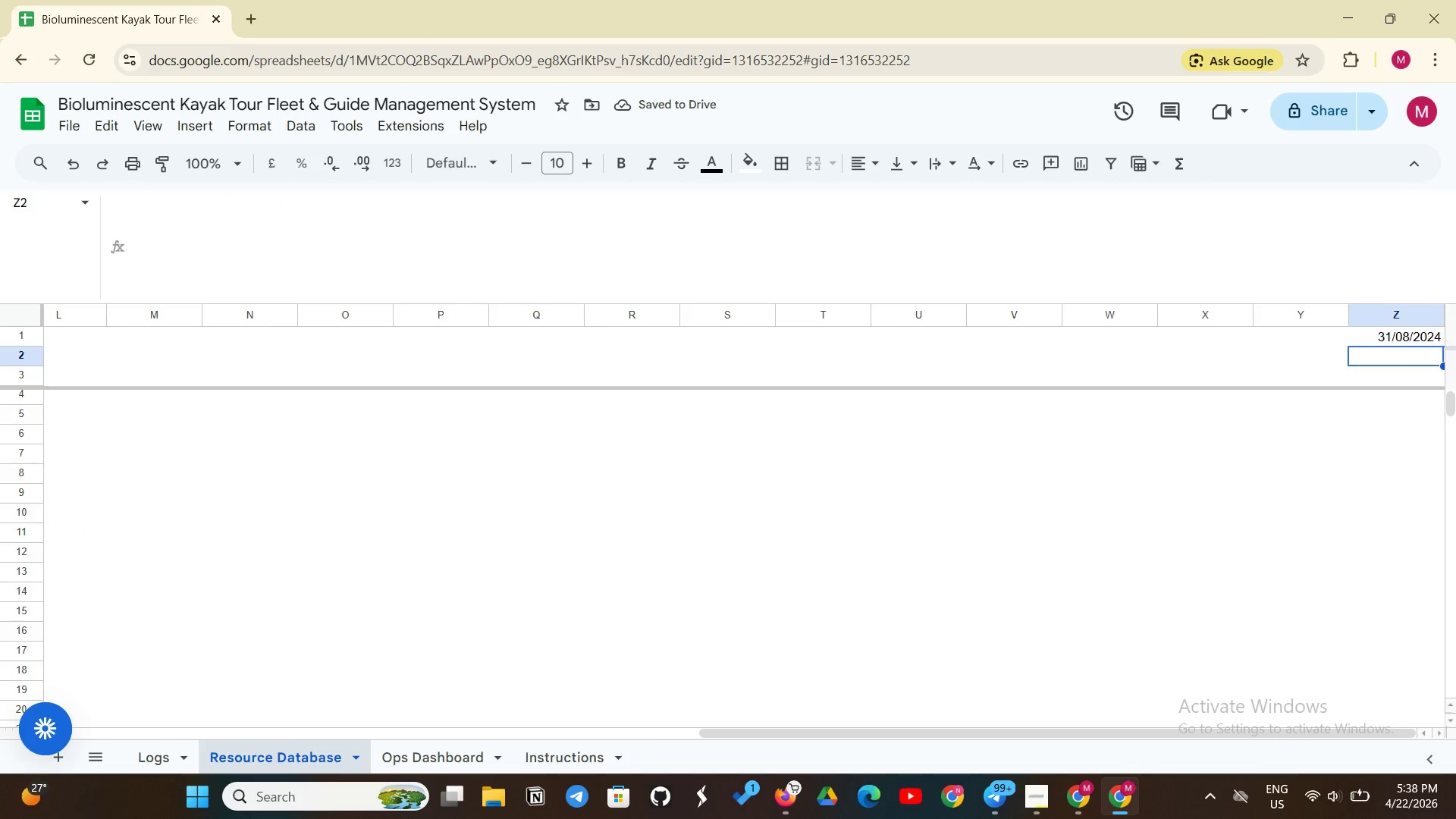 
wait(7.08)
 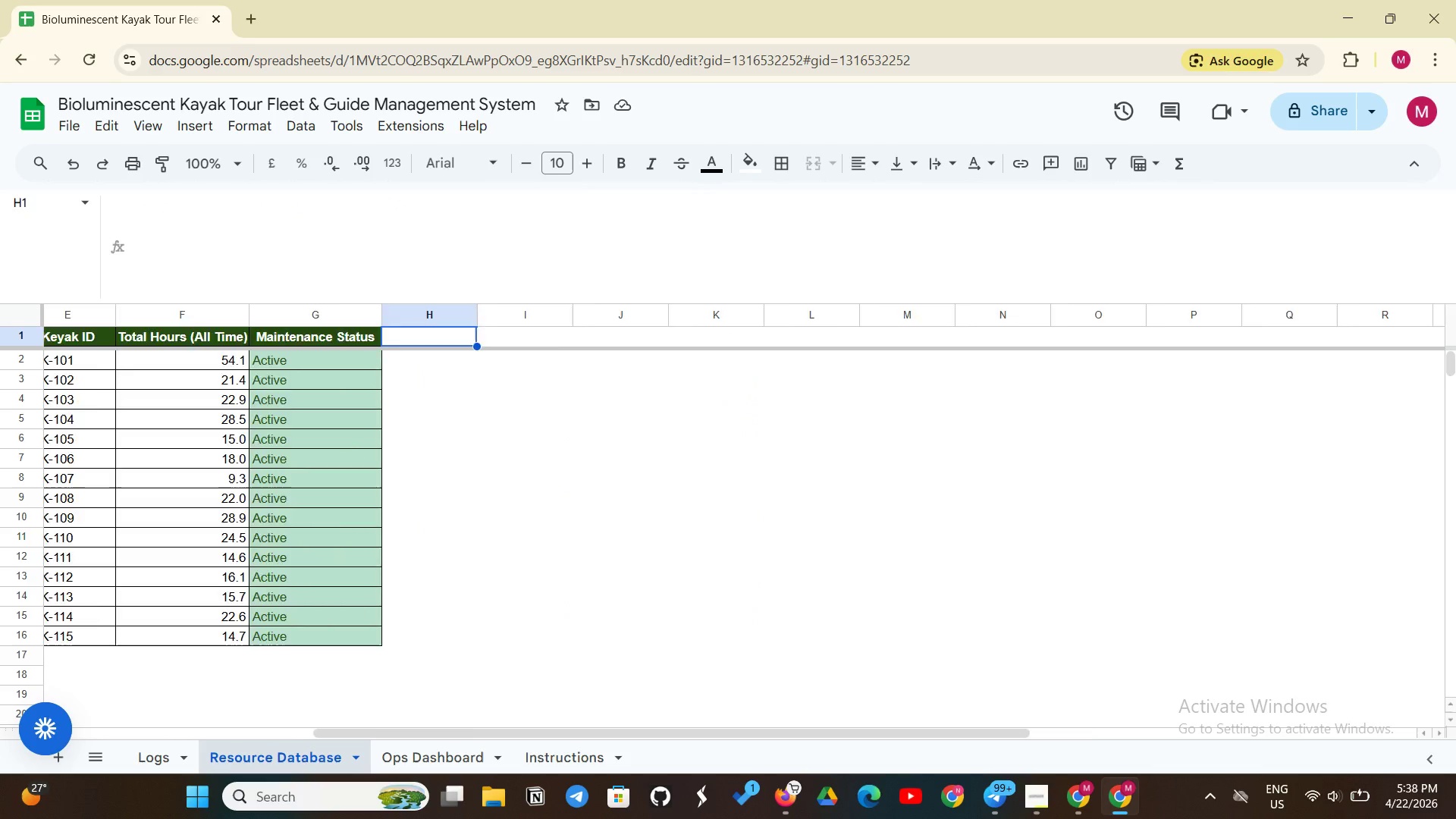 
key(Backspace)
 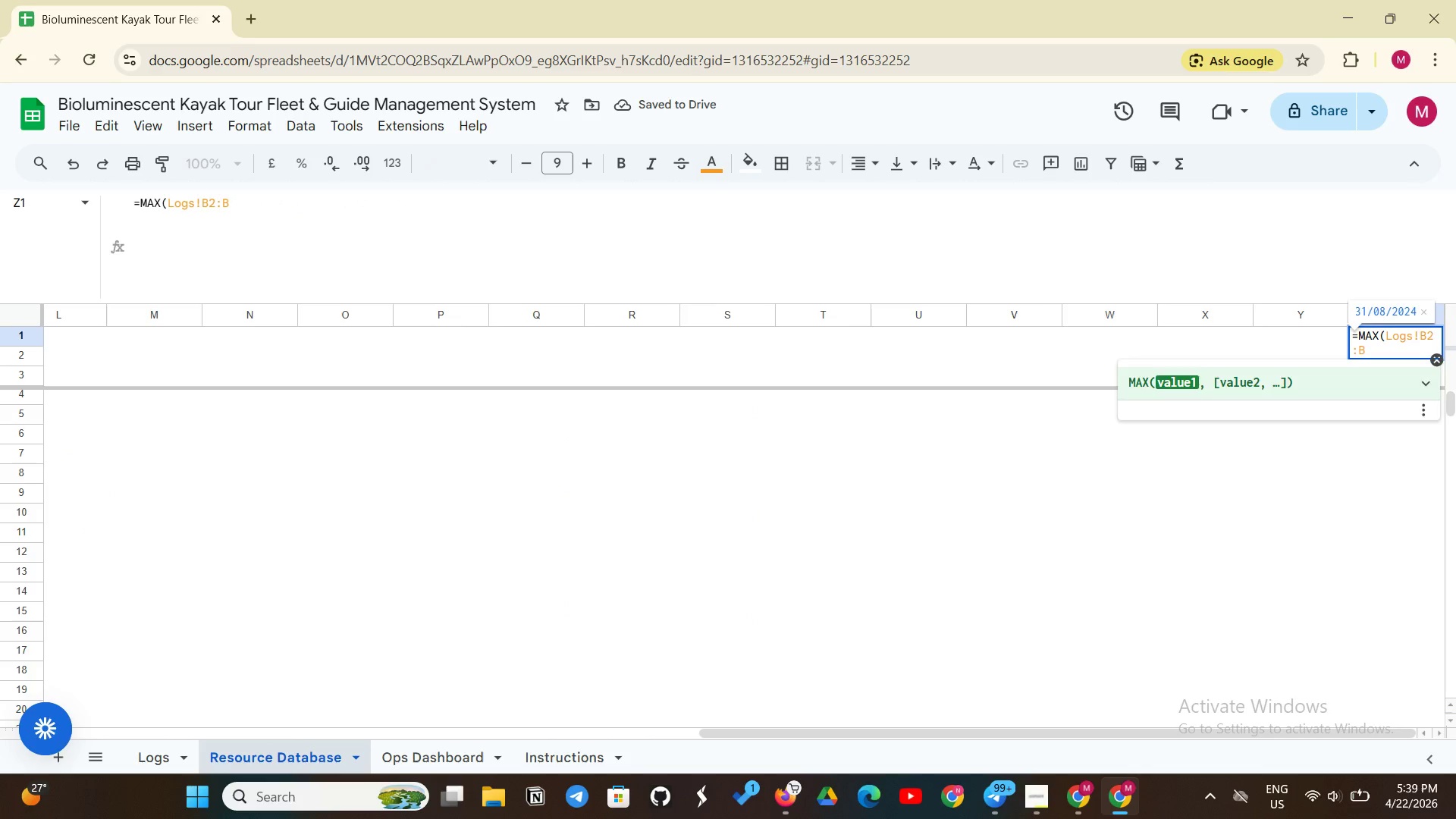 
key(Backspace)
 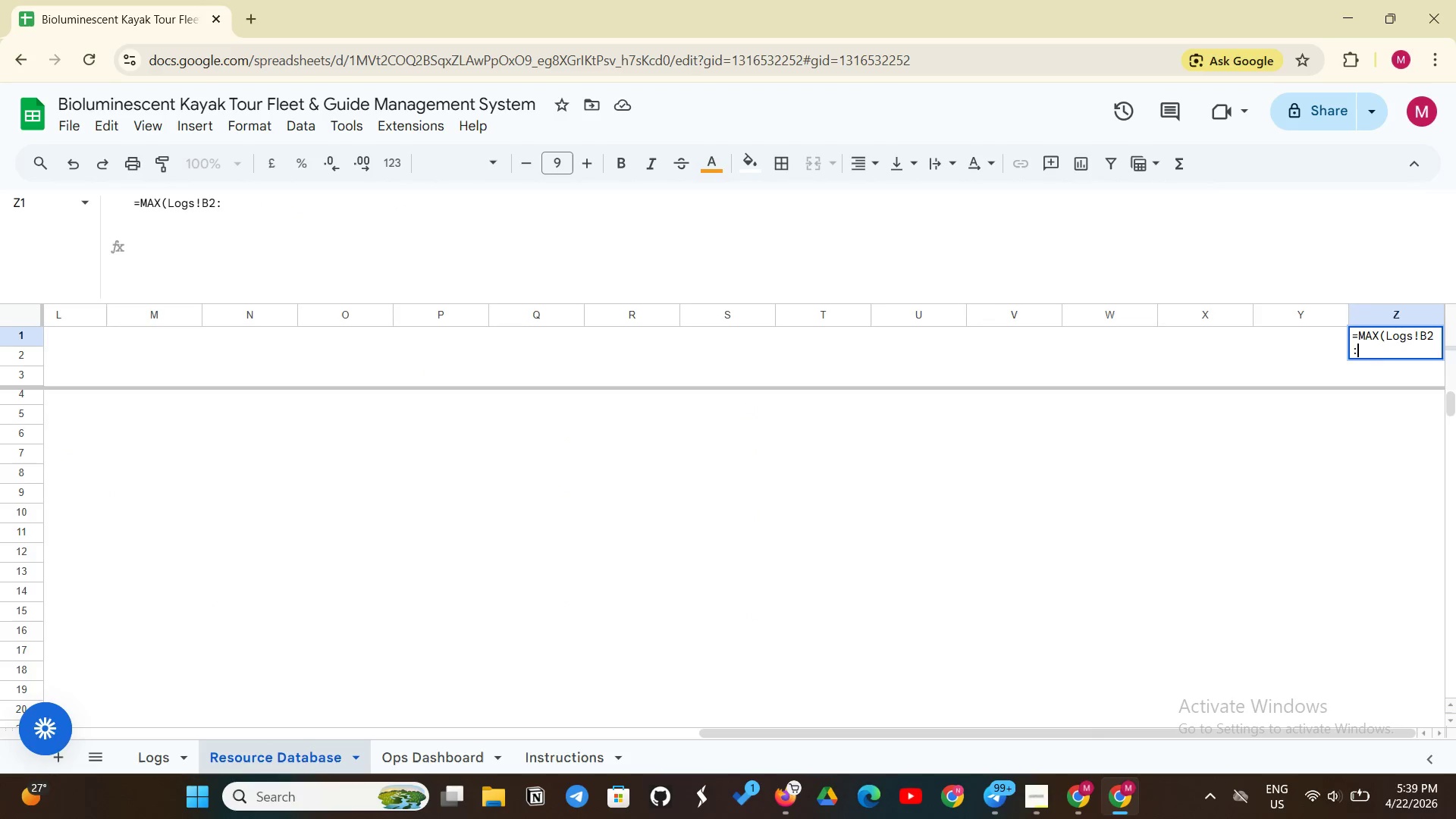 
key(Backspace)
 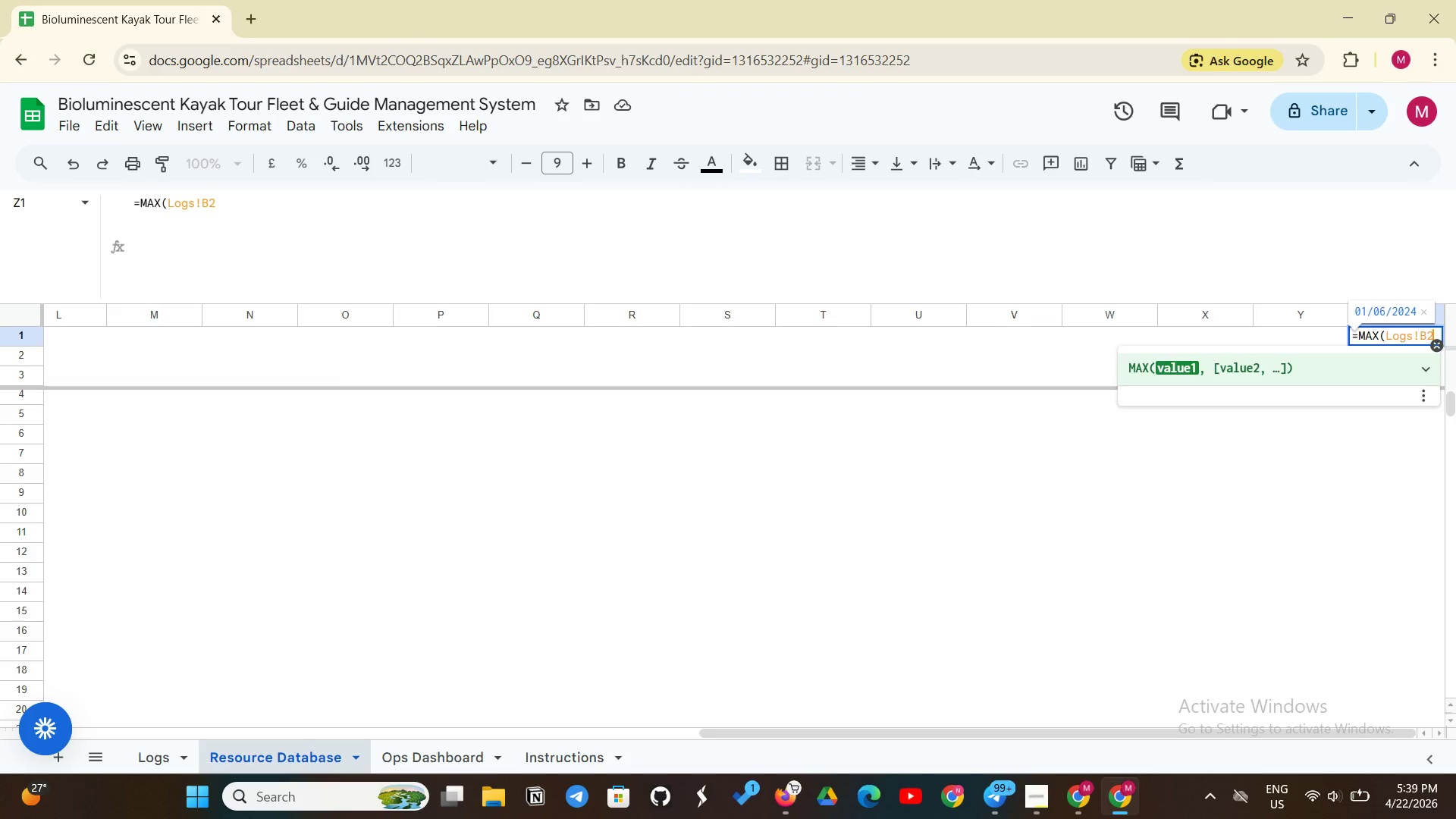 
key(Backspace)
 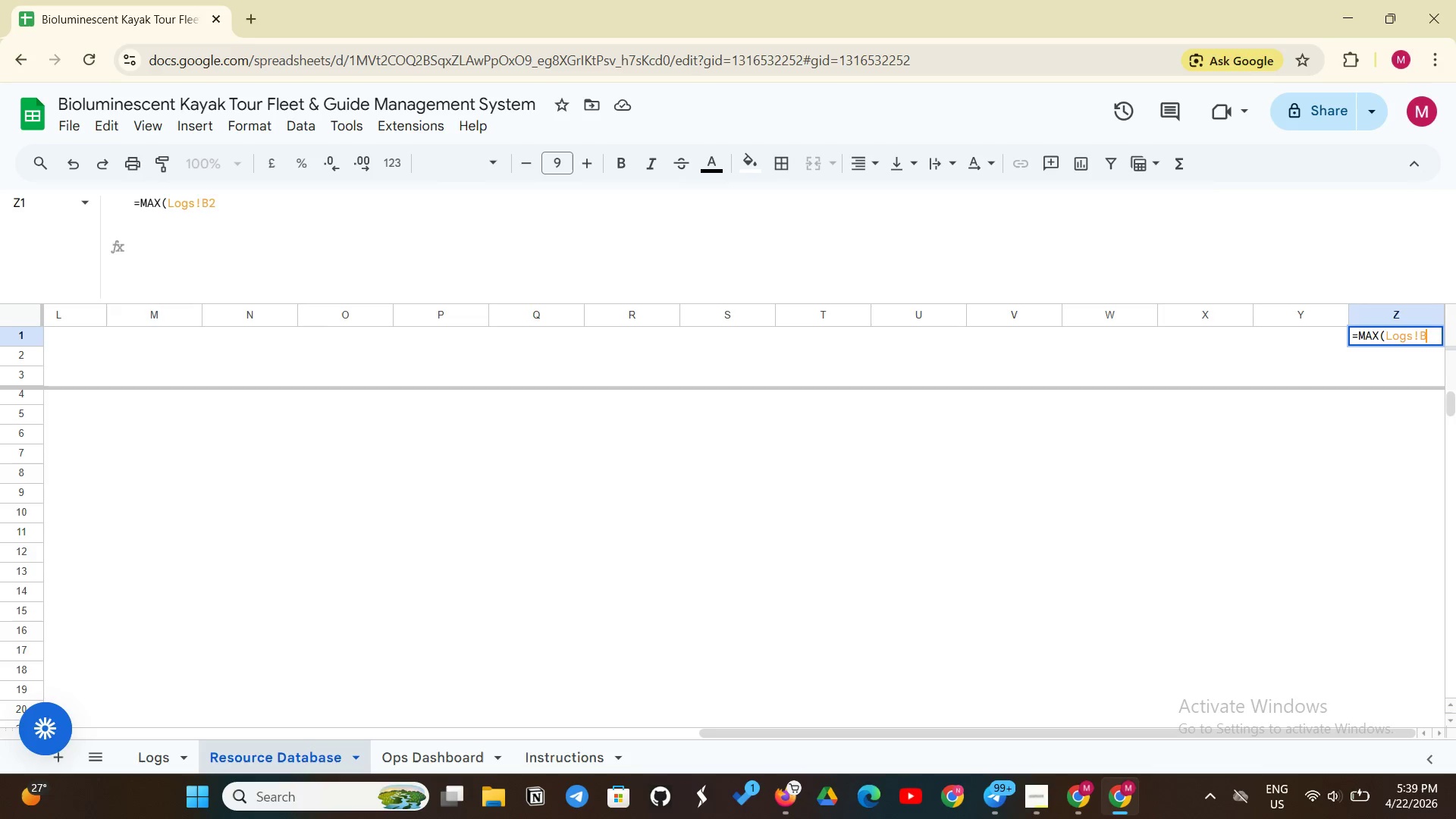 
key(Backspace)
 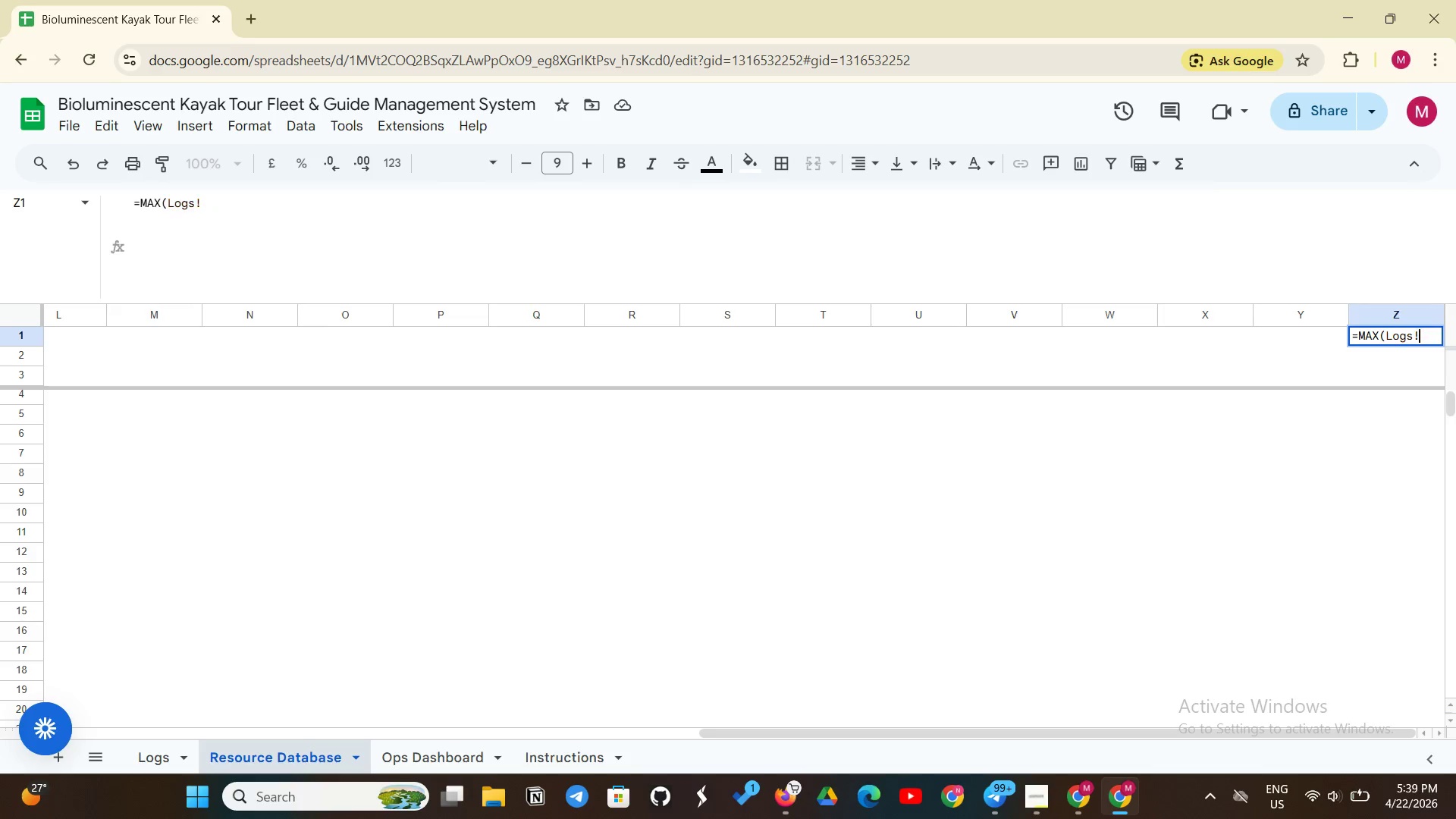 
key(Backspace)
 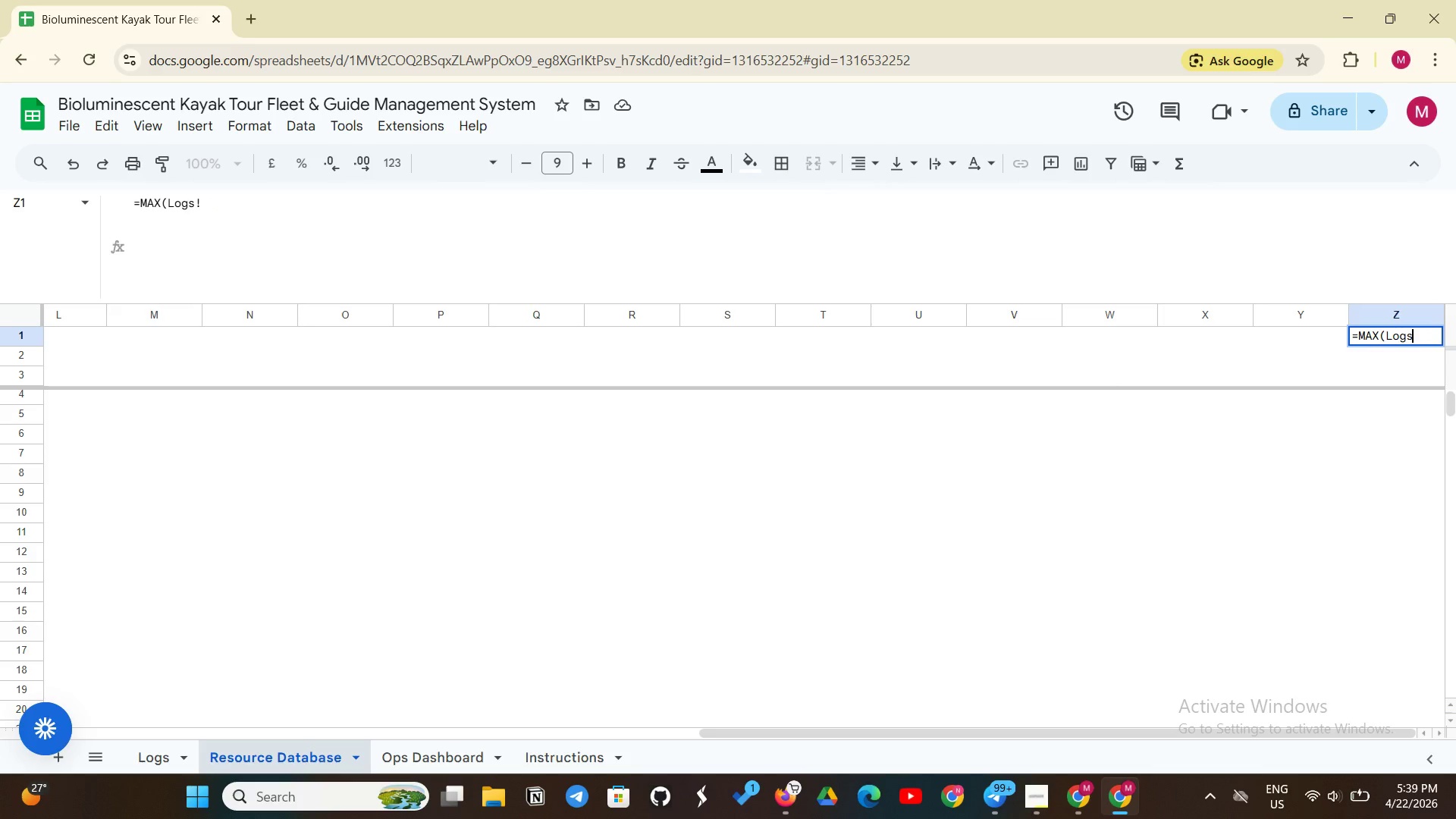 
key(Backspace)
 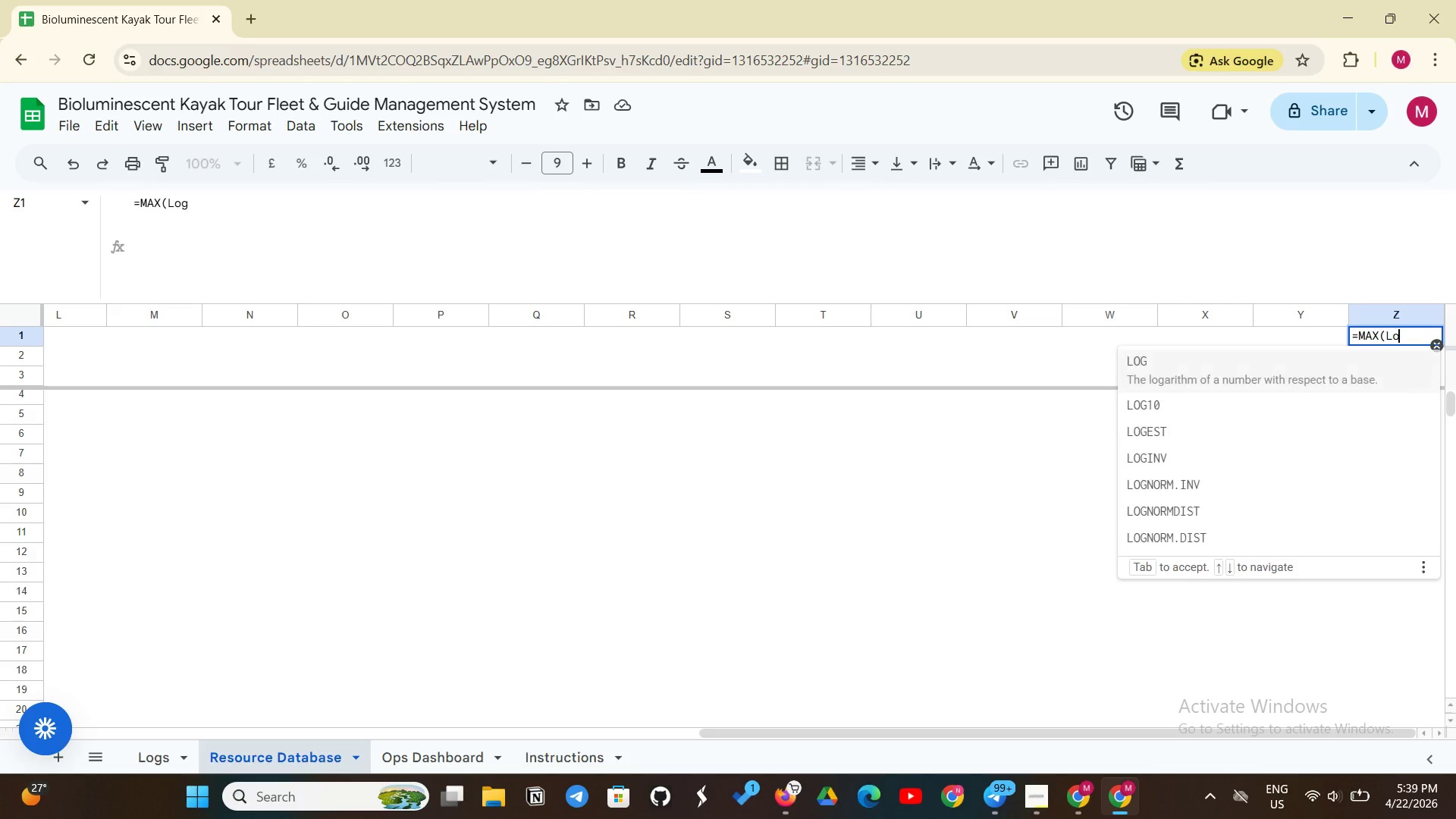 
key(Backspace)
 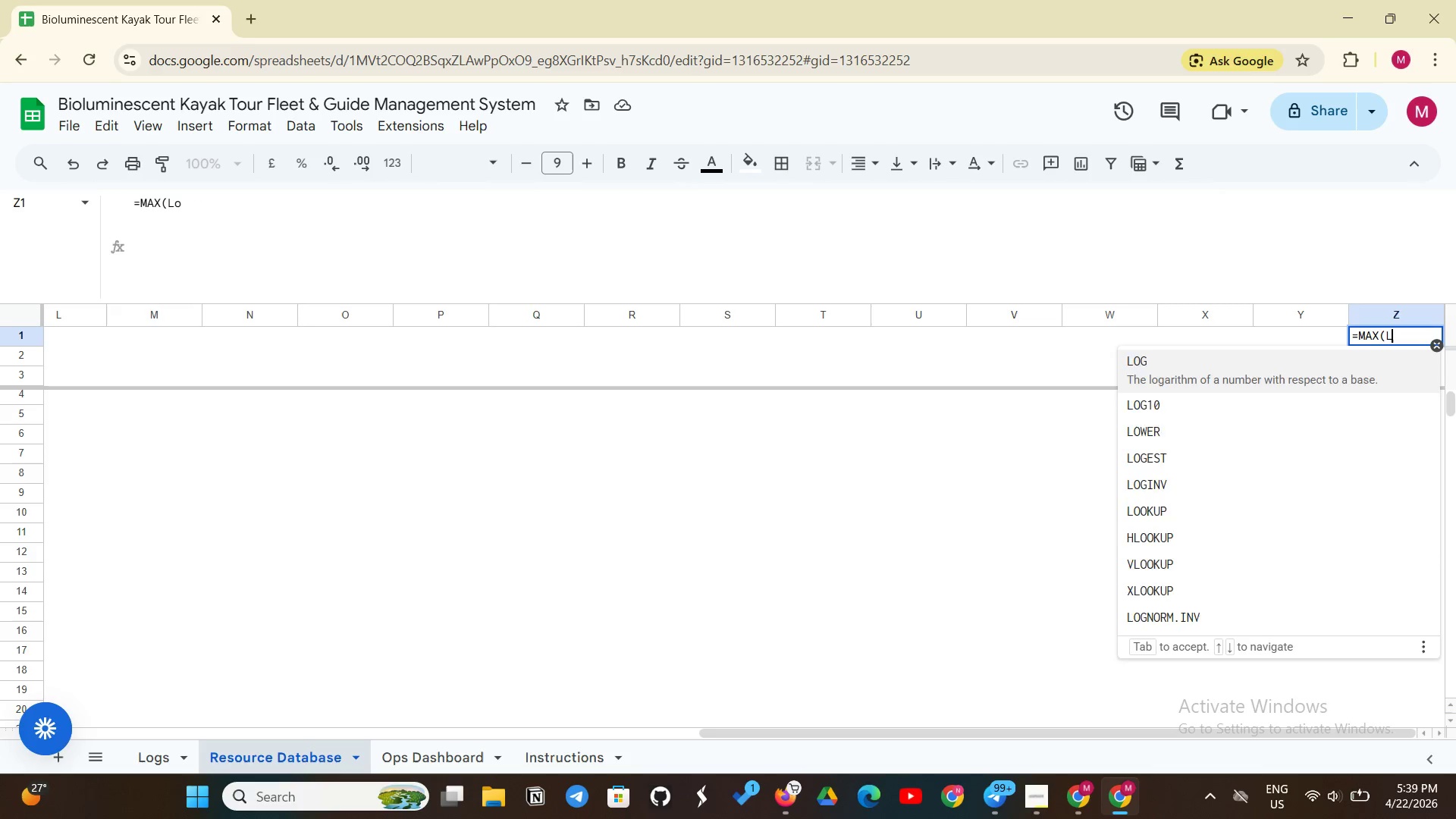 
key(Backspace)
 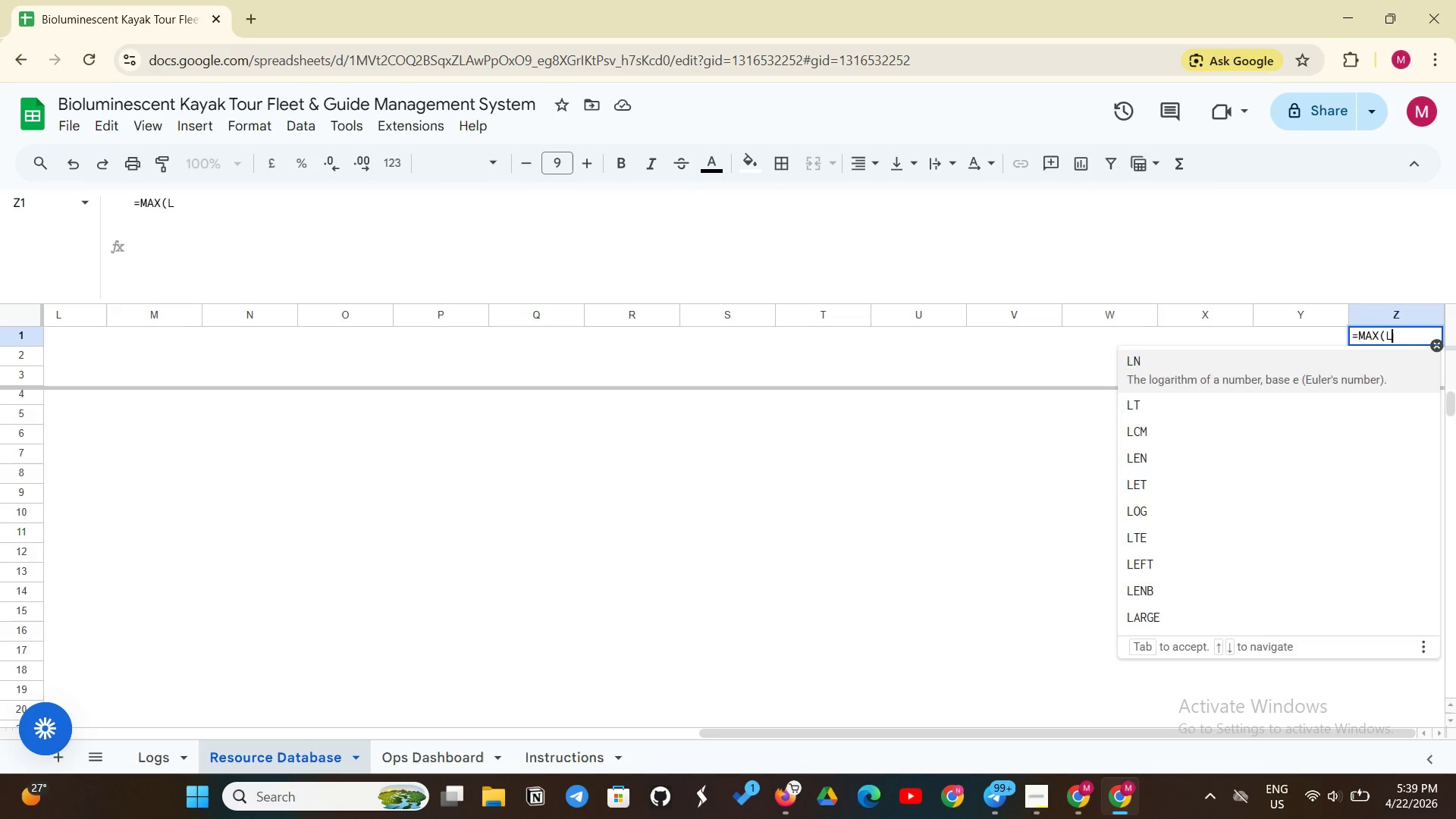 
key(Backspace)
 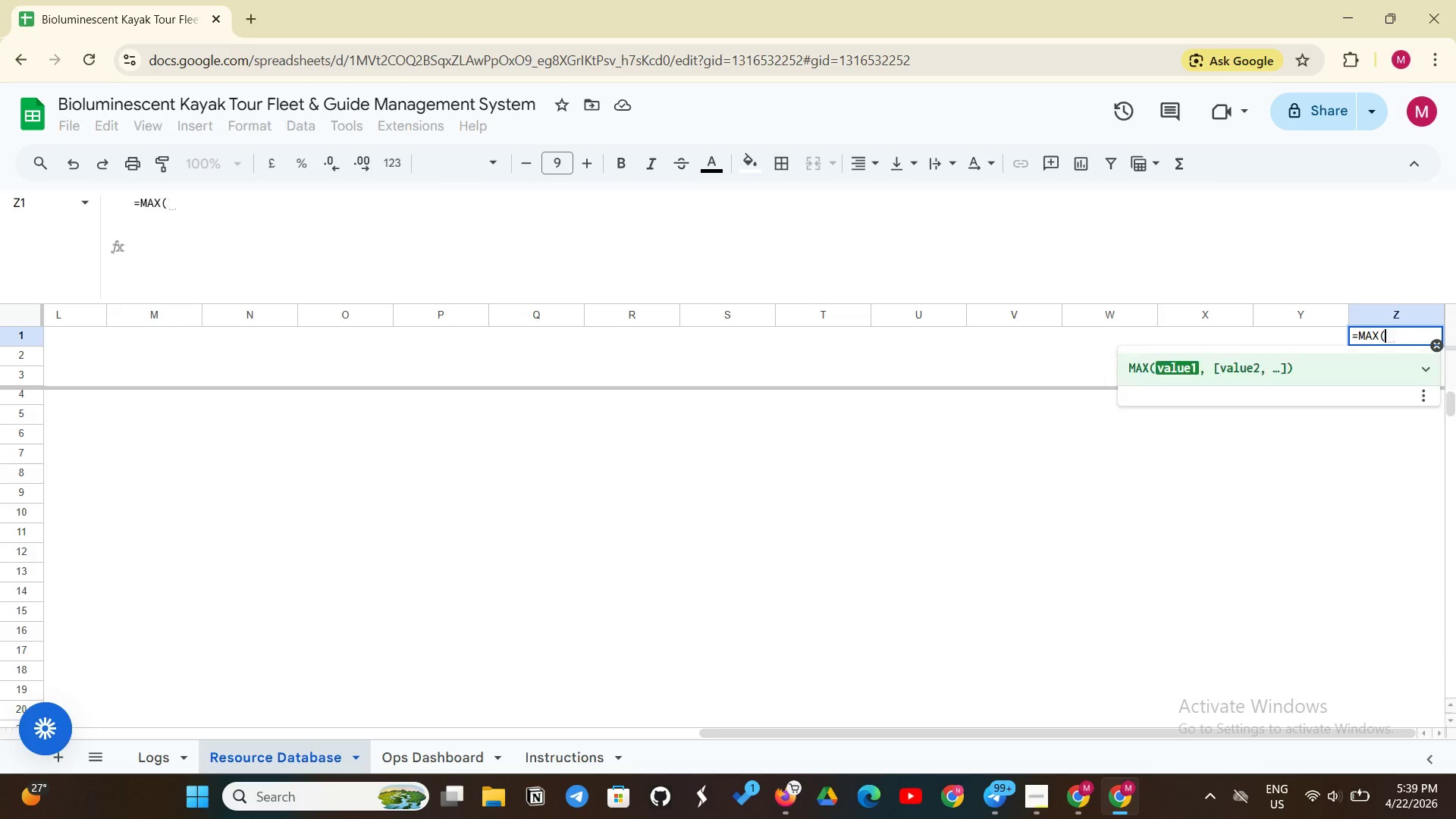 
key(Backspace)
 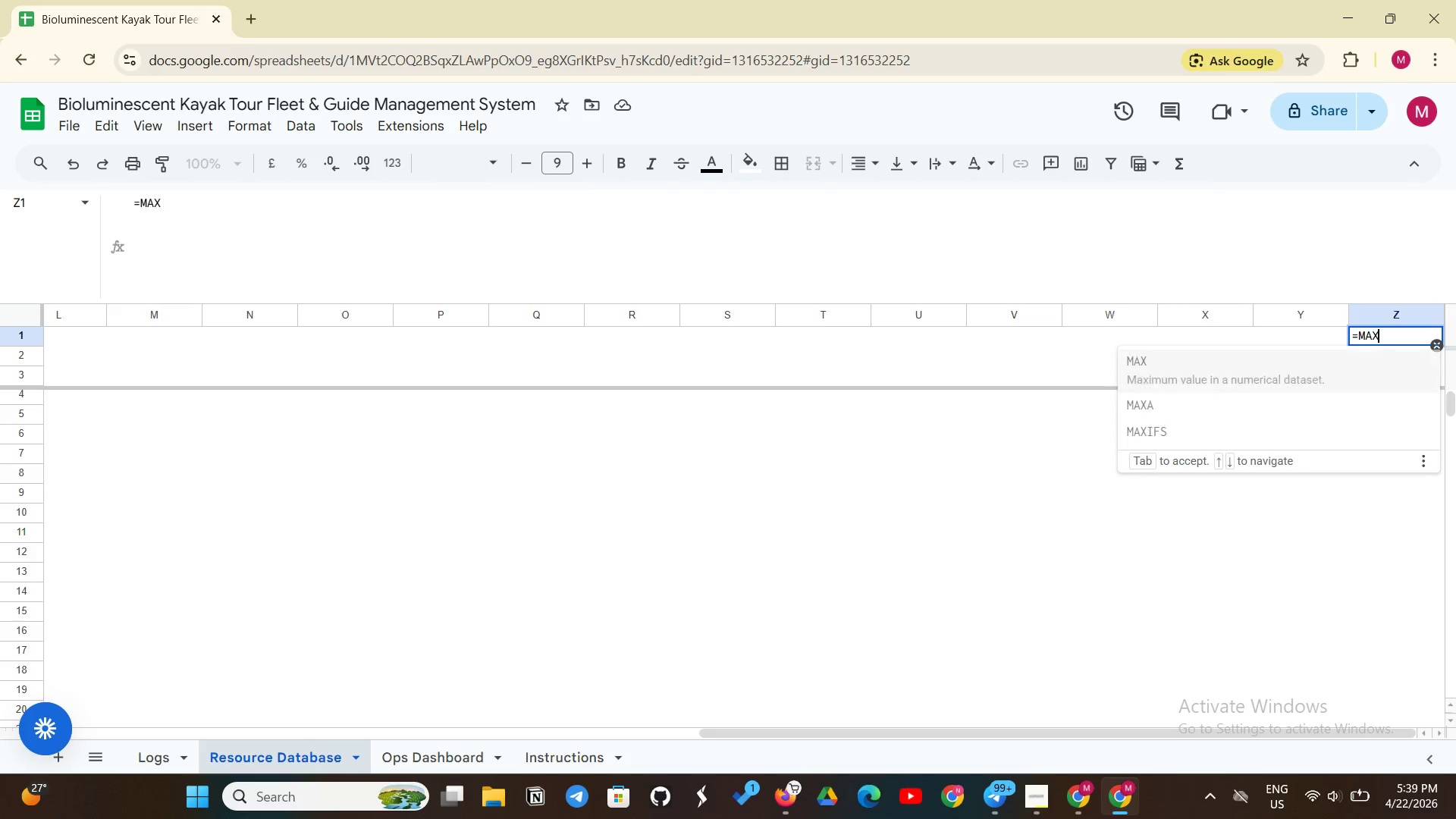 
key(Backspace)
 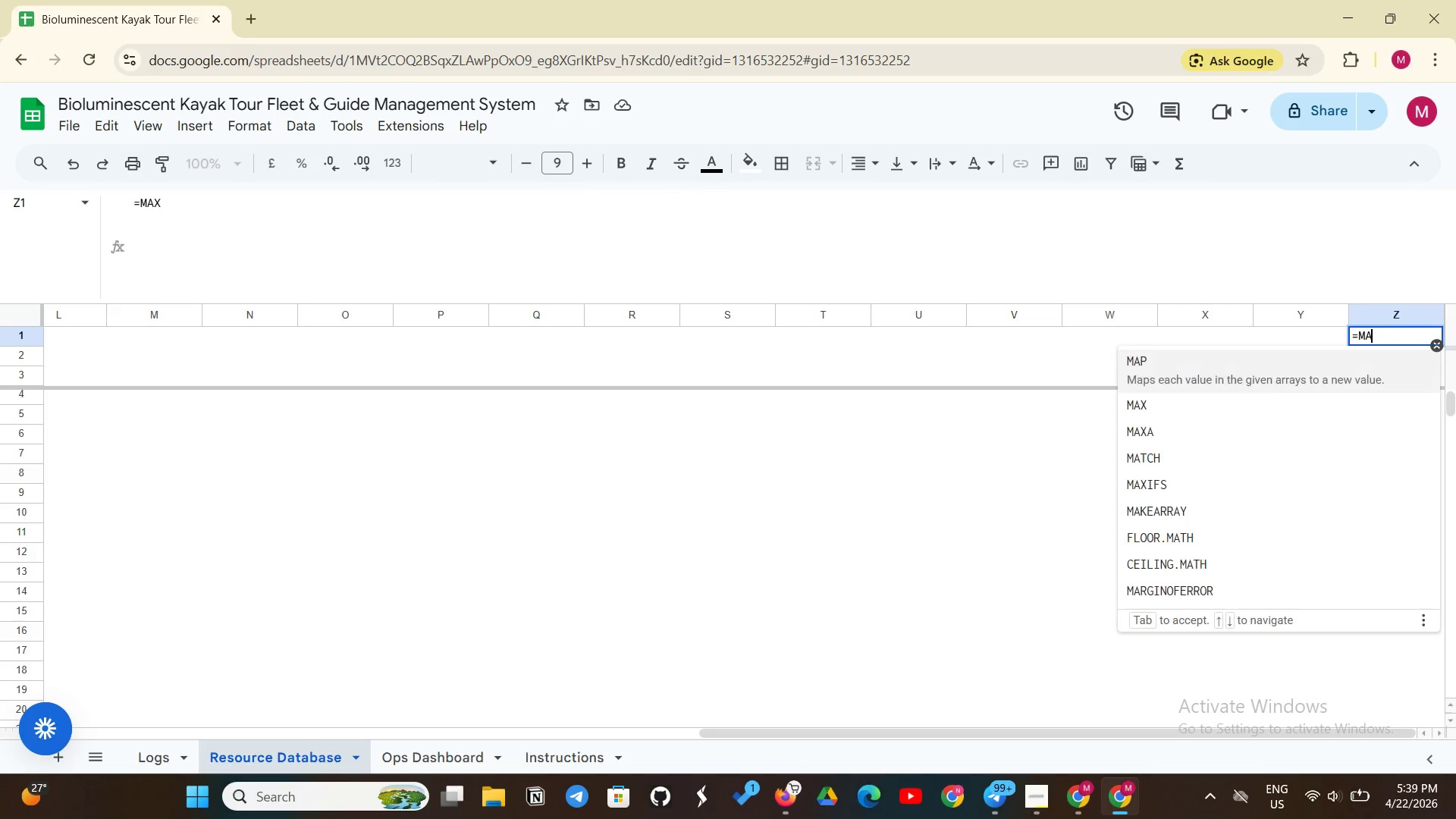 
key(Backspace)
 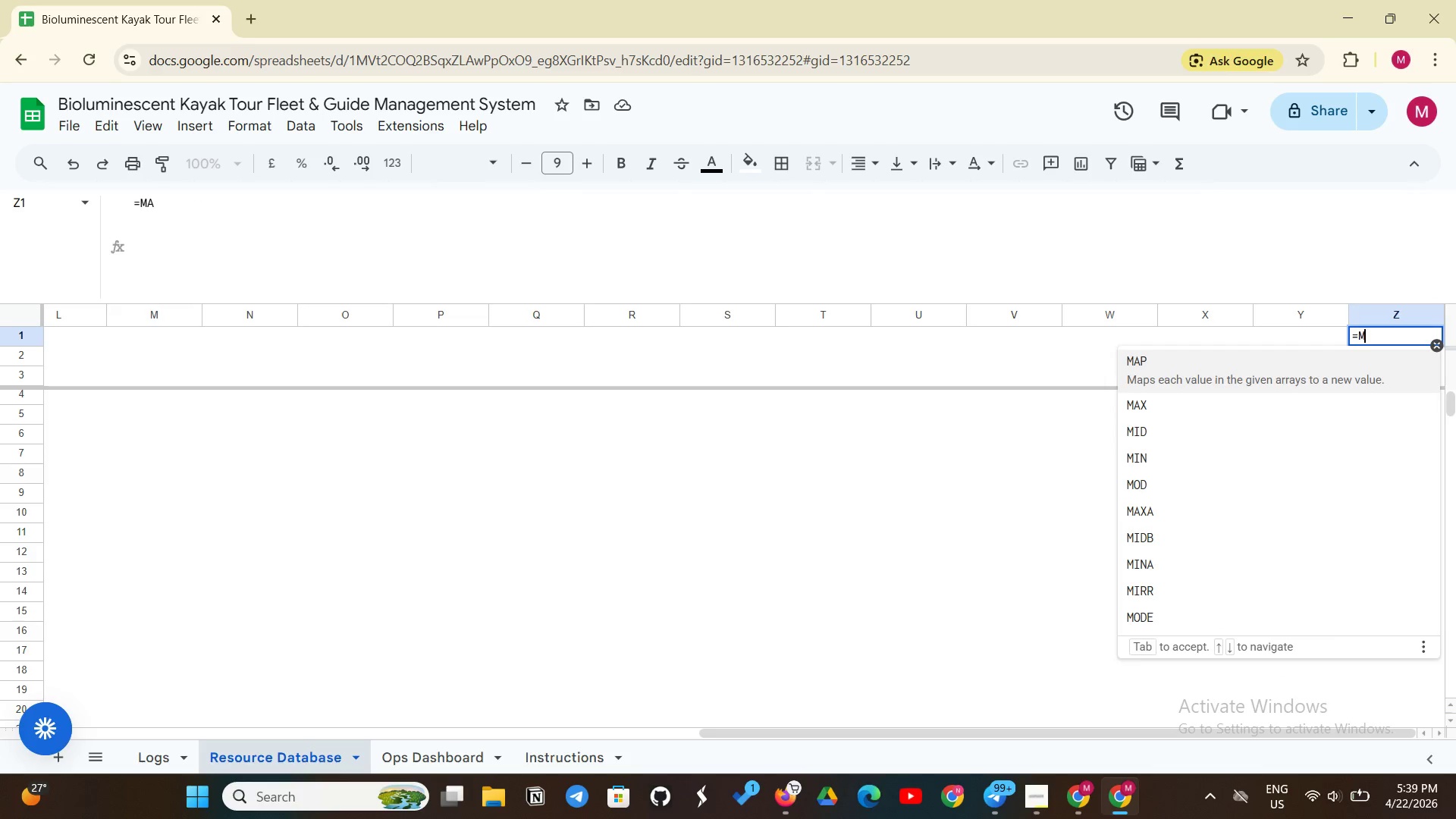 
key(Backspace)
 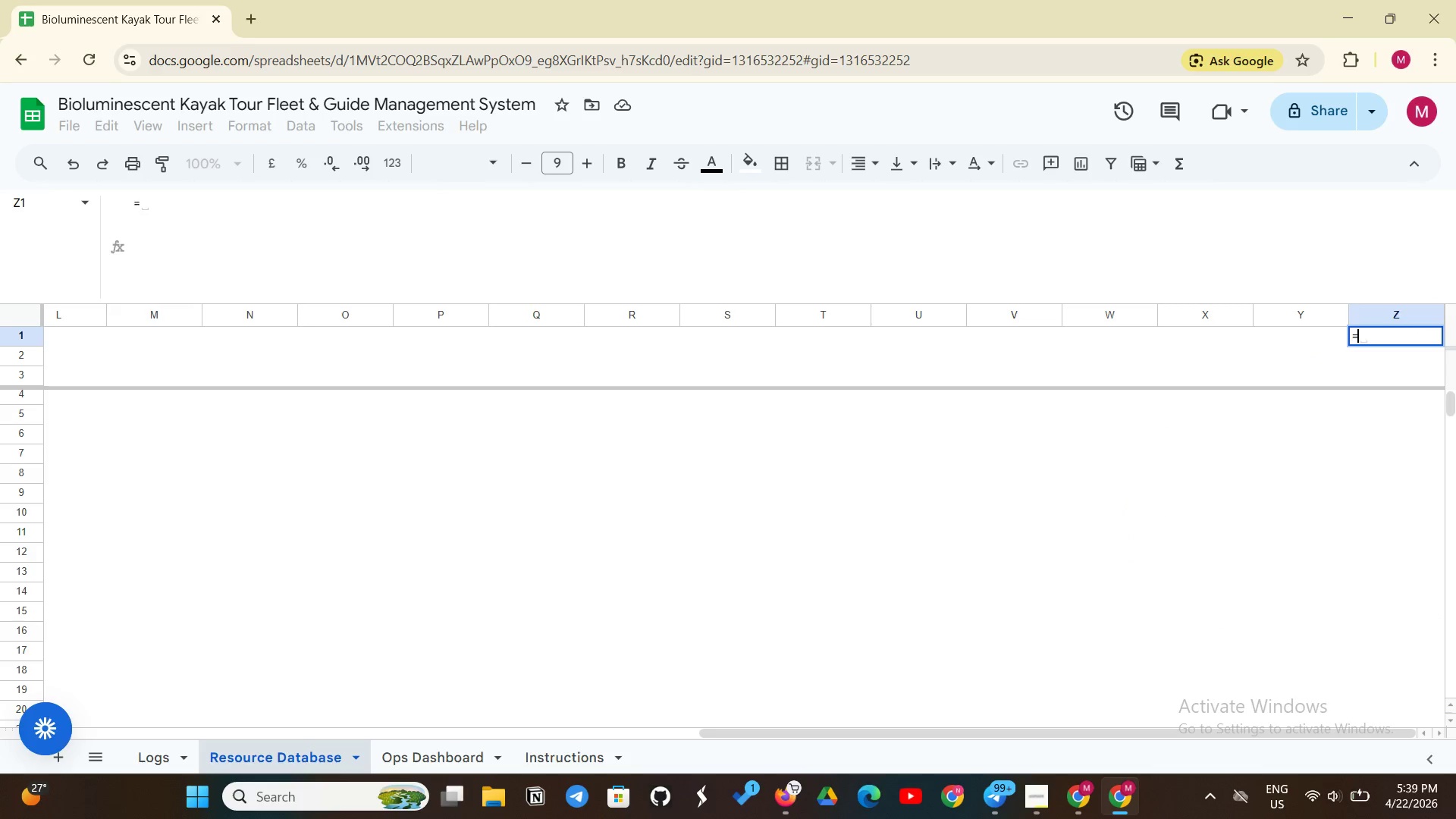 
key(Backspace)
 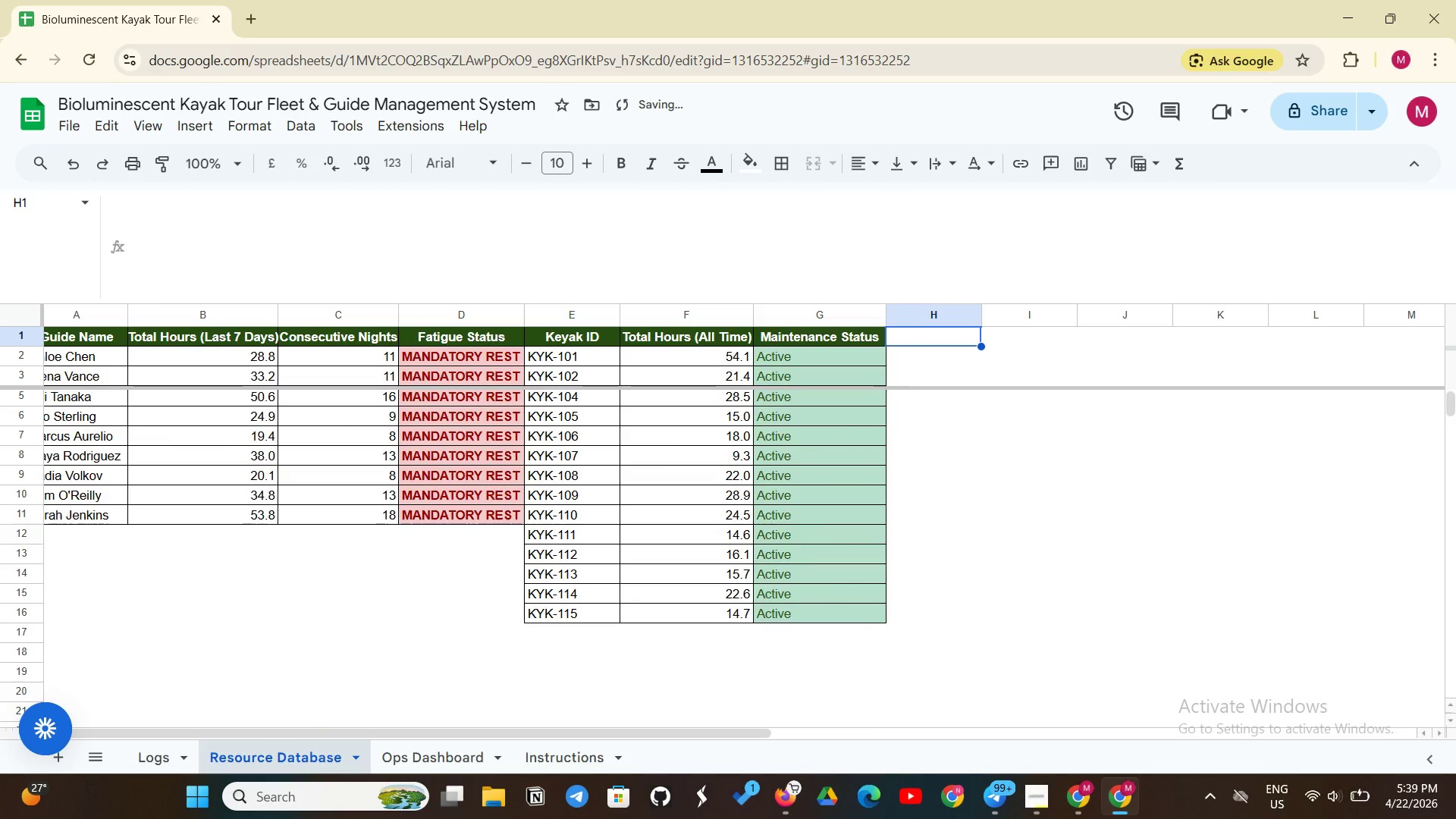 
wait(8.34)
 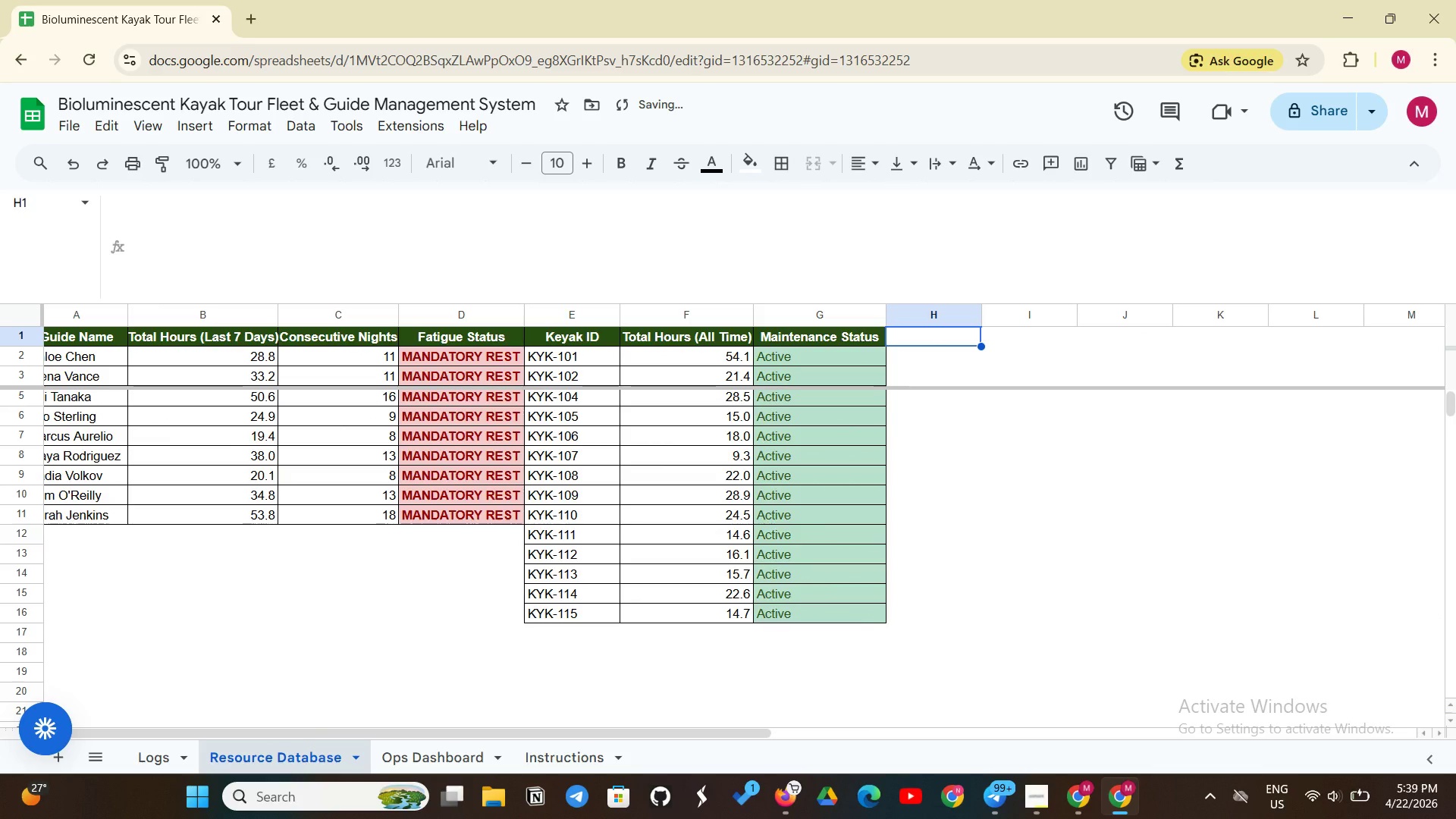 
type(=MAX()
 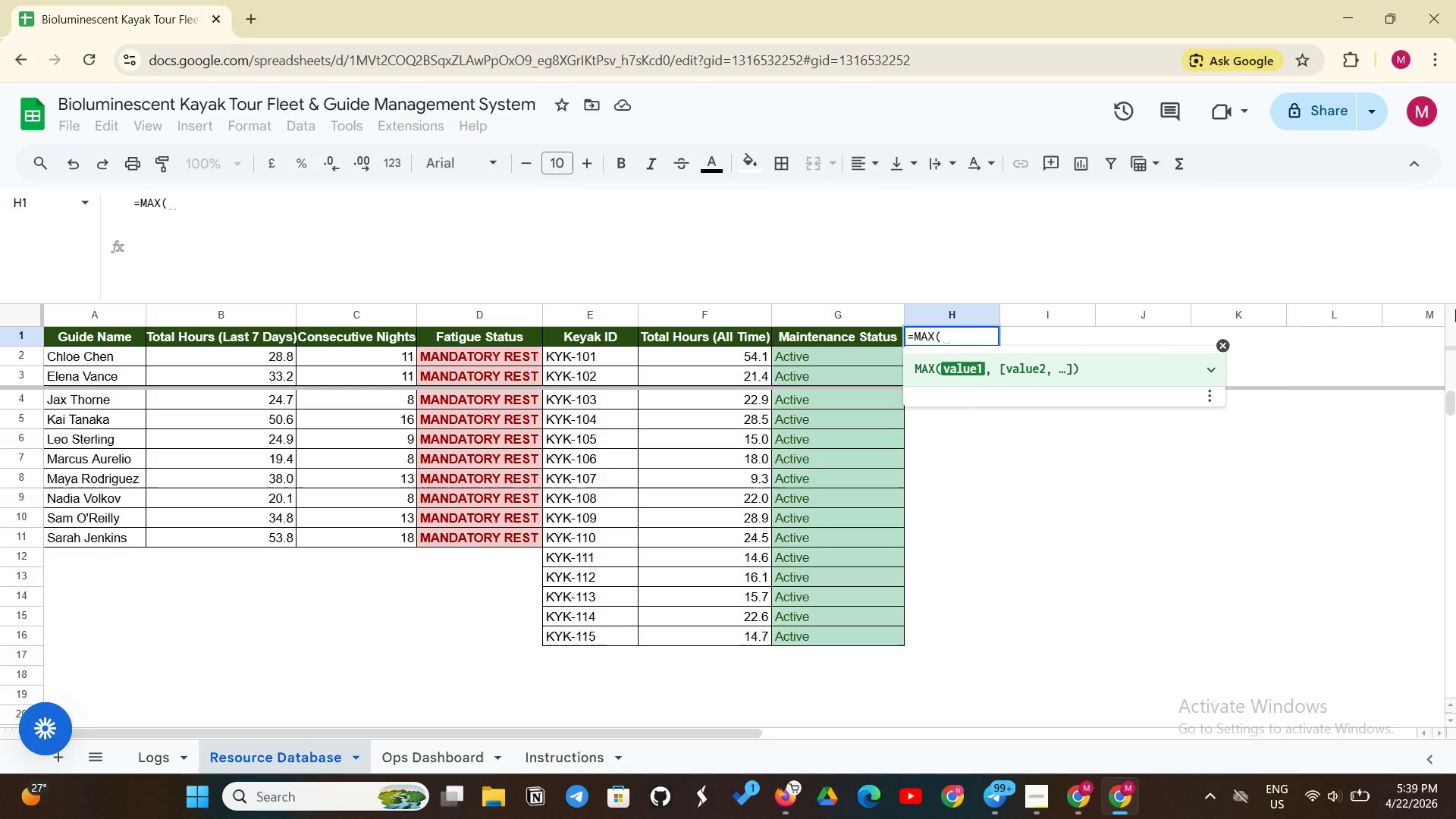 
wait(6.11)
 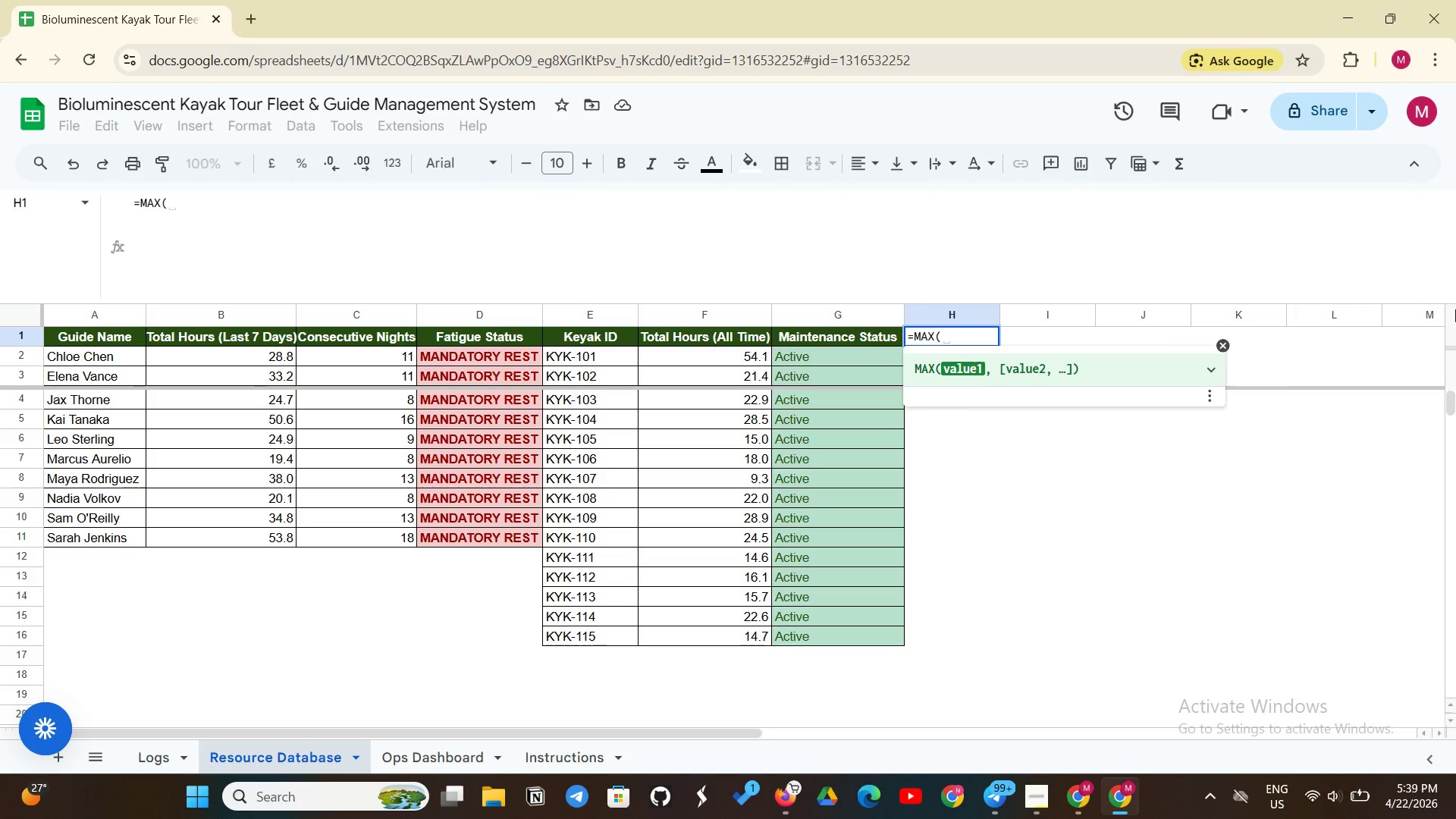 
type(Logs')
key(Backspace)
type(!B:B))
 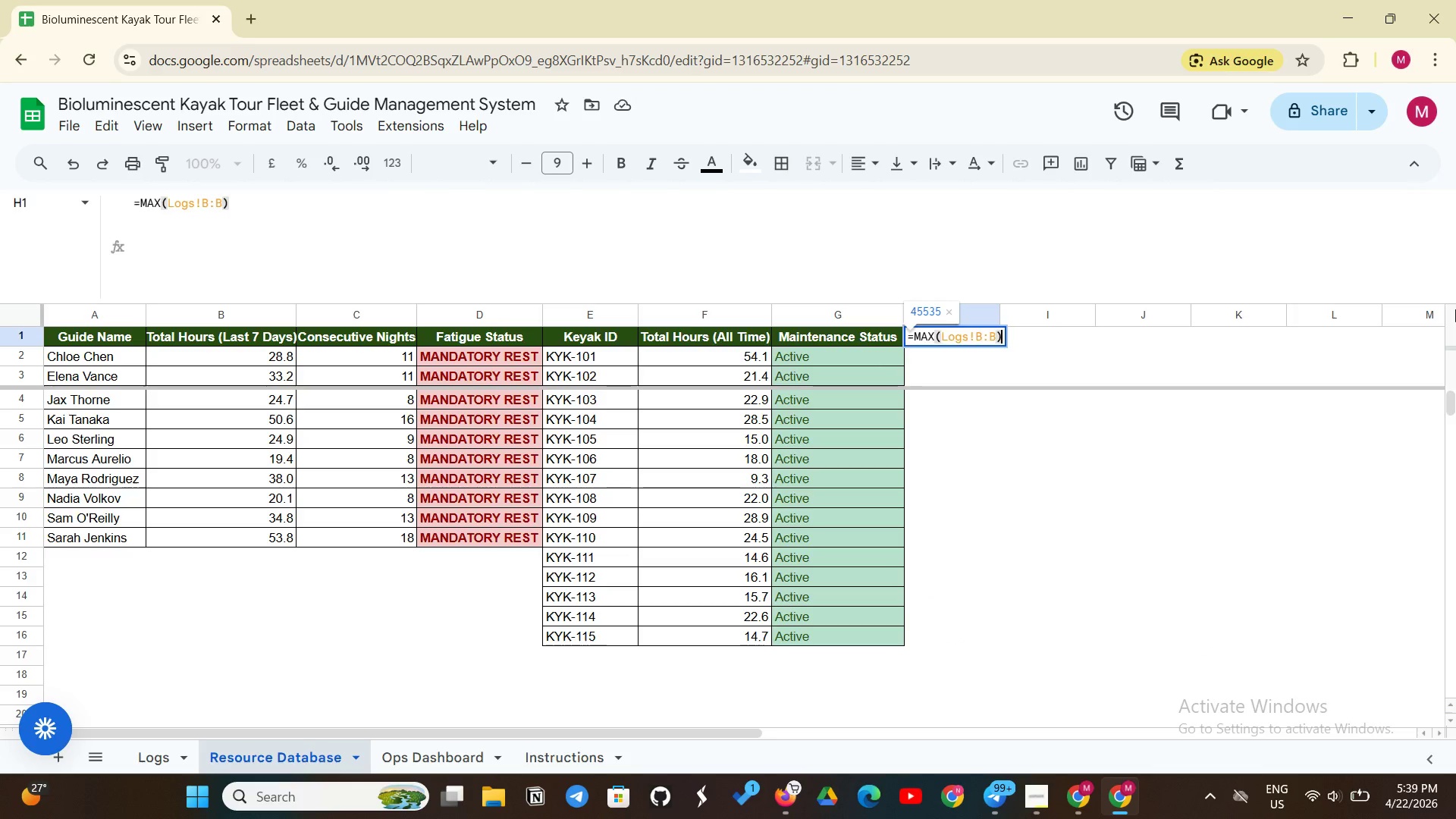 
 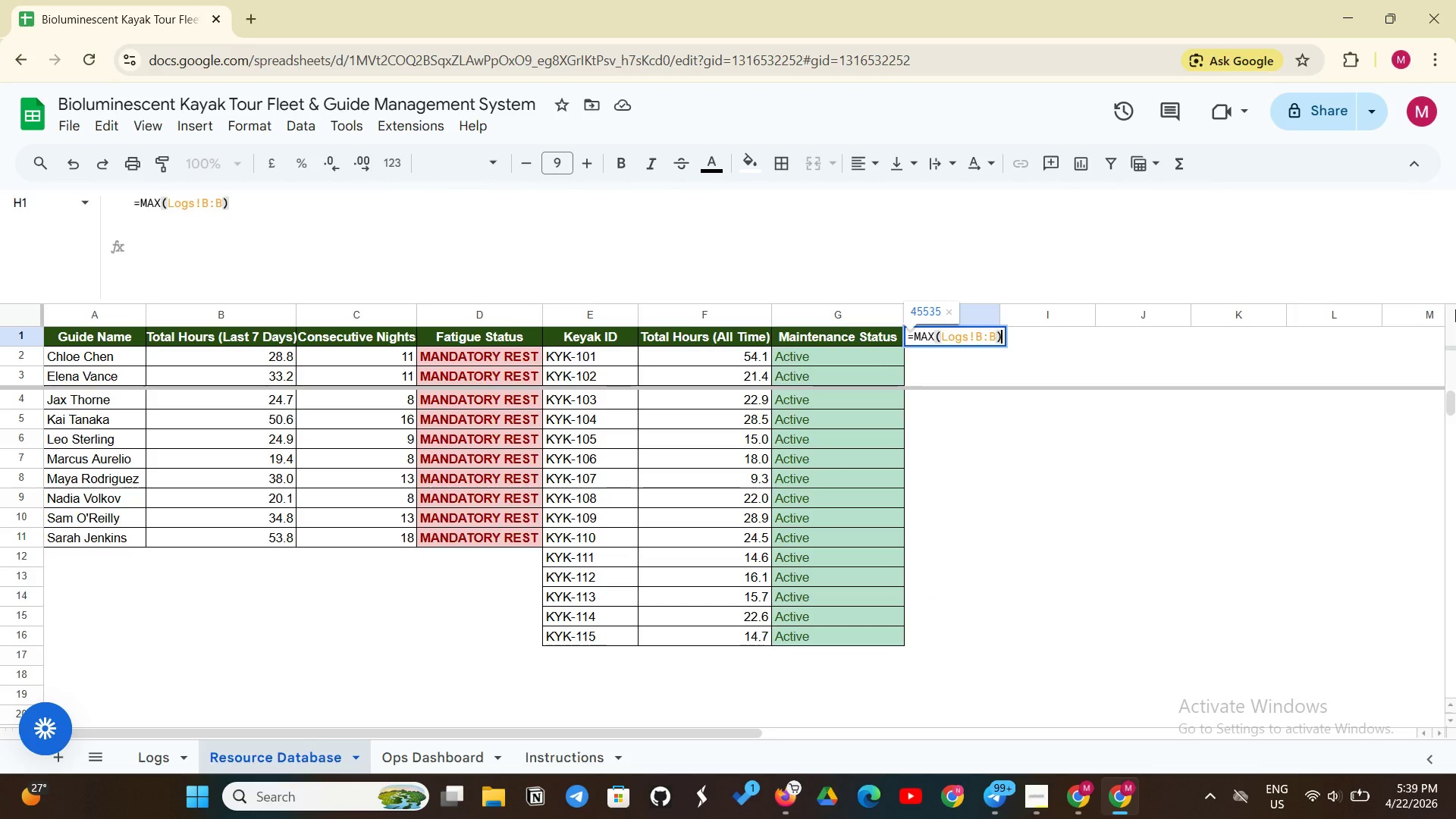 
hold_key(key=Enter, duration=10.91)
 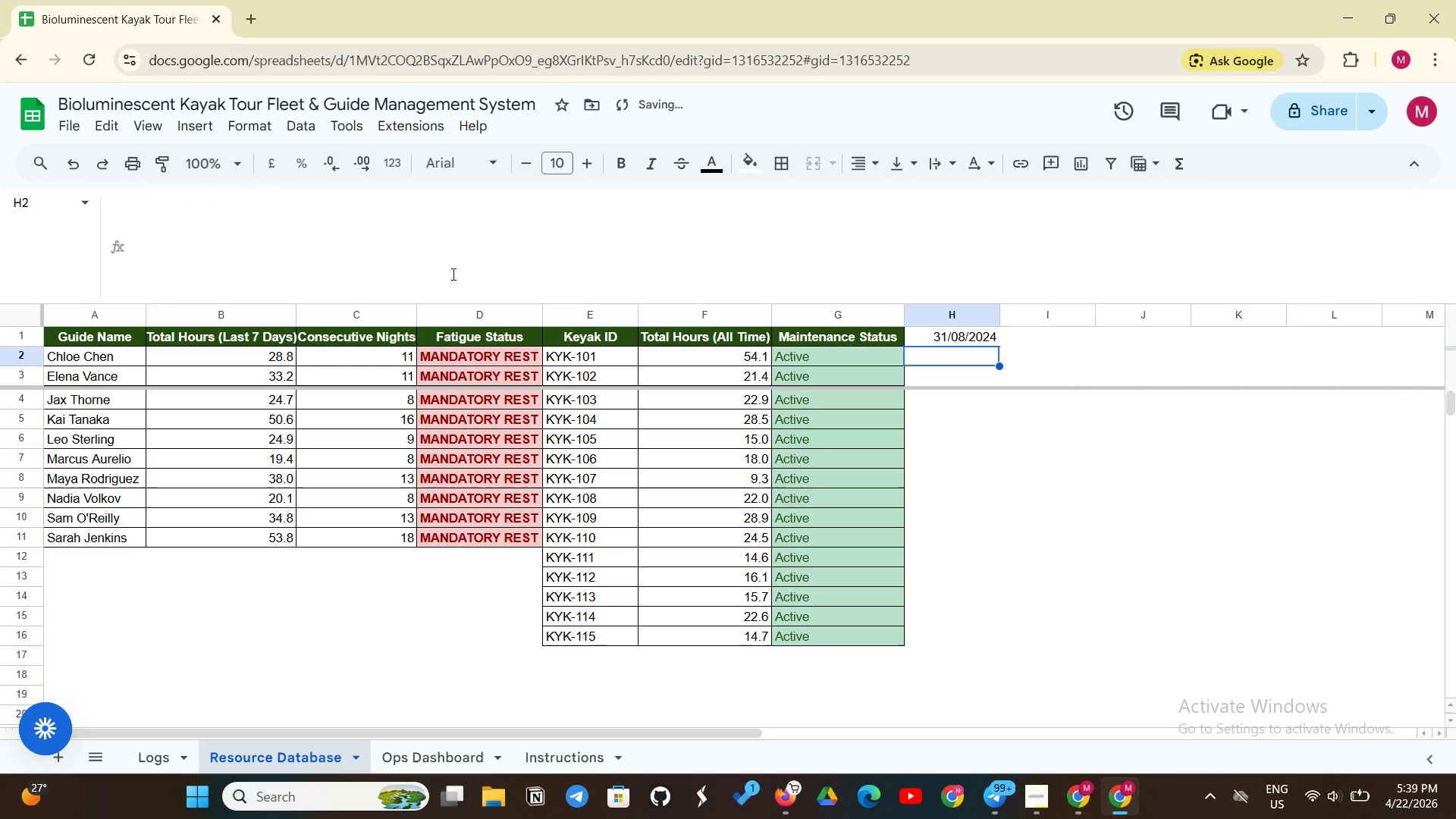 
left_click([964, 338])
 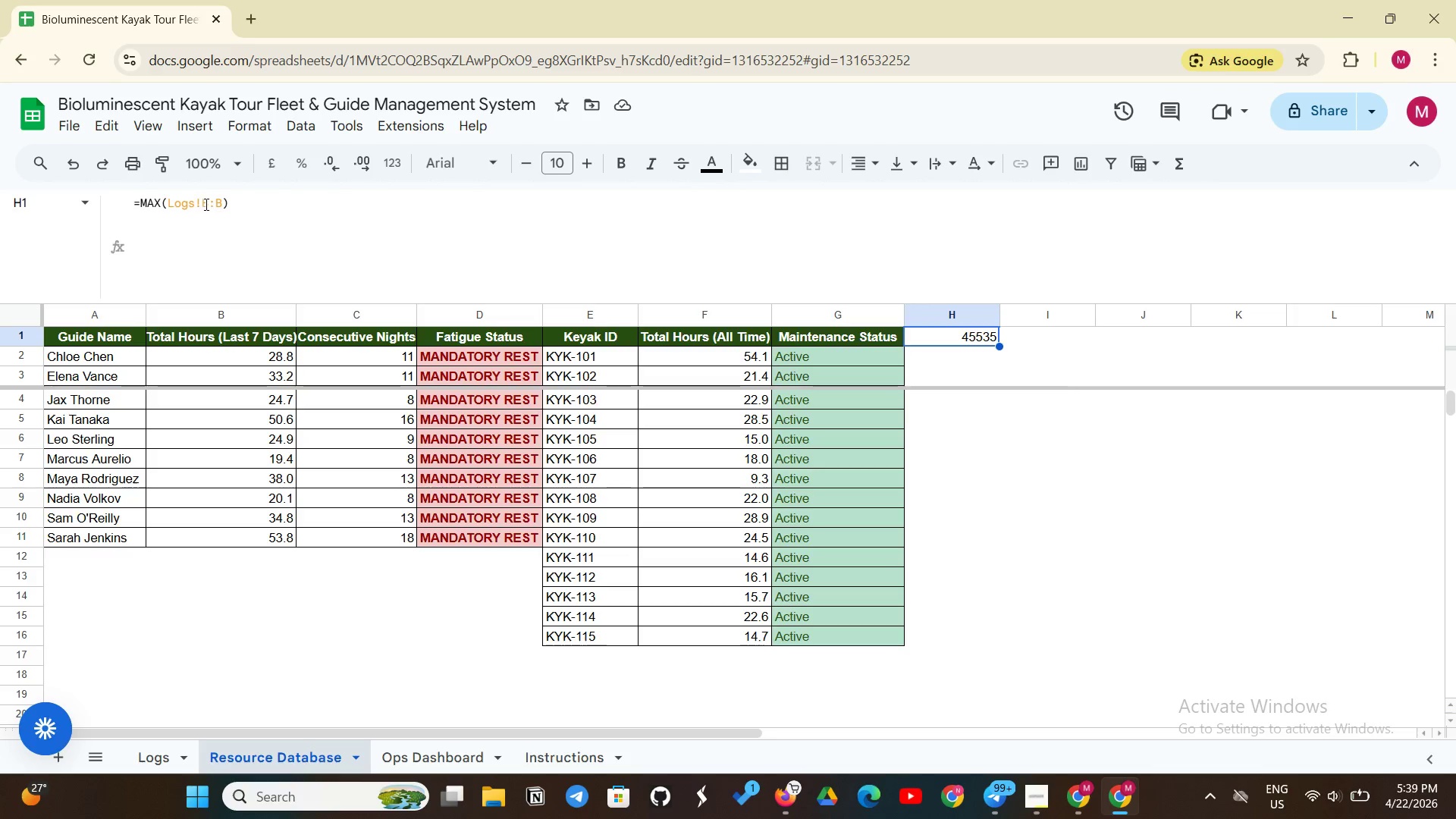 
left_click([206, 203])
 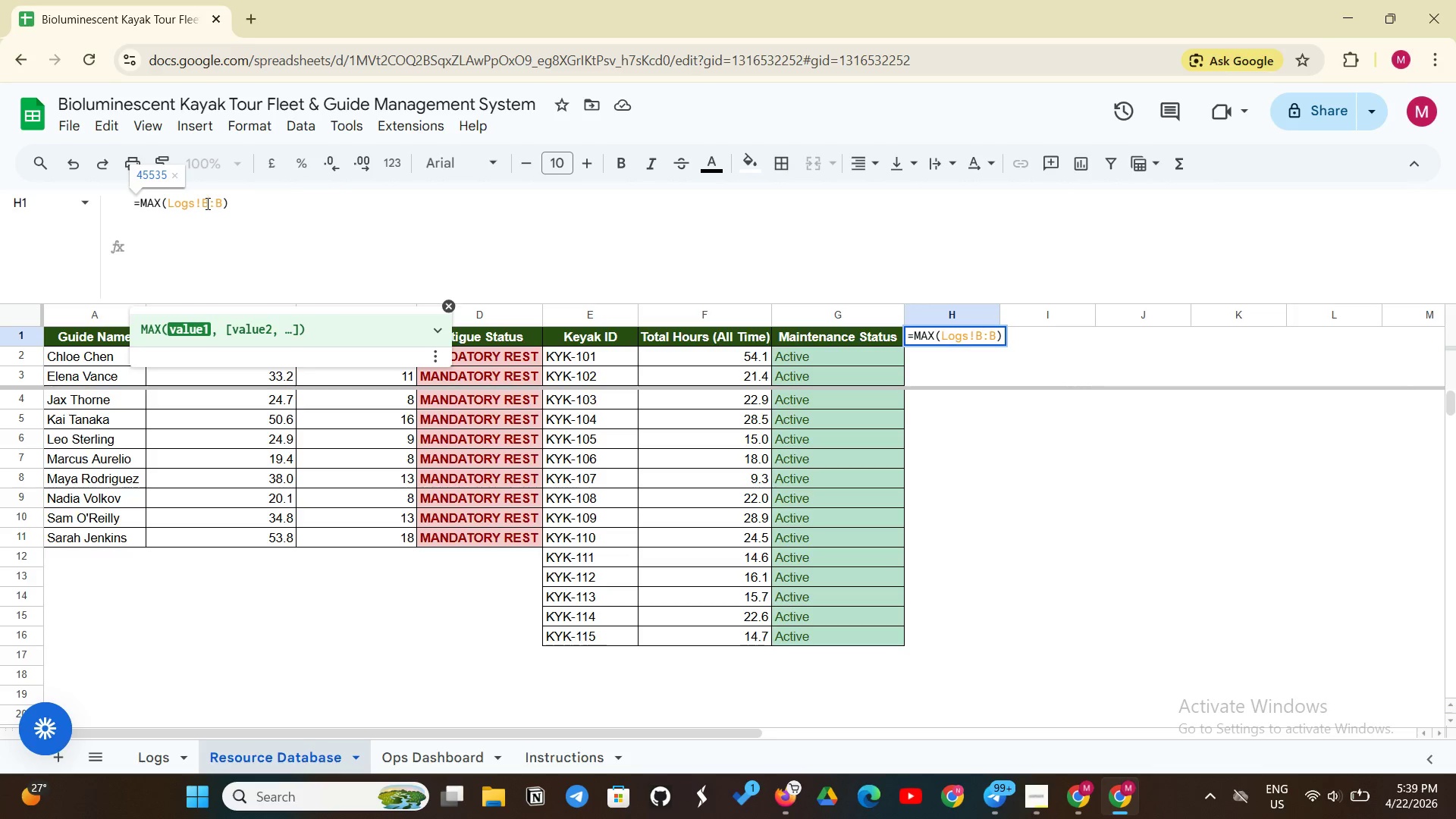 
key(2)
 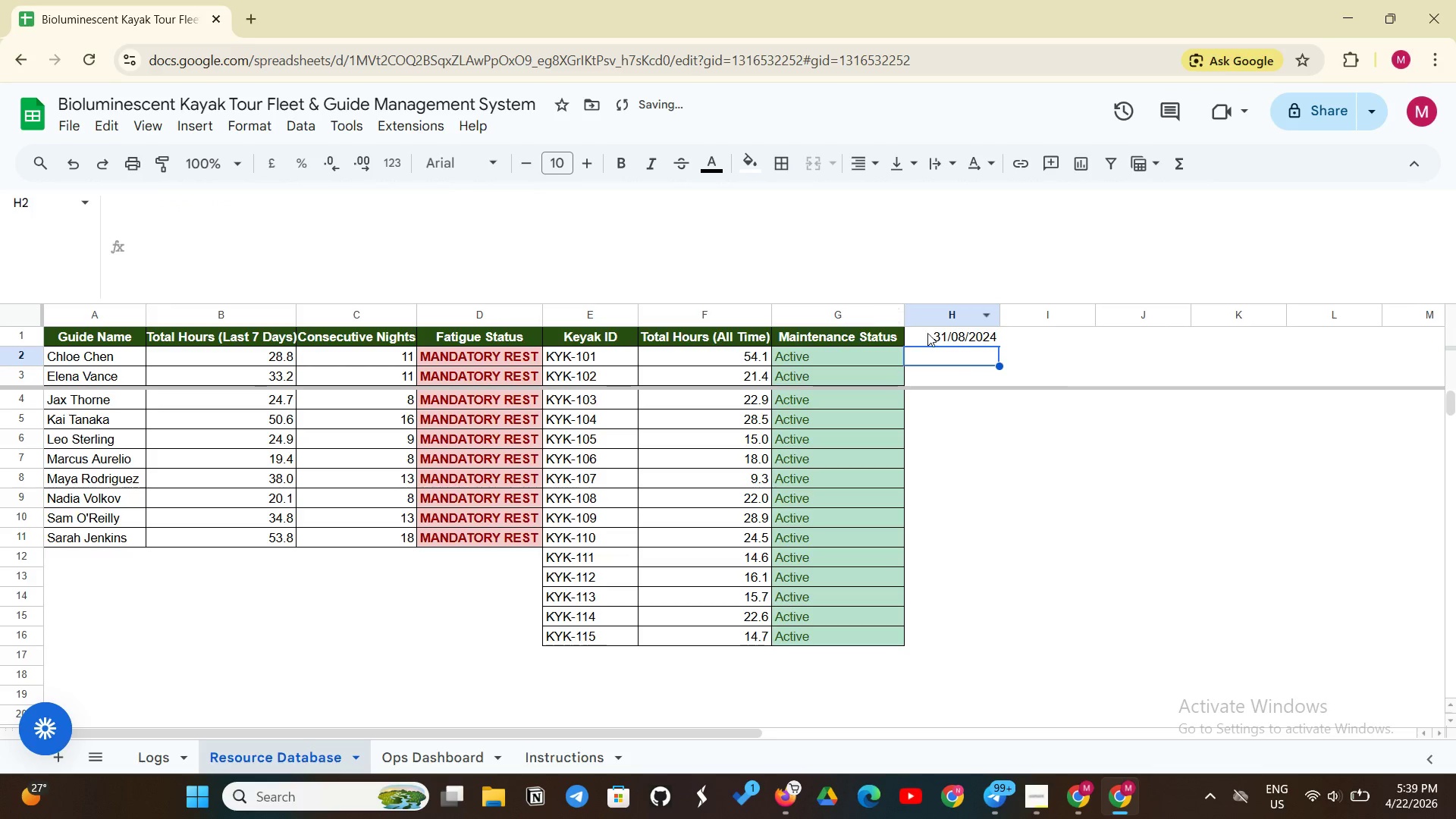 
left_click([954, 344])
 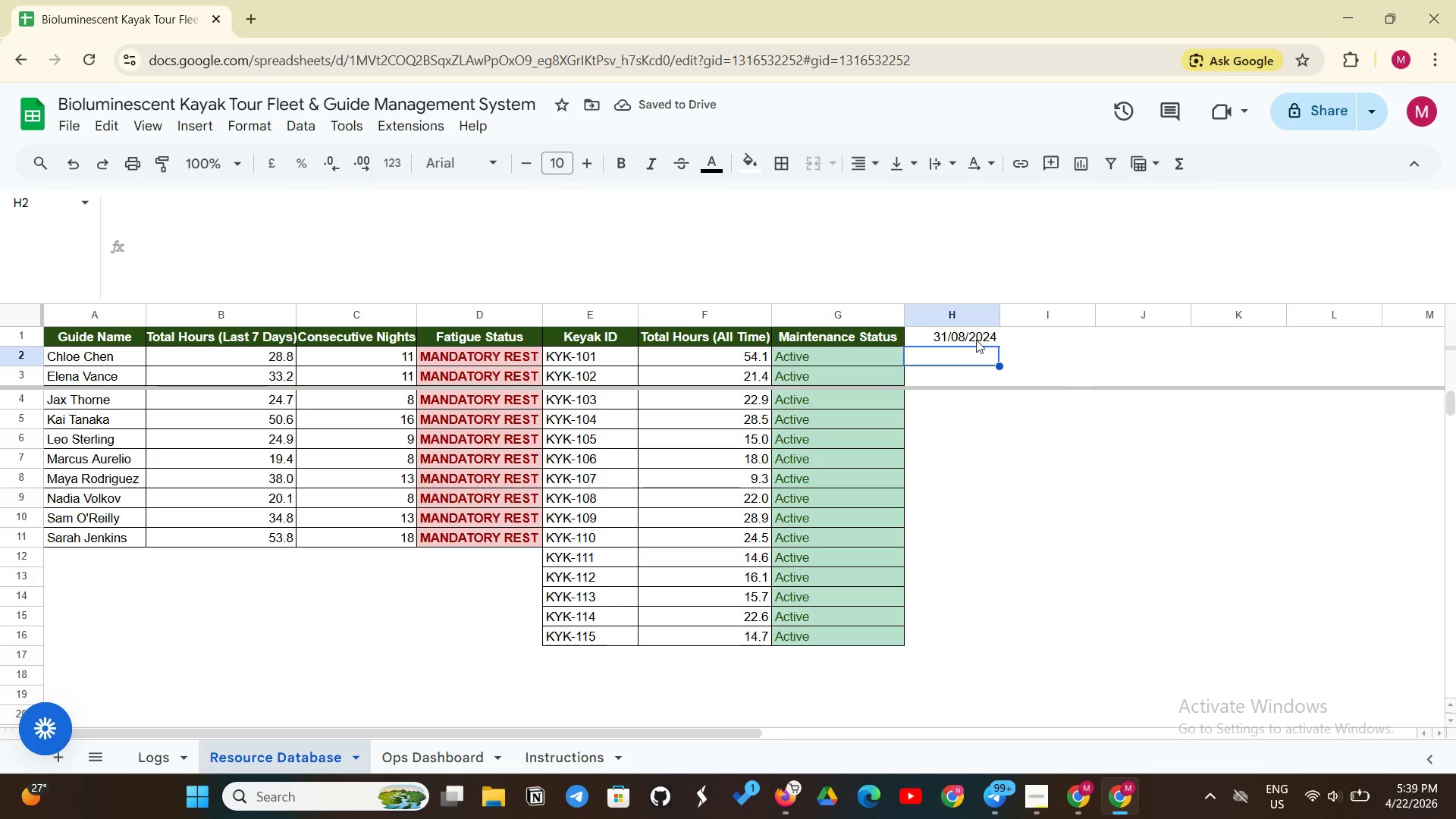 
left_click([976, 340])
 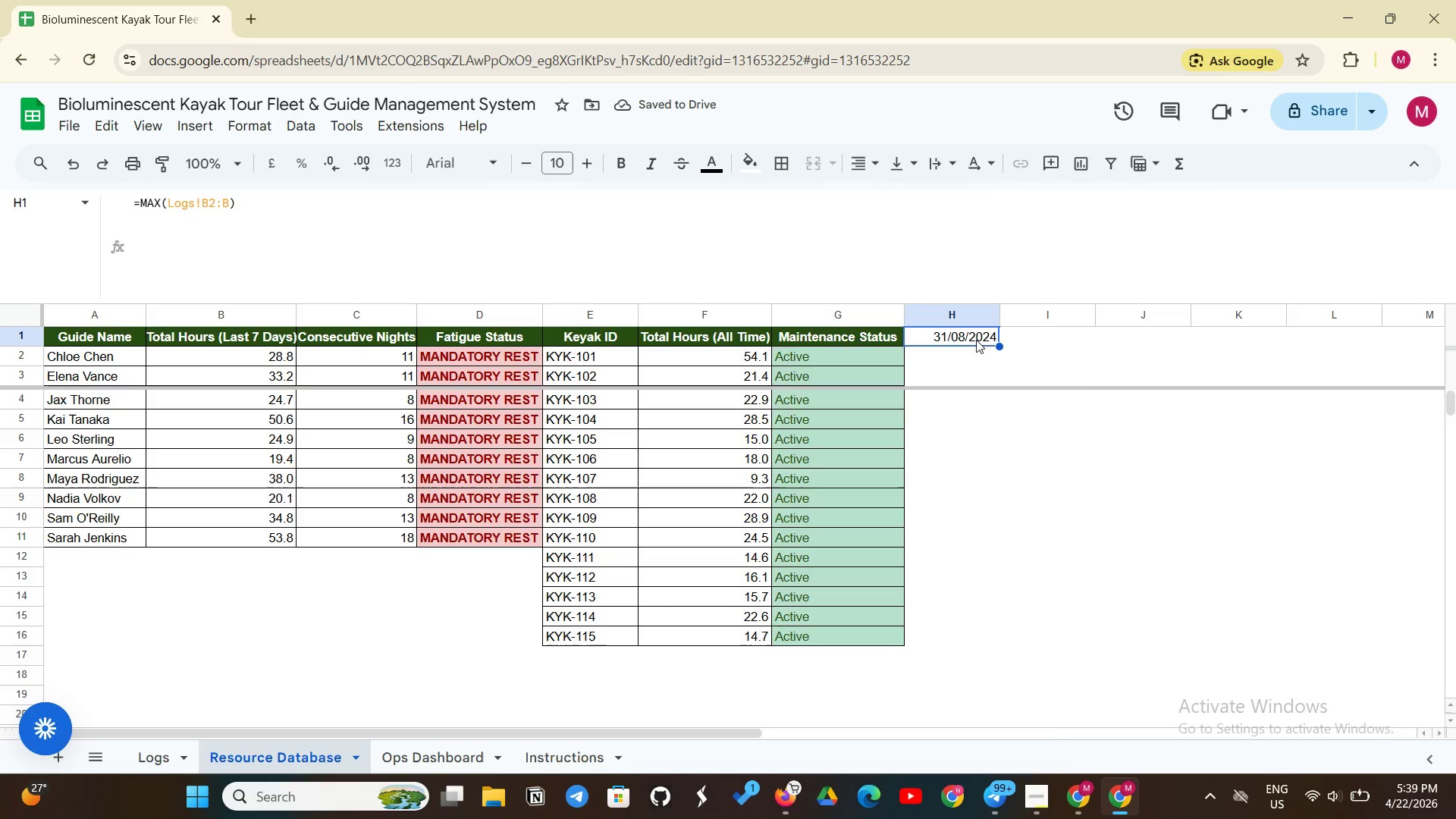 
right_click([976, 340])
 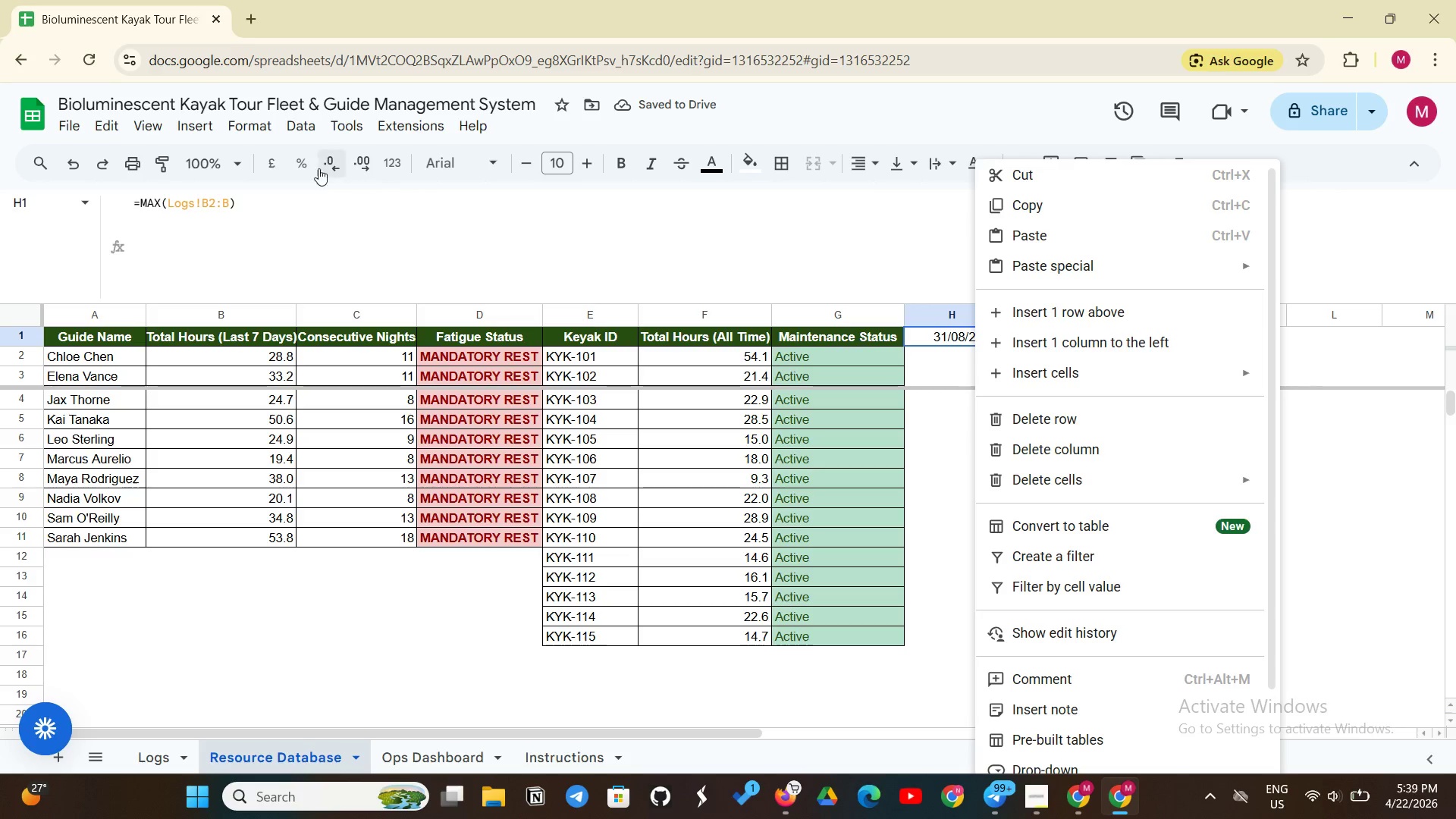 
left_click([238, 129])
 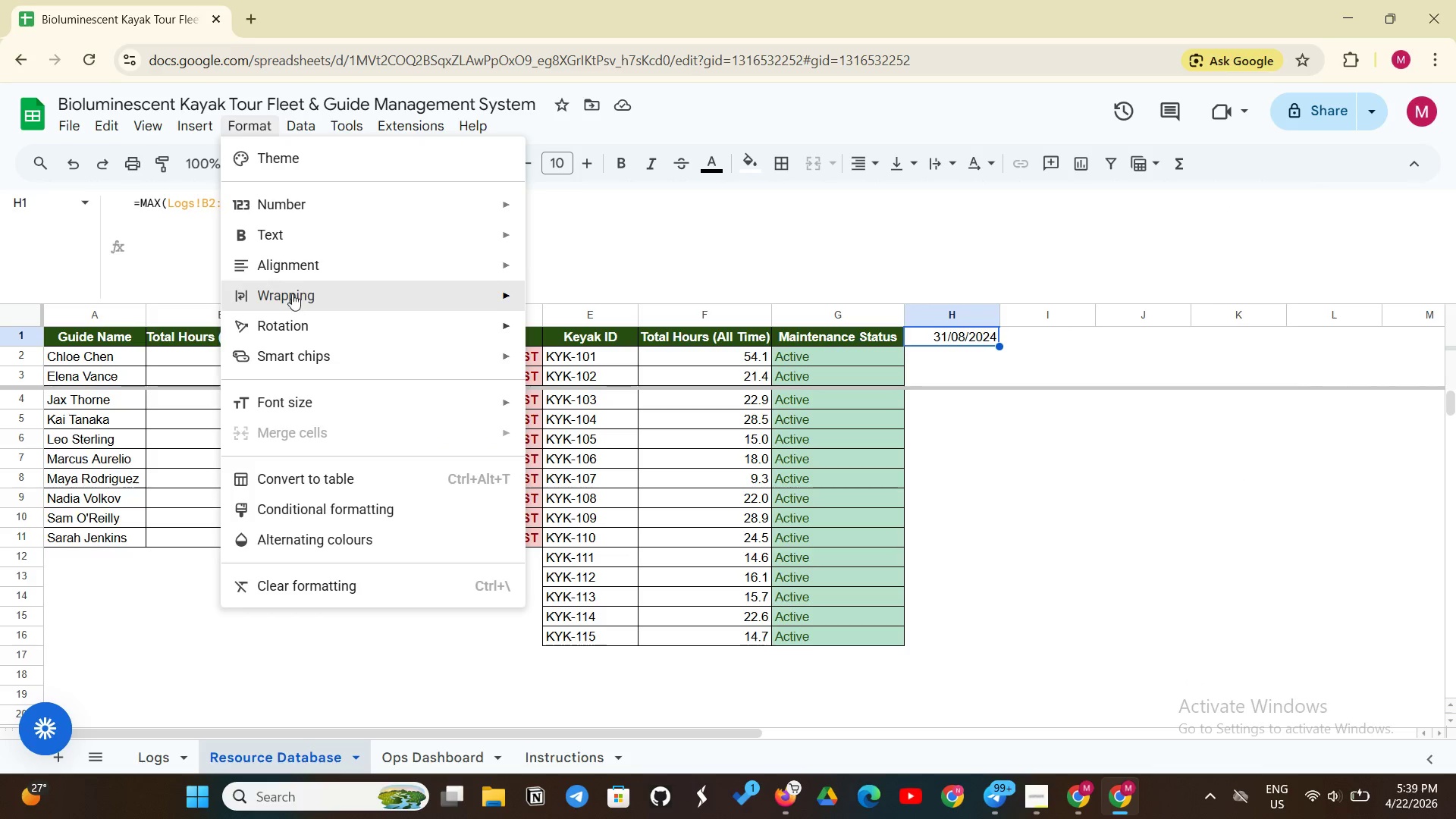 
left_click([313, 192])
 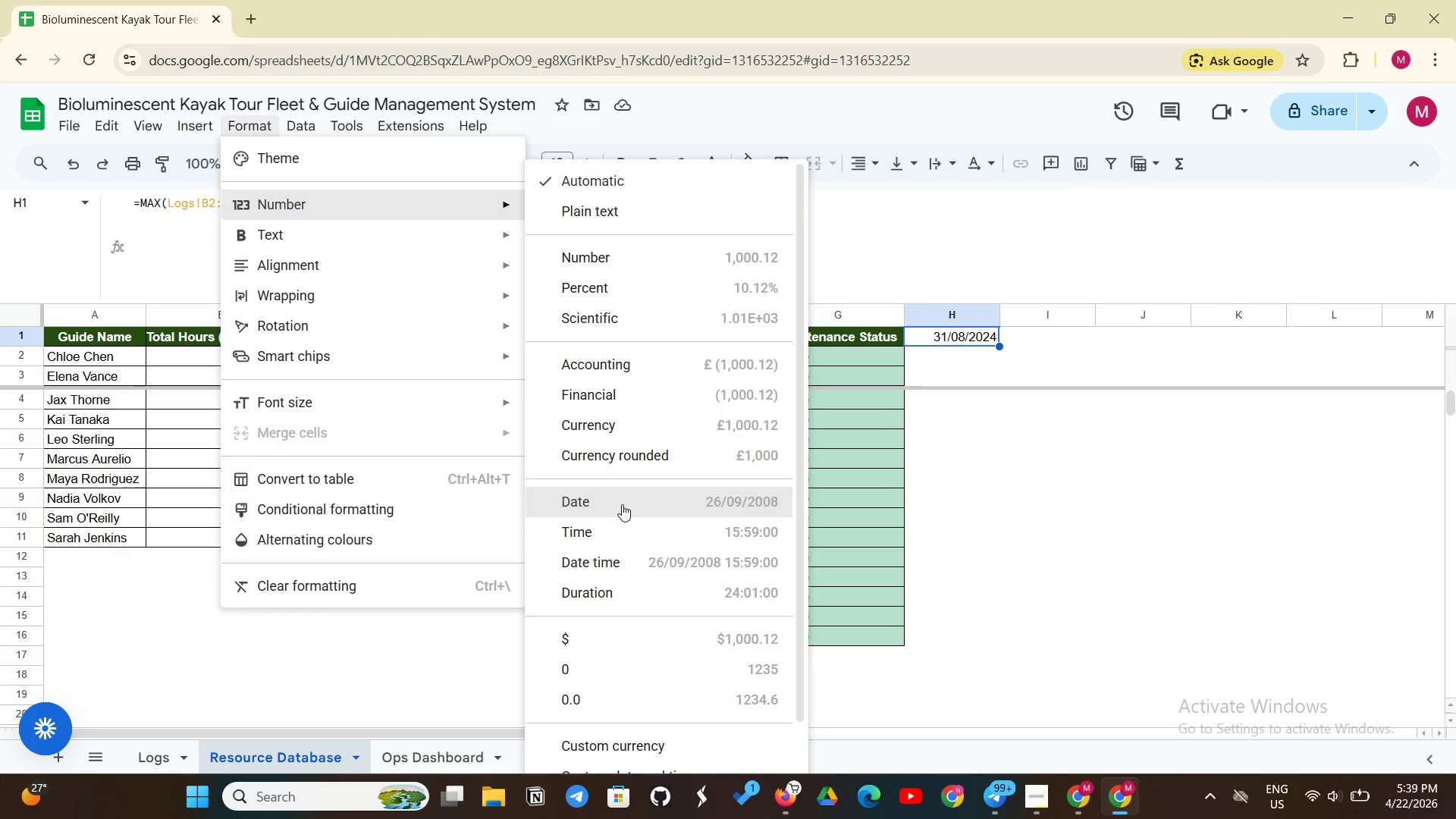 
left_click([622, 504])
 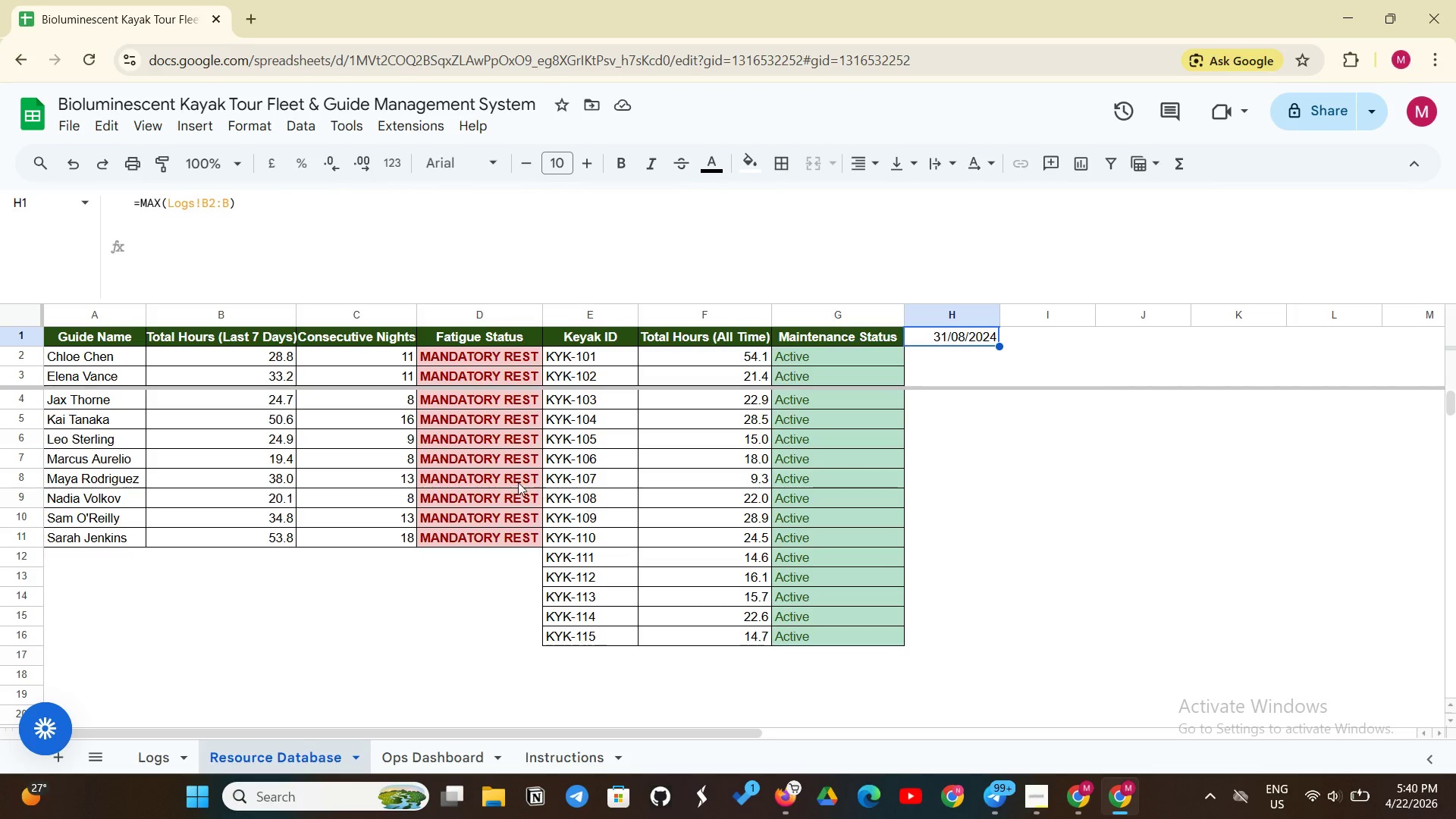 
wait(12.08)
 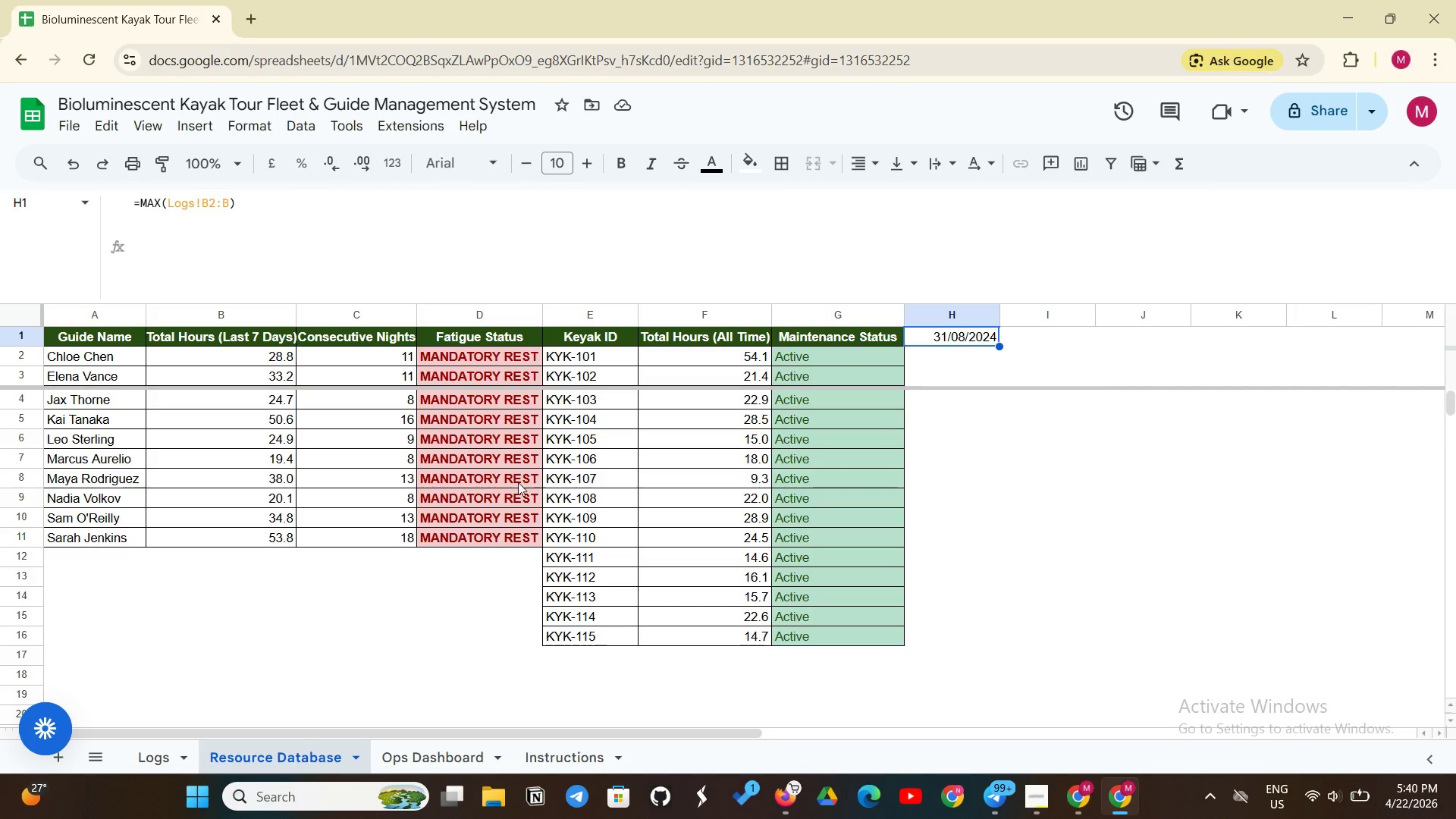 
left_click([90, 358])
 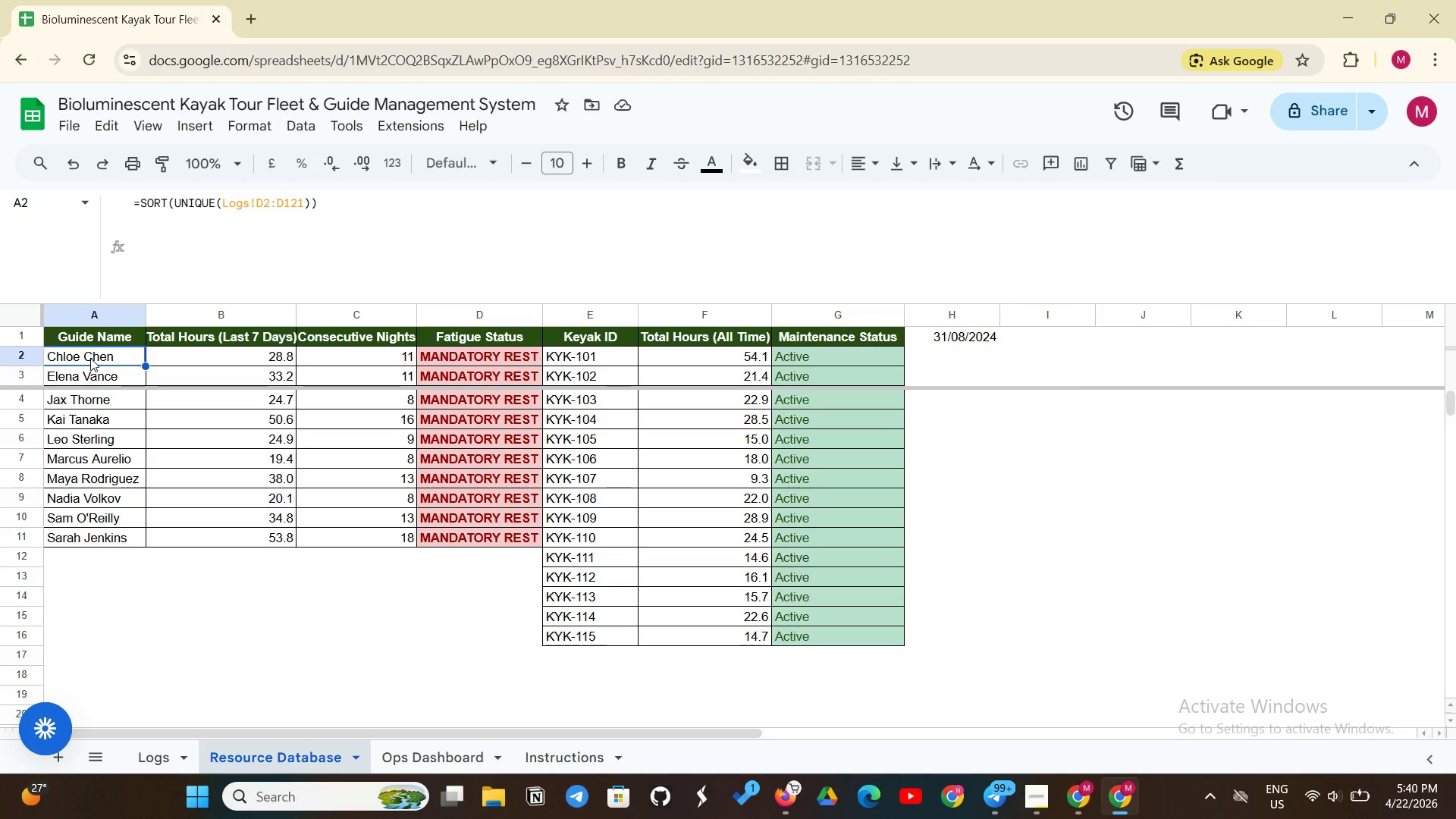 
left_click([168, 775])
 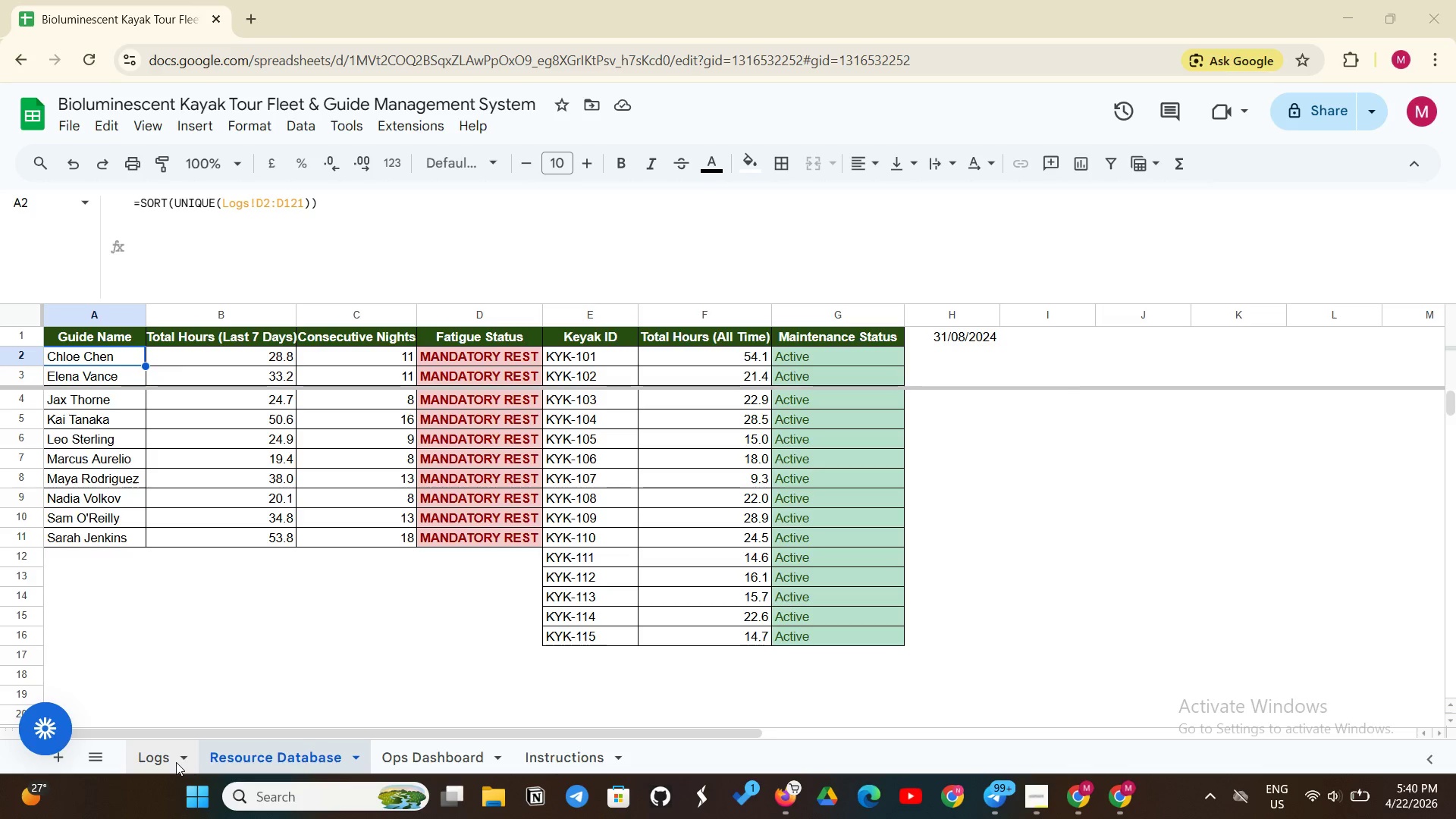 
left_click([174, 761])
 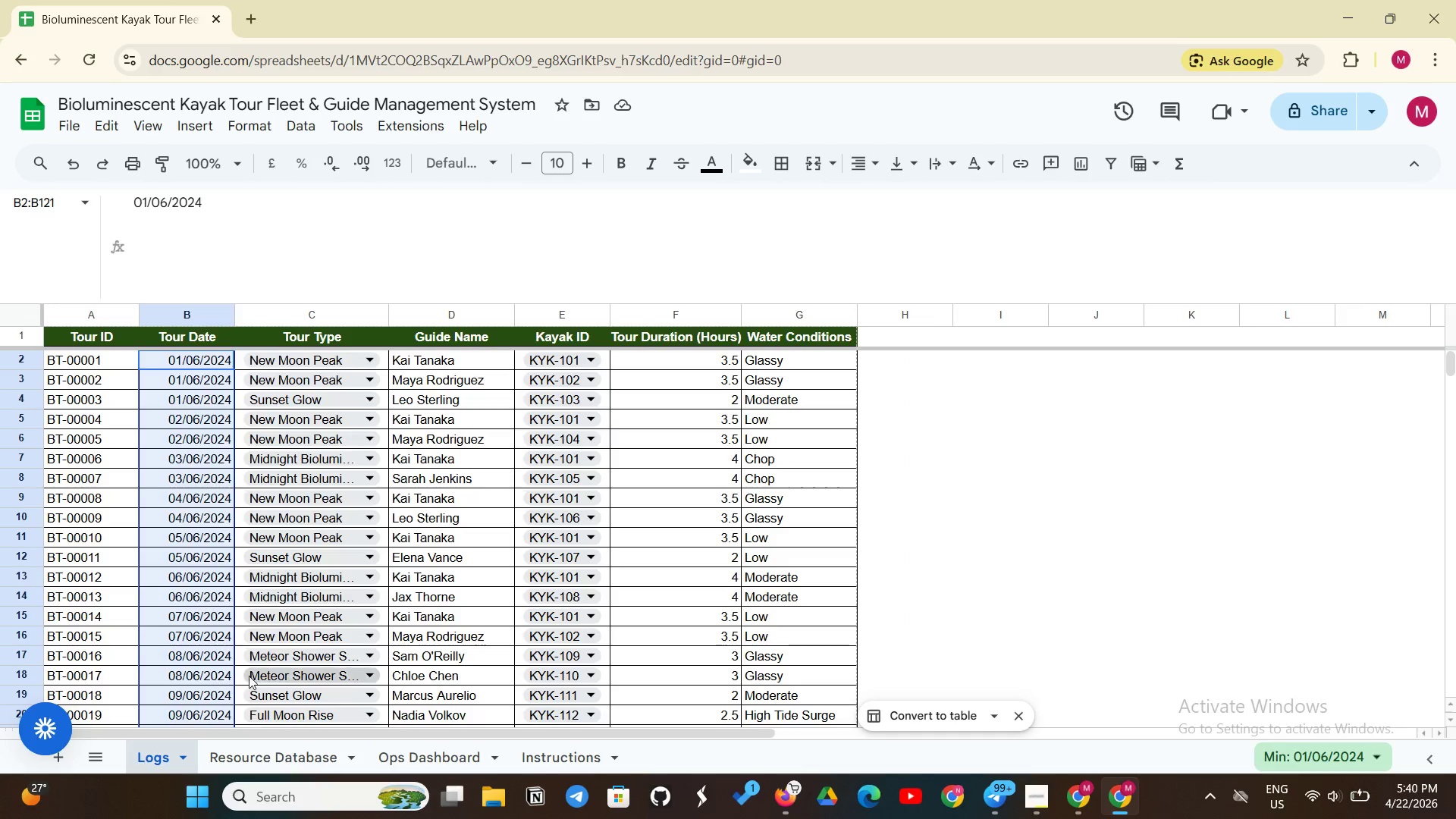 
scroll: coordinate [284, 673], scroll_direction: down, amount: 22.0
 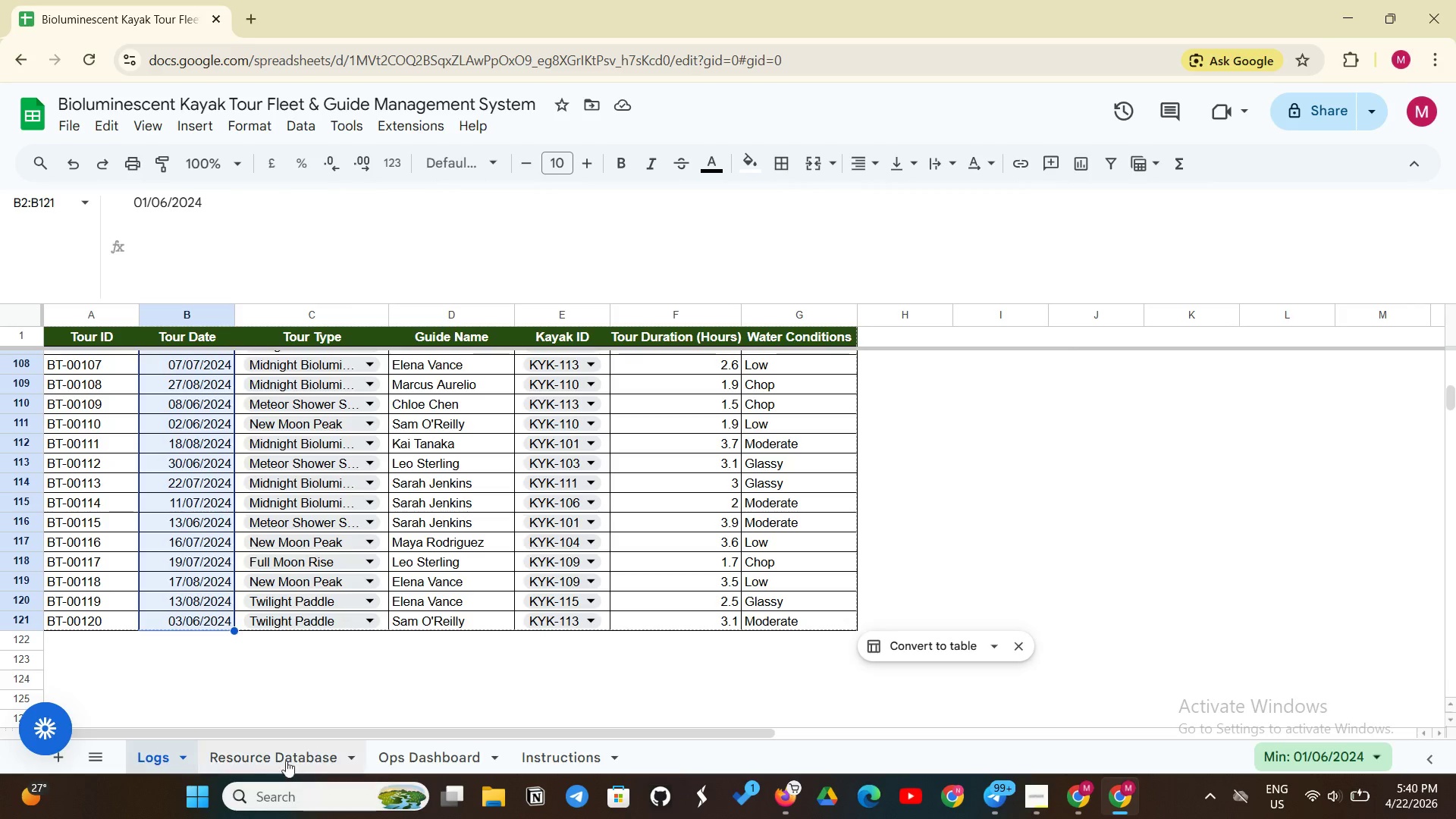 
left_click([258, 751])
 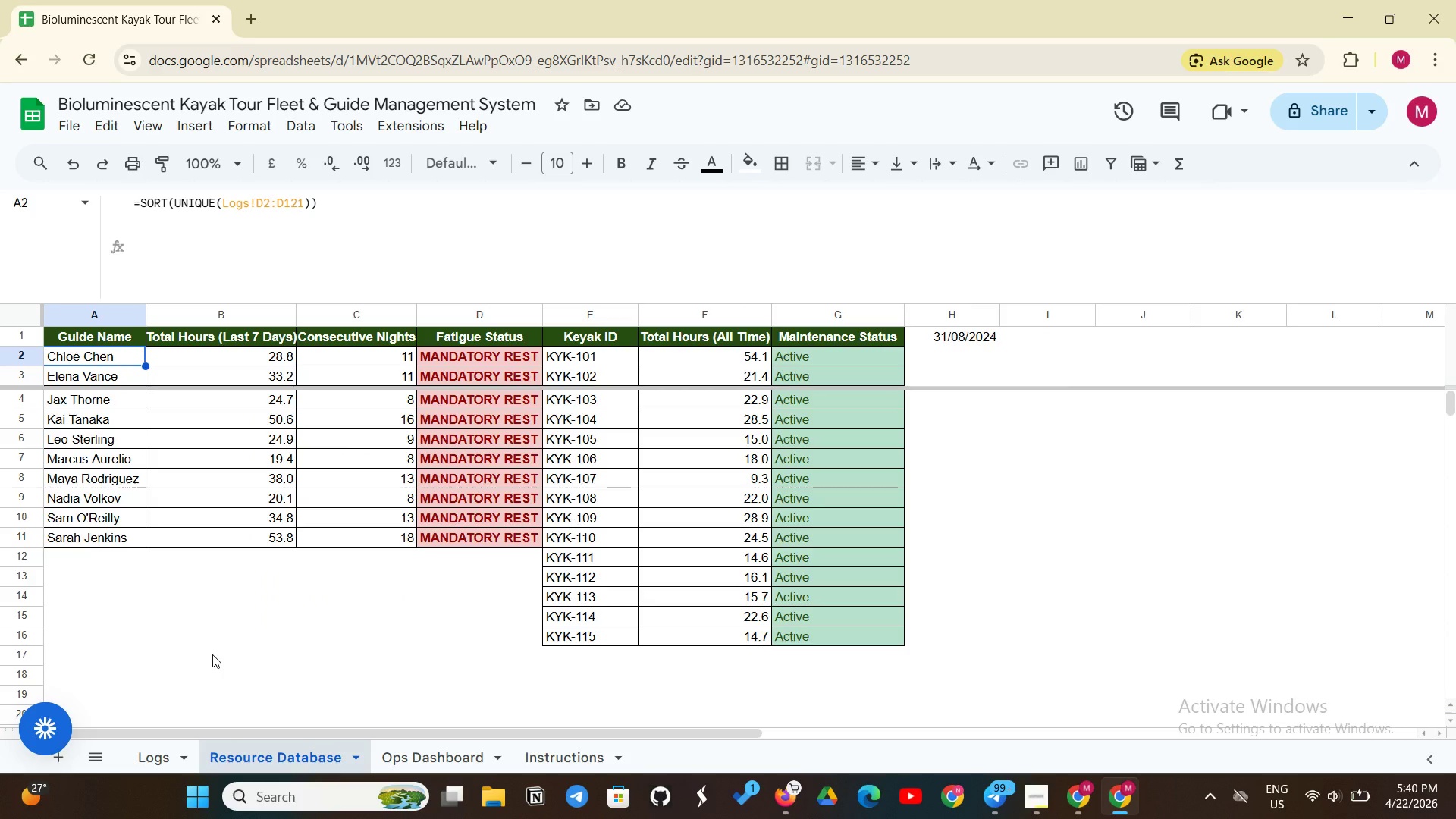 
wait(7.8)
 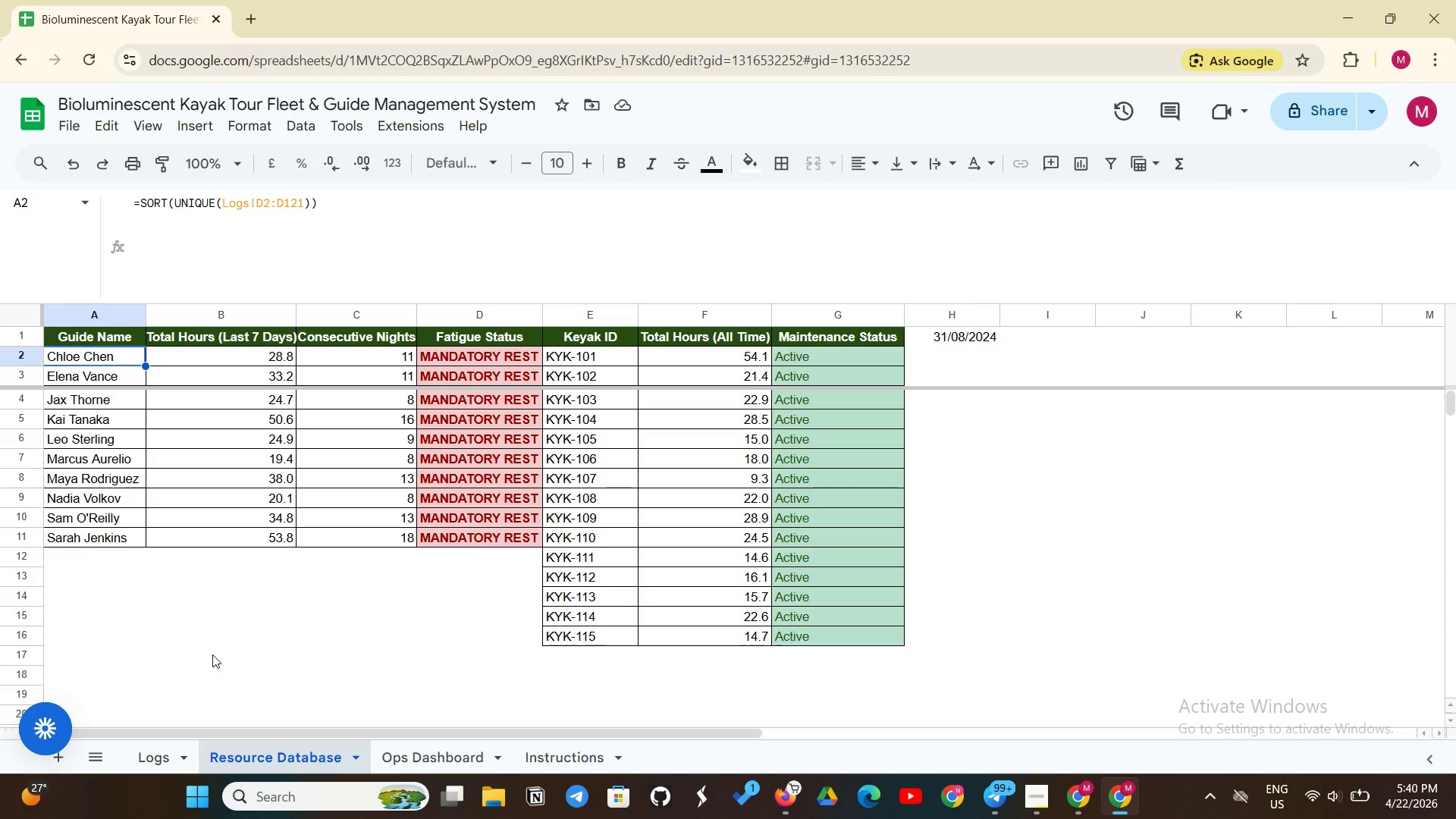 
scroll: coordinate [232, 389], scroll_direction: up, amount: 36.0
 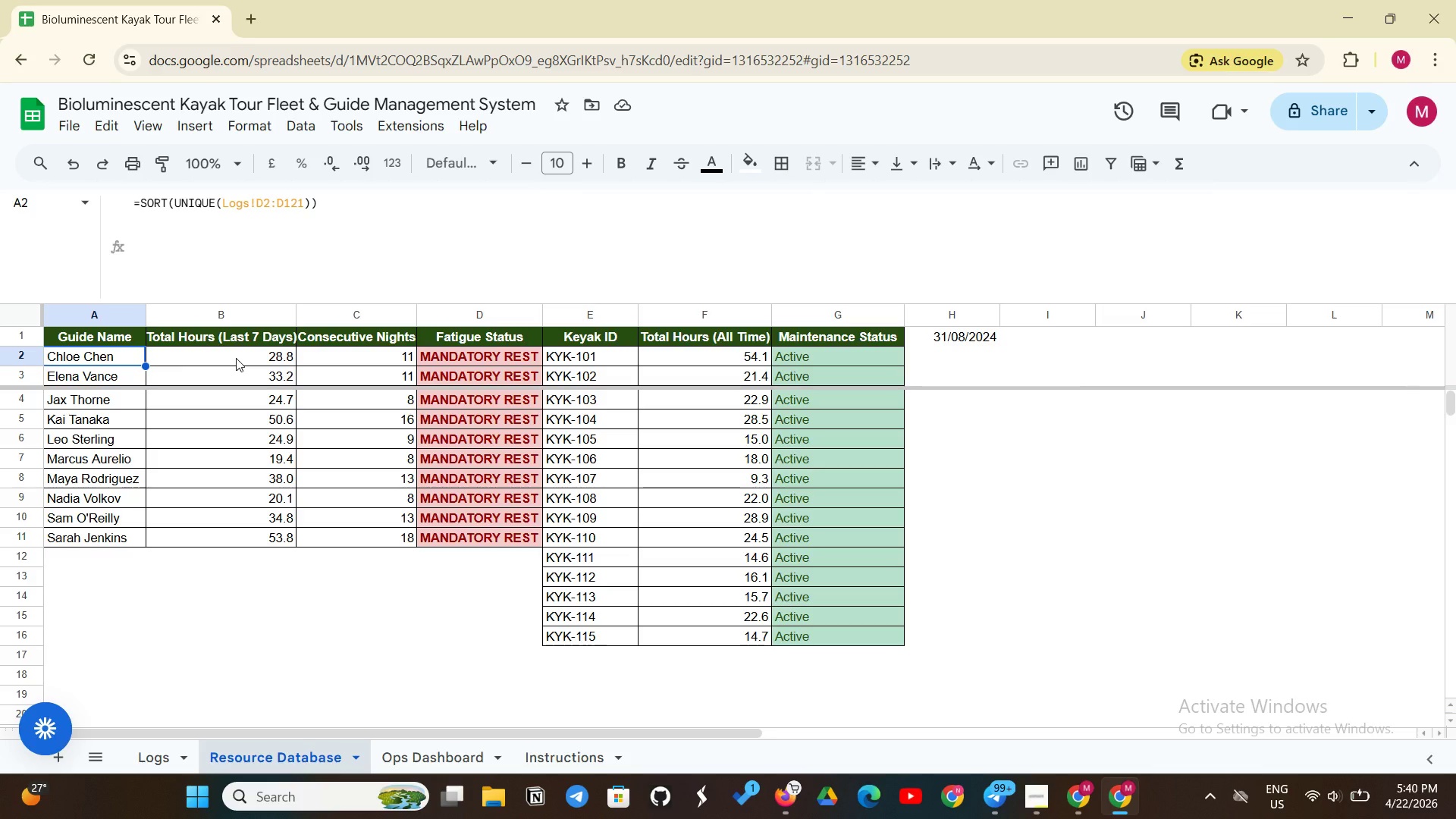 
left_click([236, 358])
 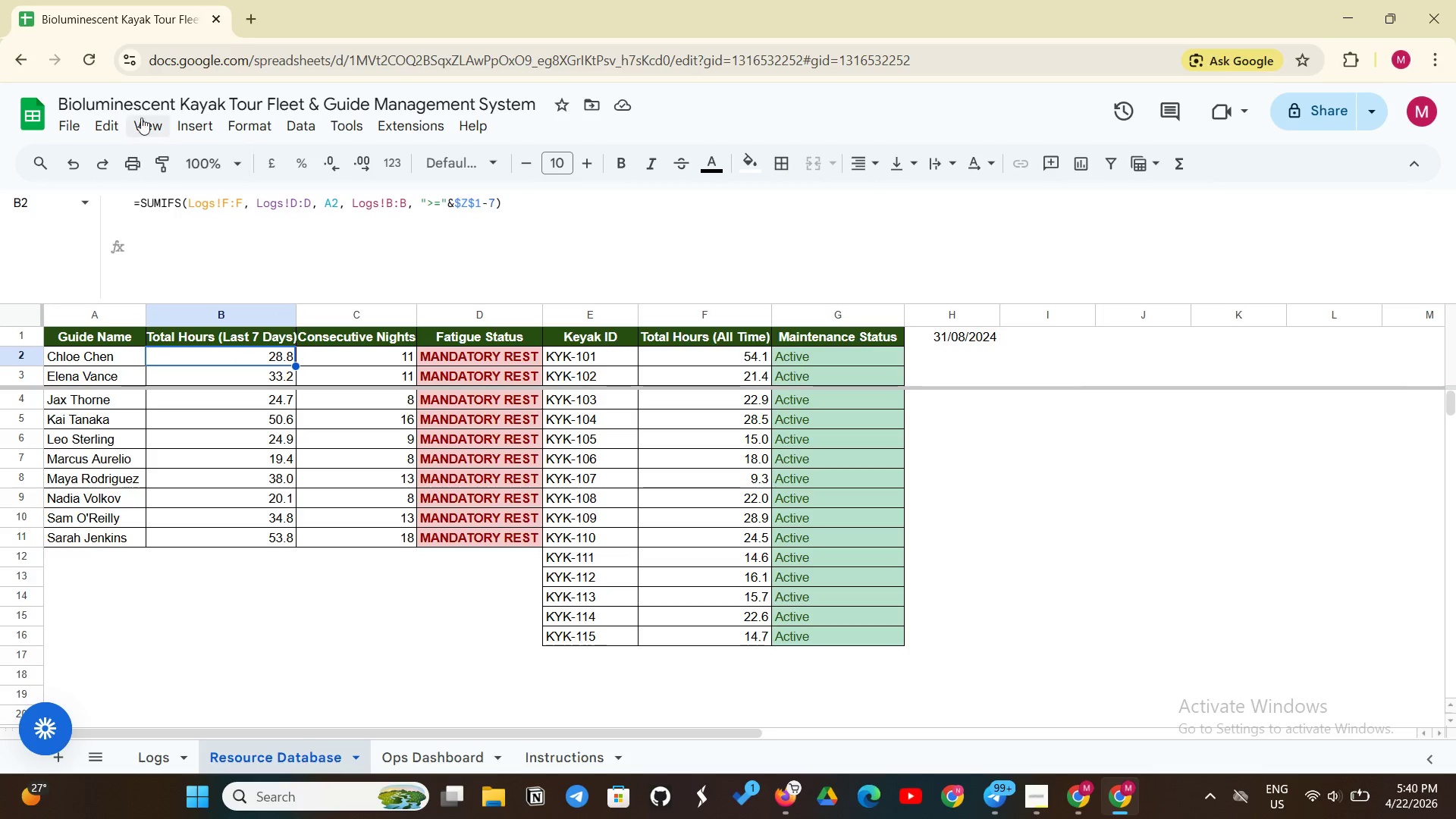 
left_click([144, 125])
 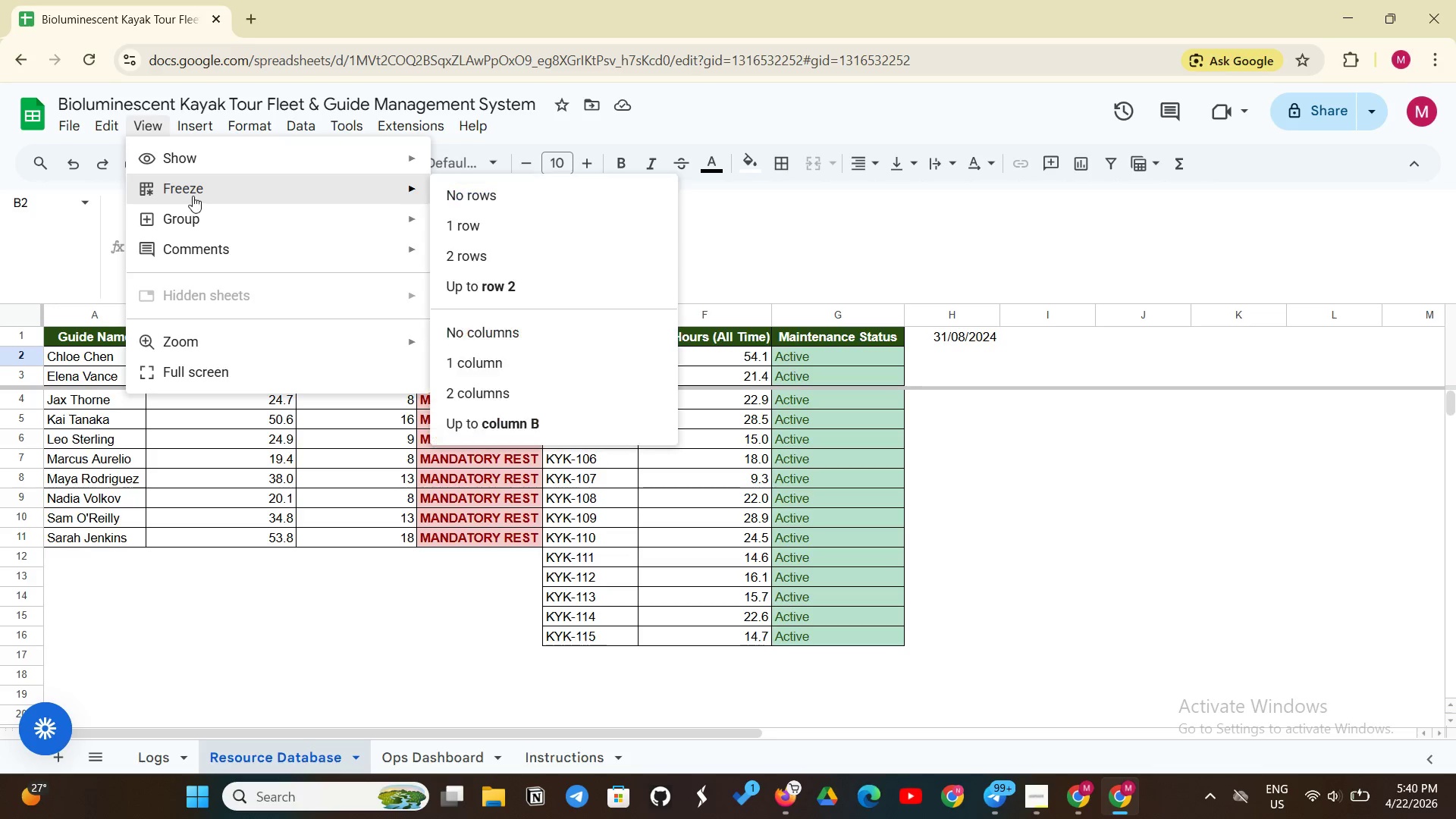 
left_click([199, 193])
 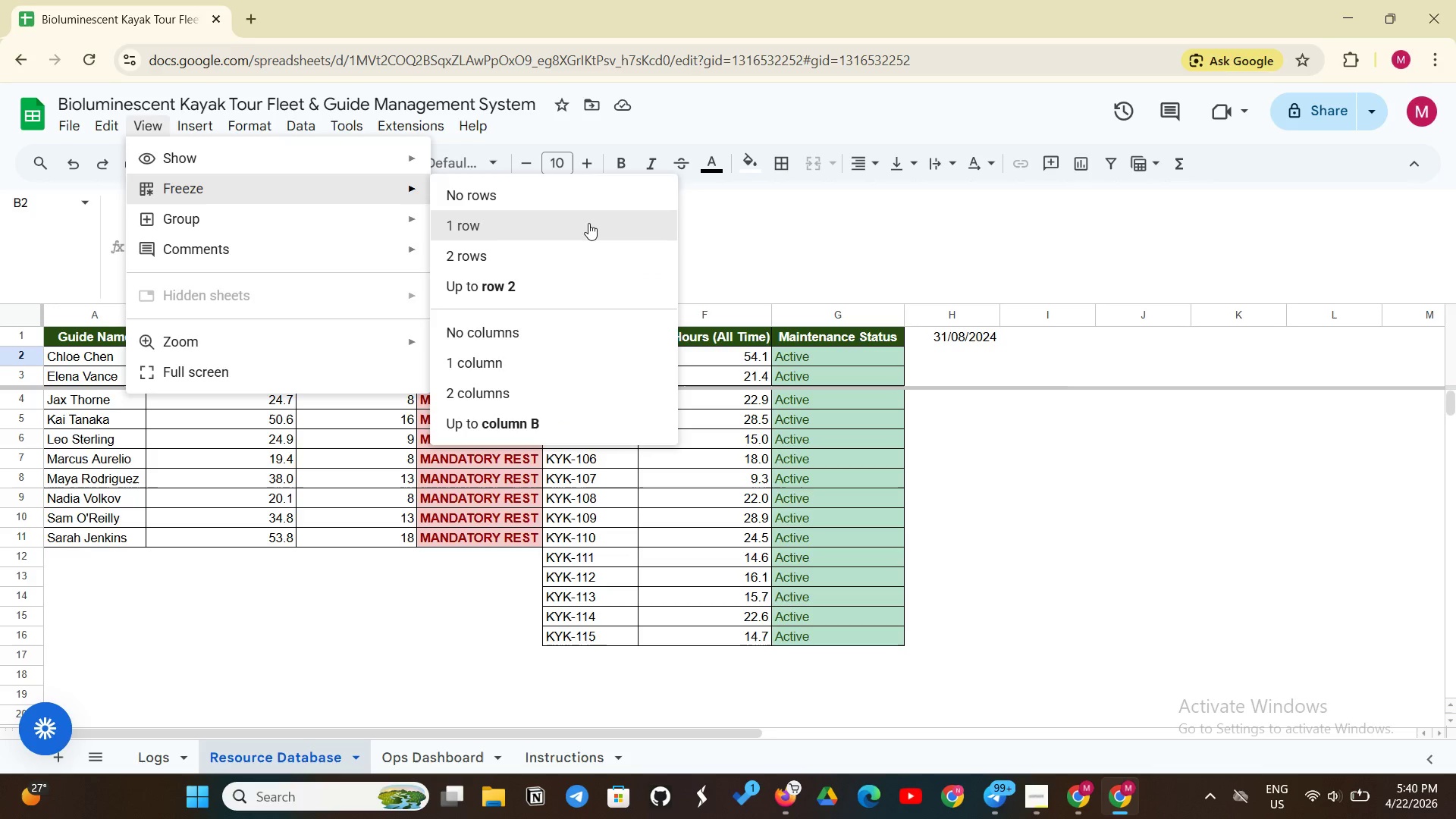 
left_click([588, 223])
 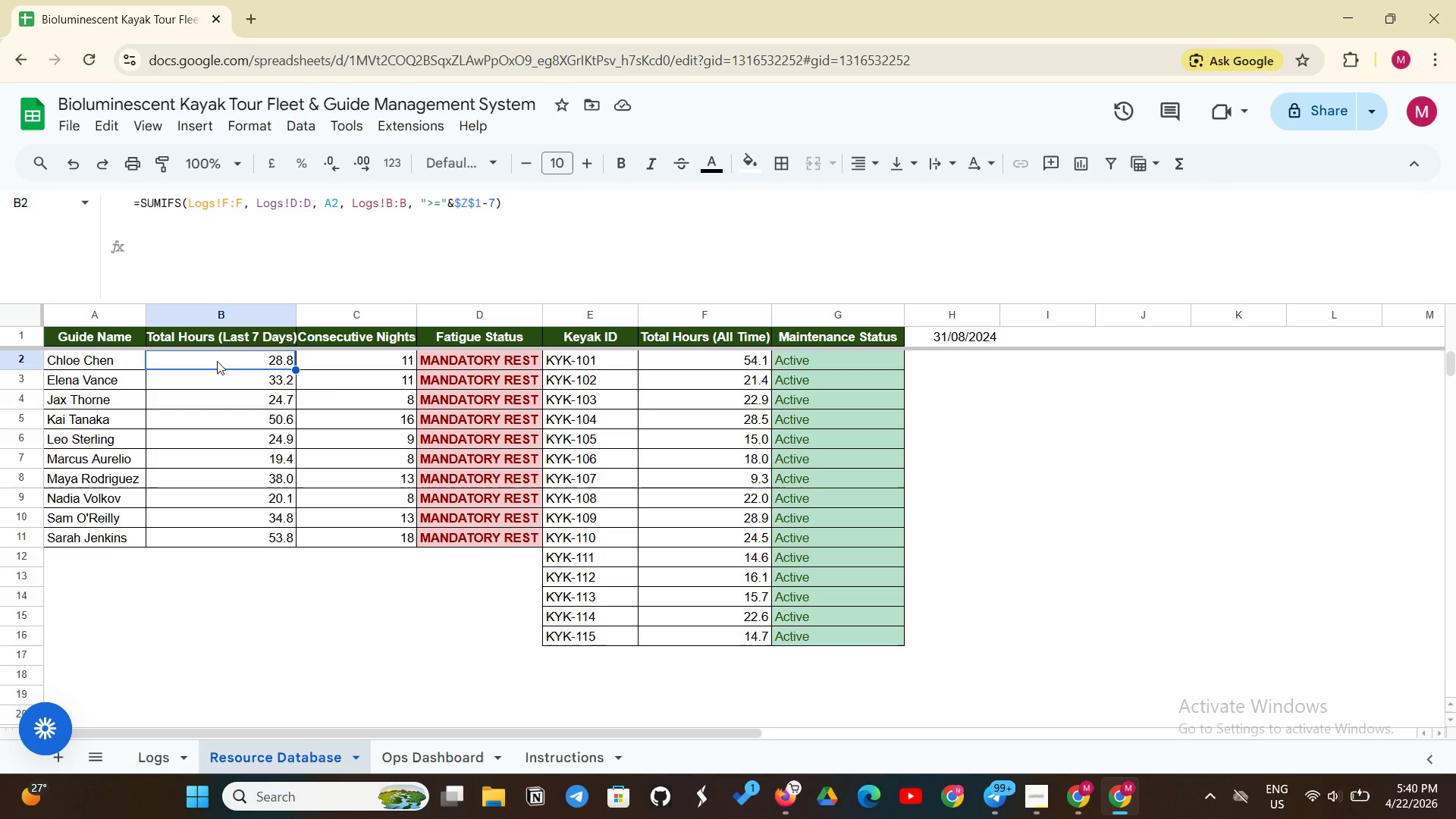 
wait(12.7)
 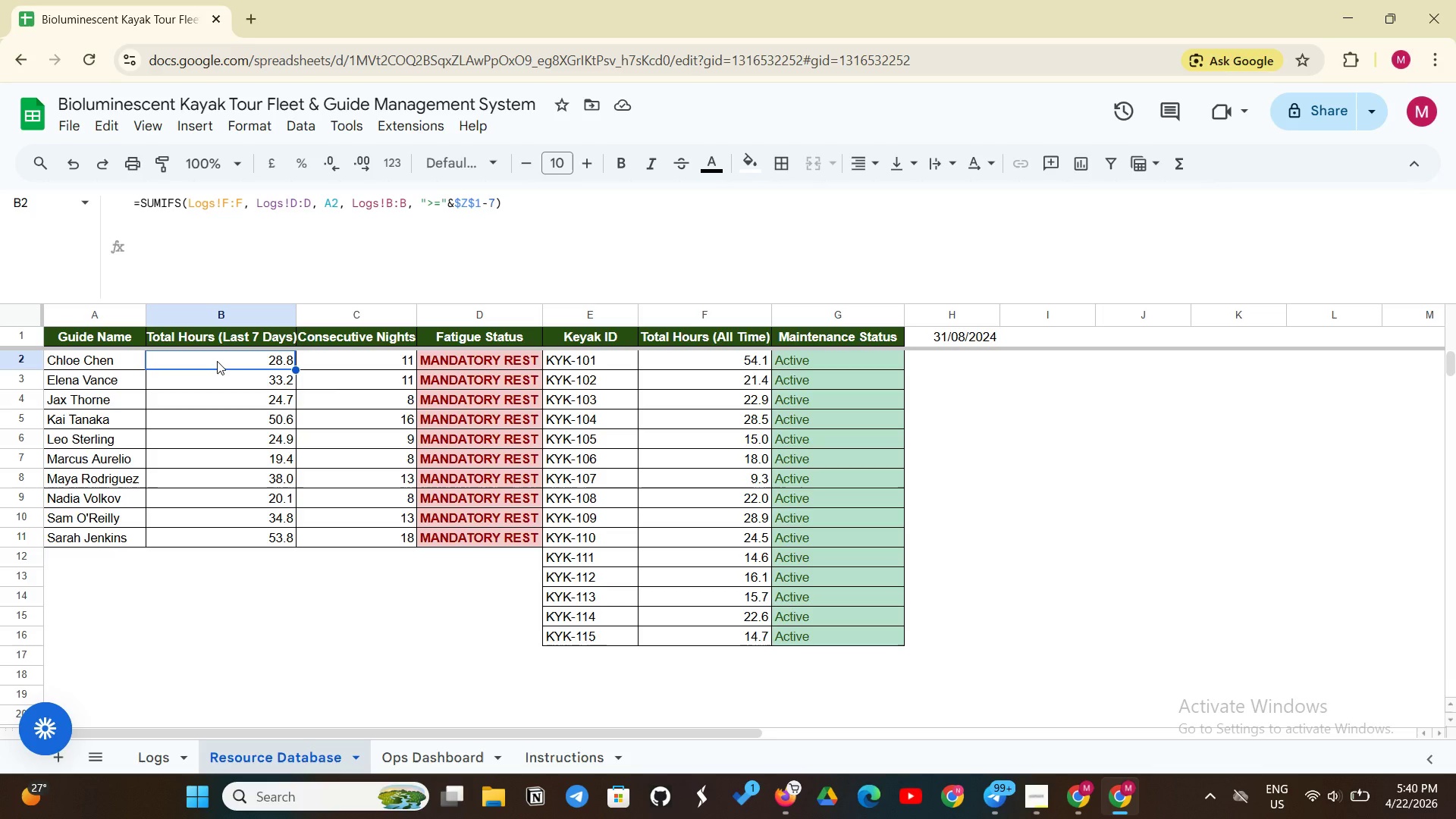 
left_click([466, 211])
 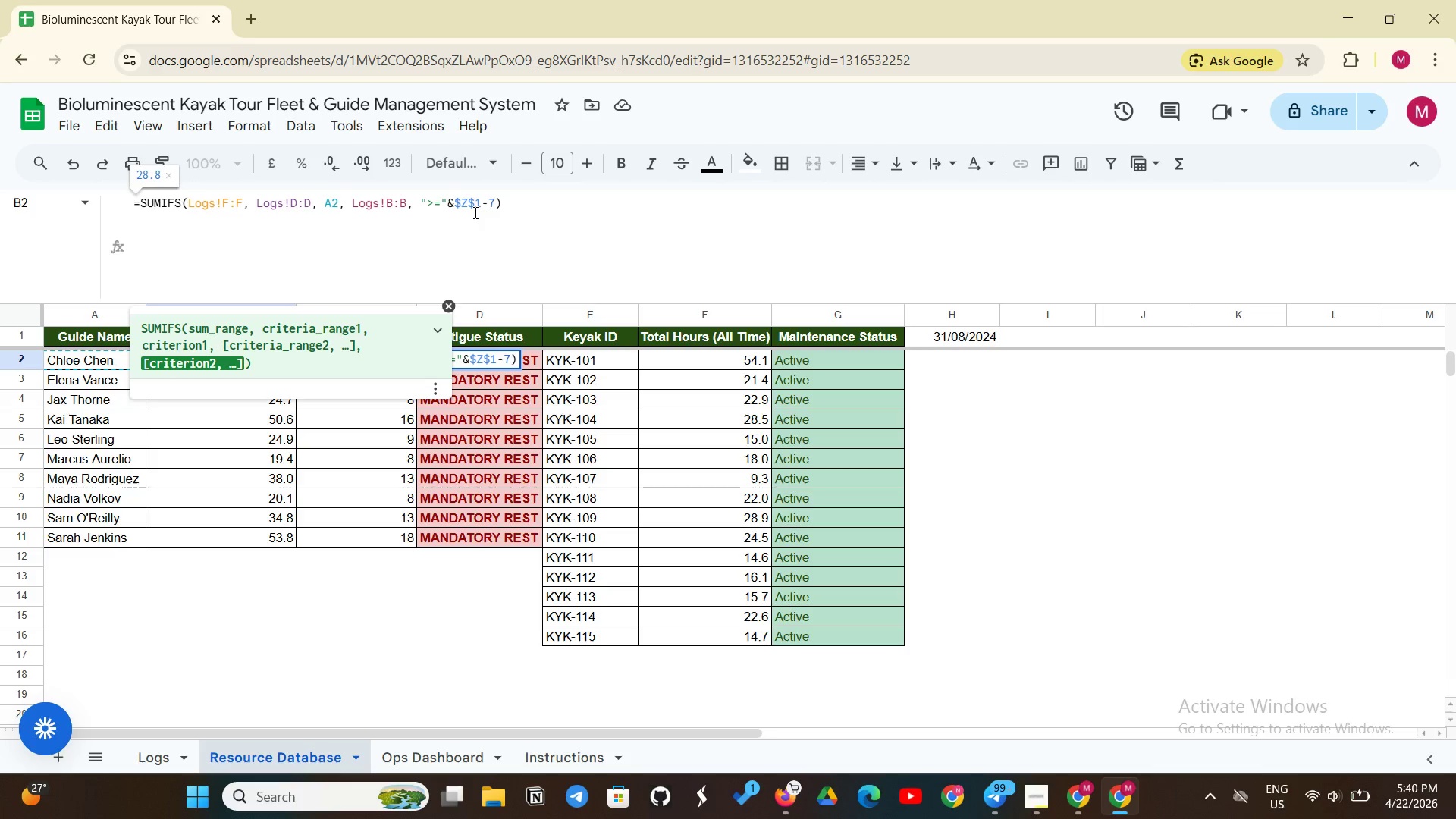 
key(Backspace)
 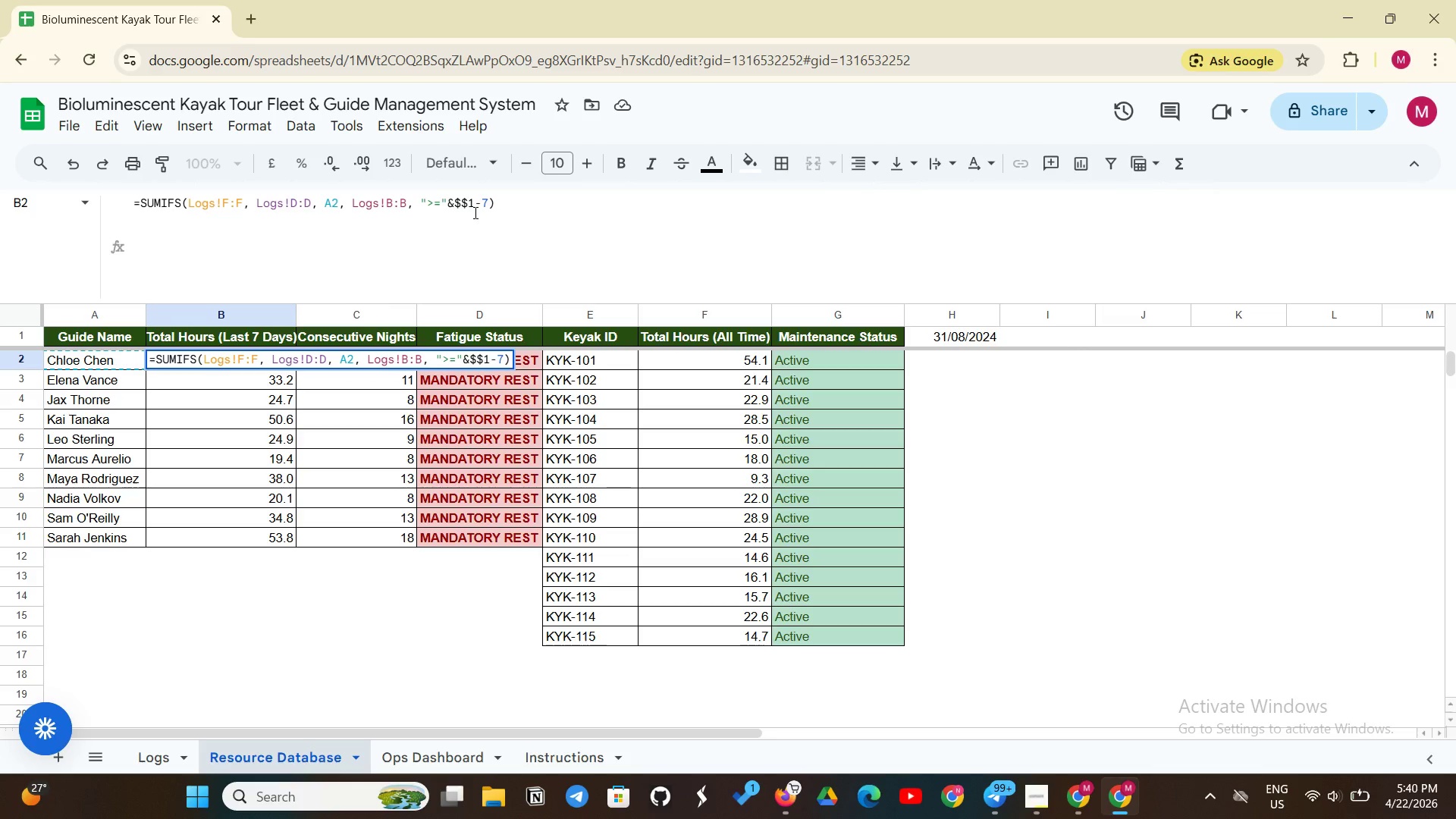 
key(Shift+H)
 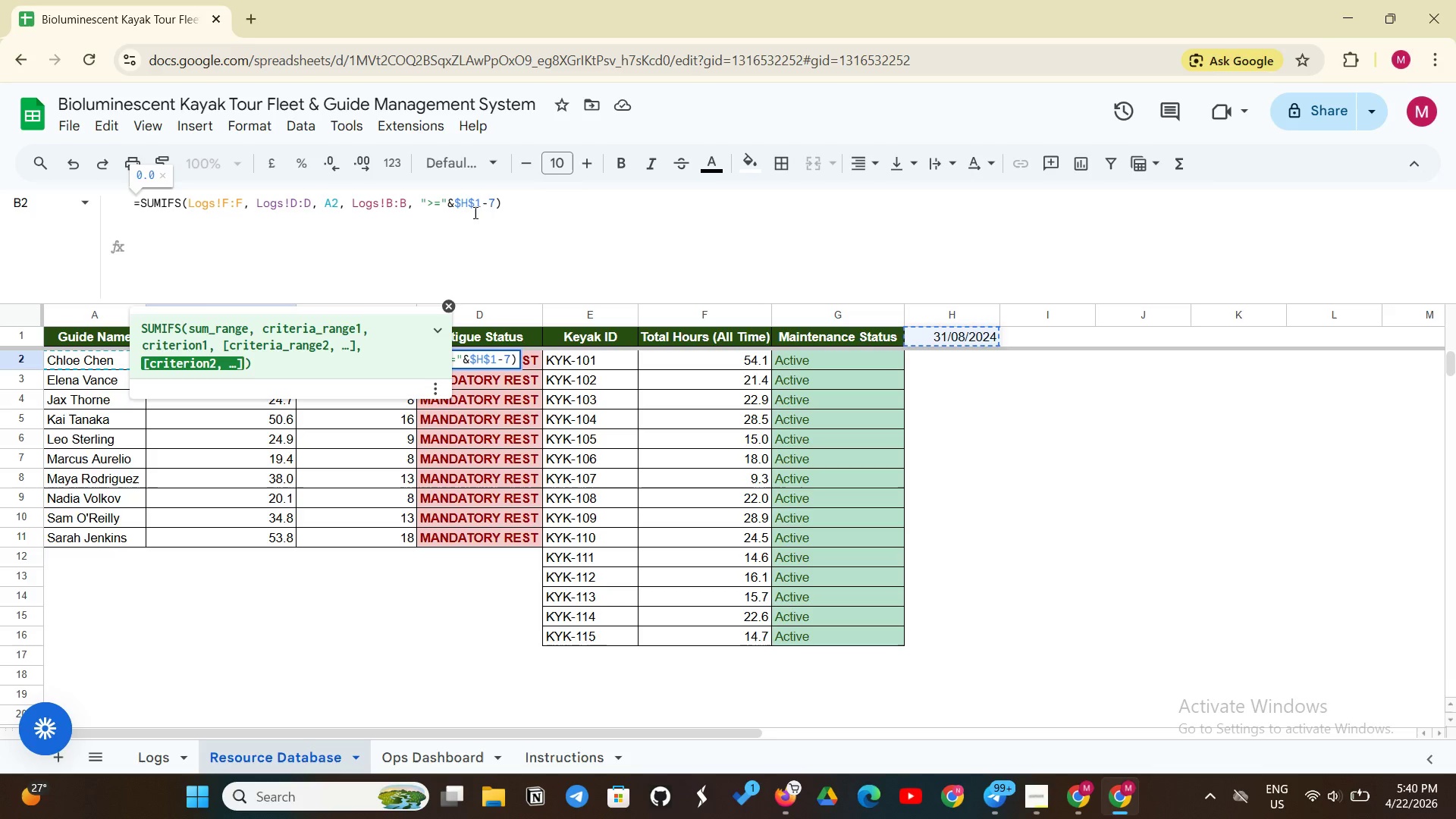 
left_click([524, 201])
 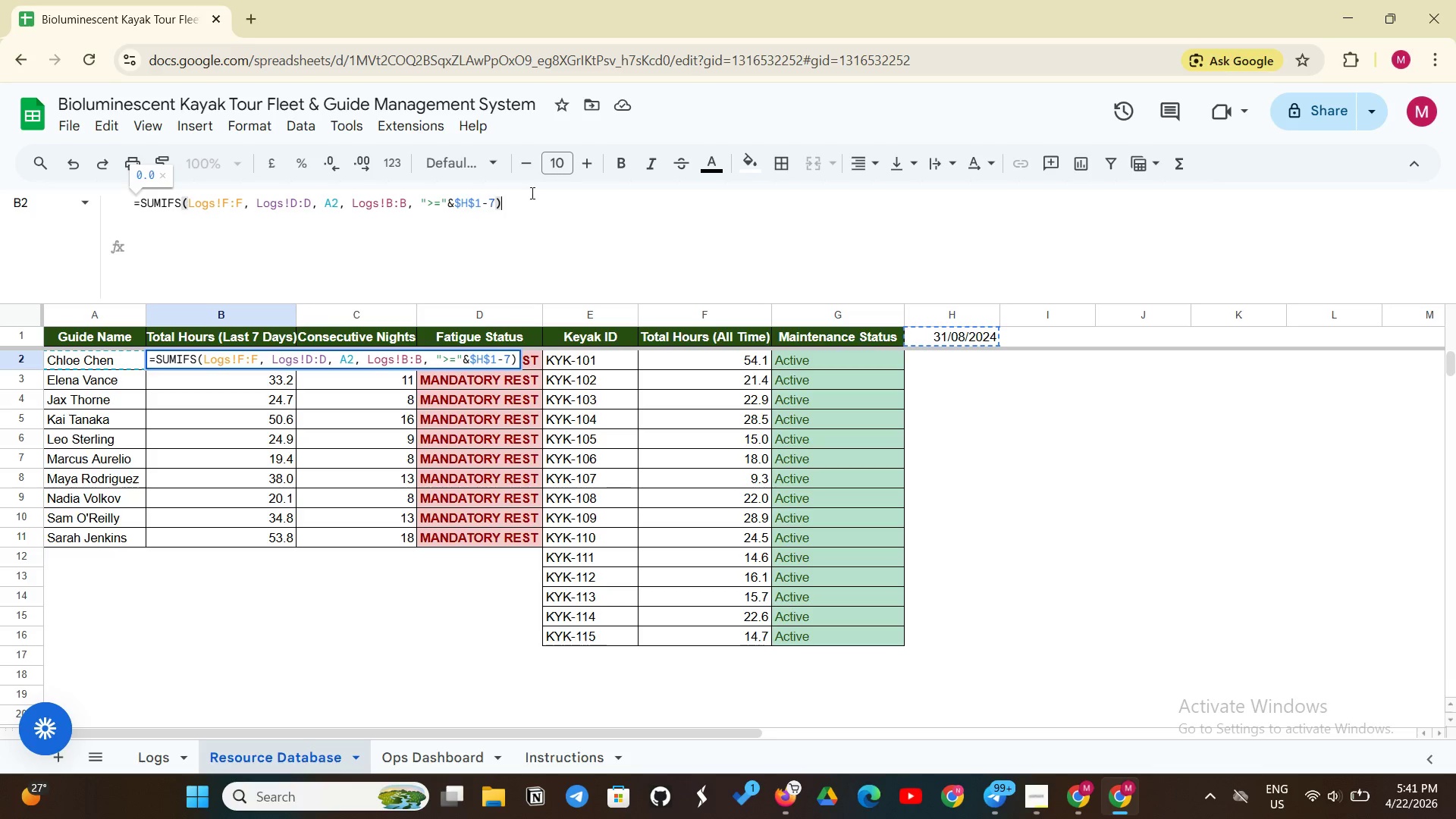 
key(Enter)
 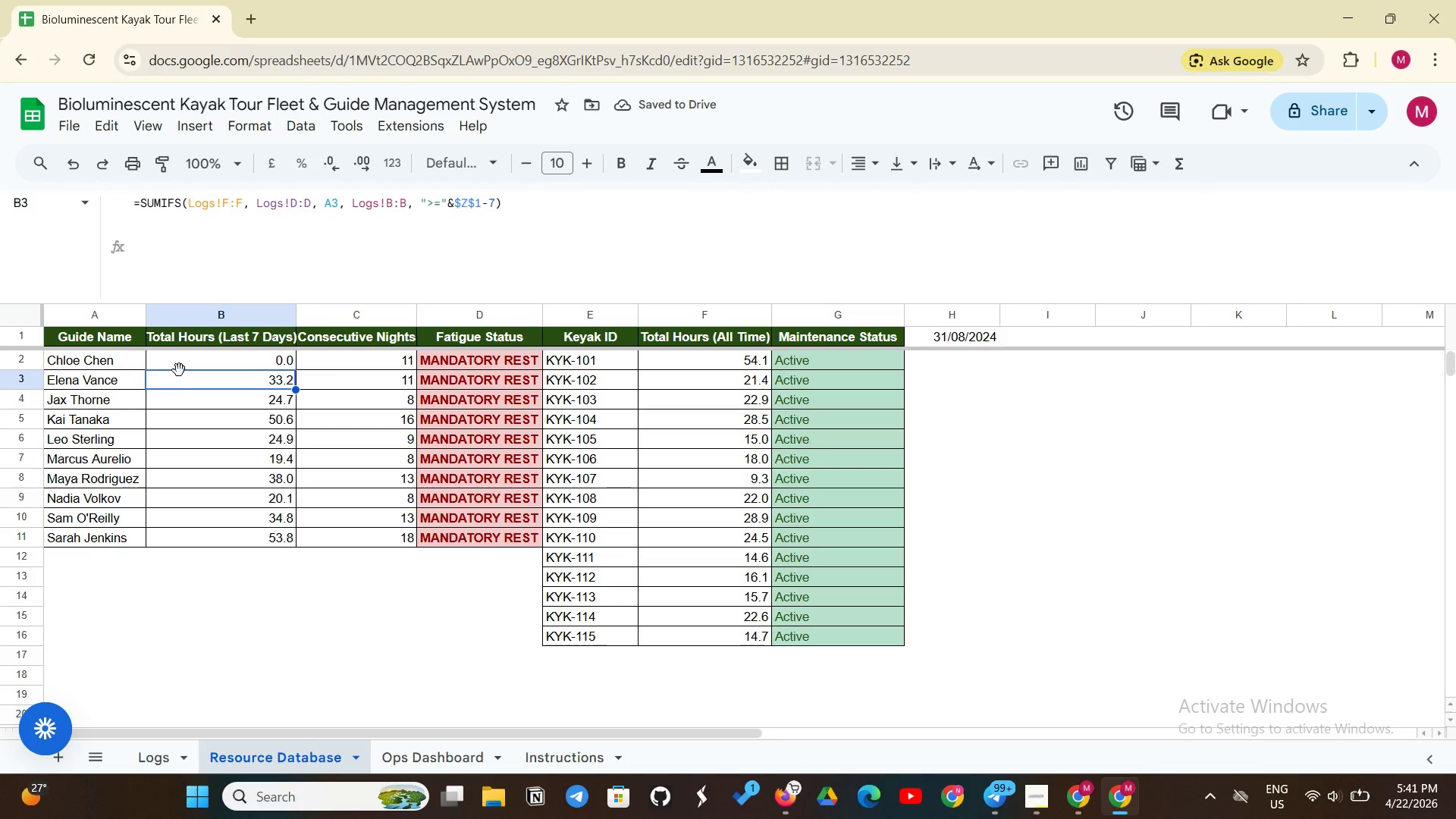 
wait(6.3)
 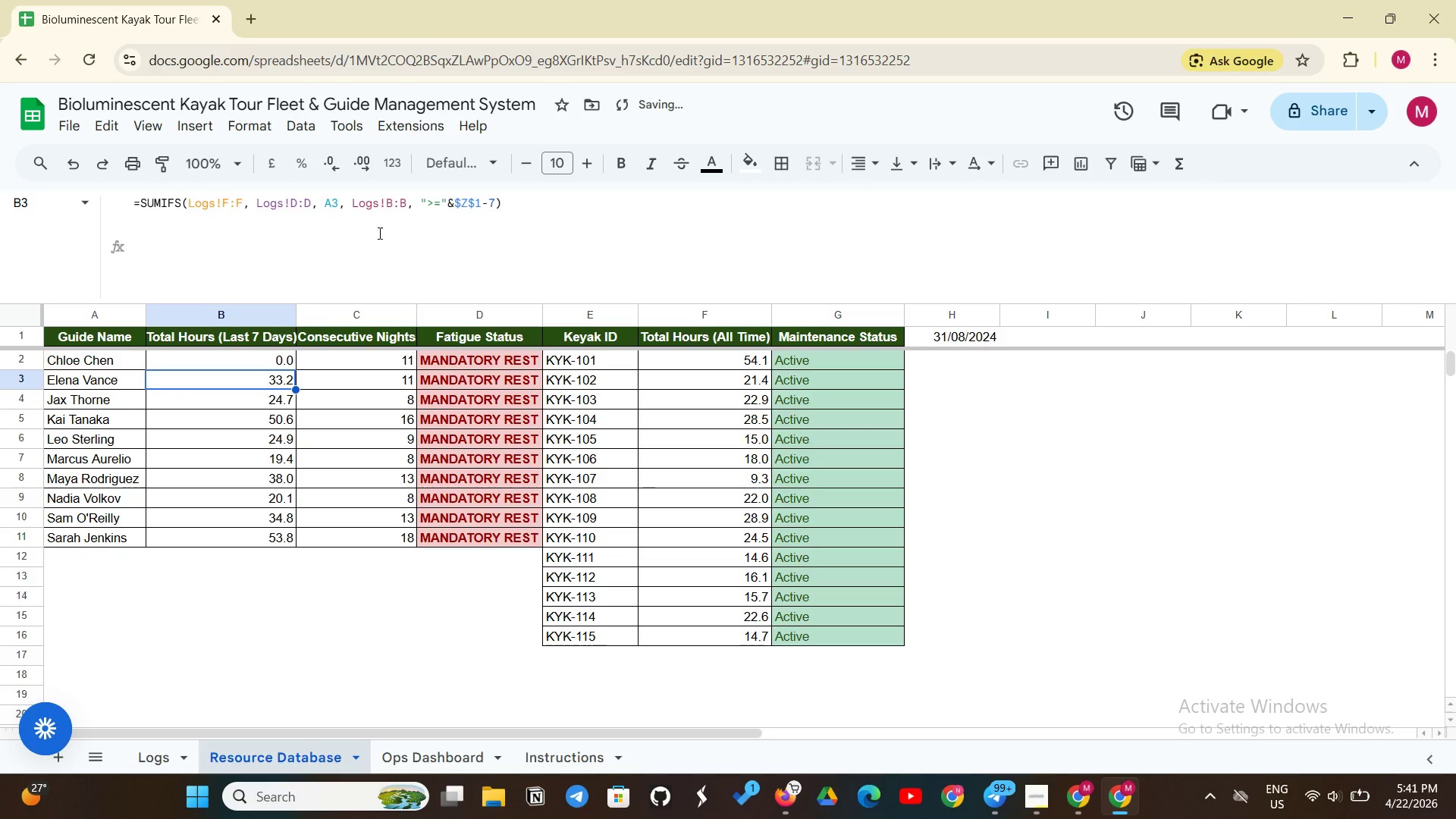 
left_click([203, 359])
 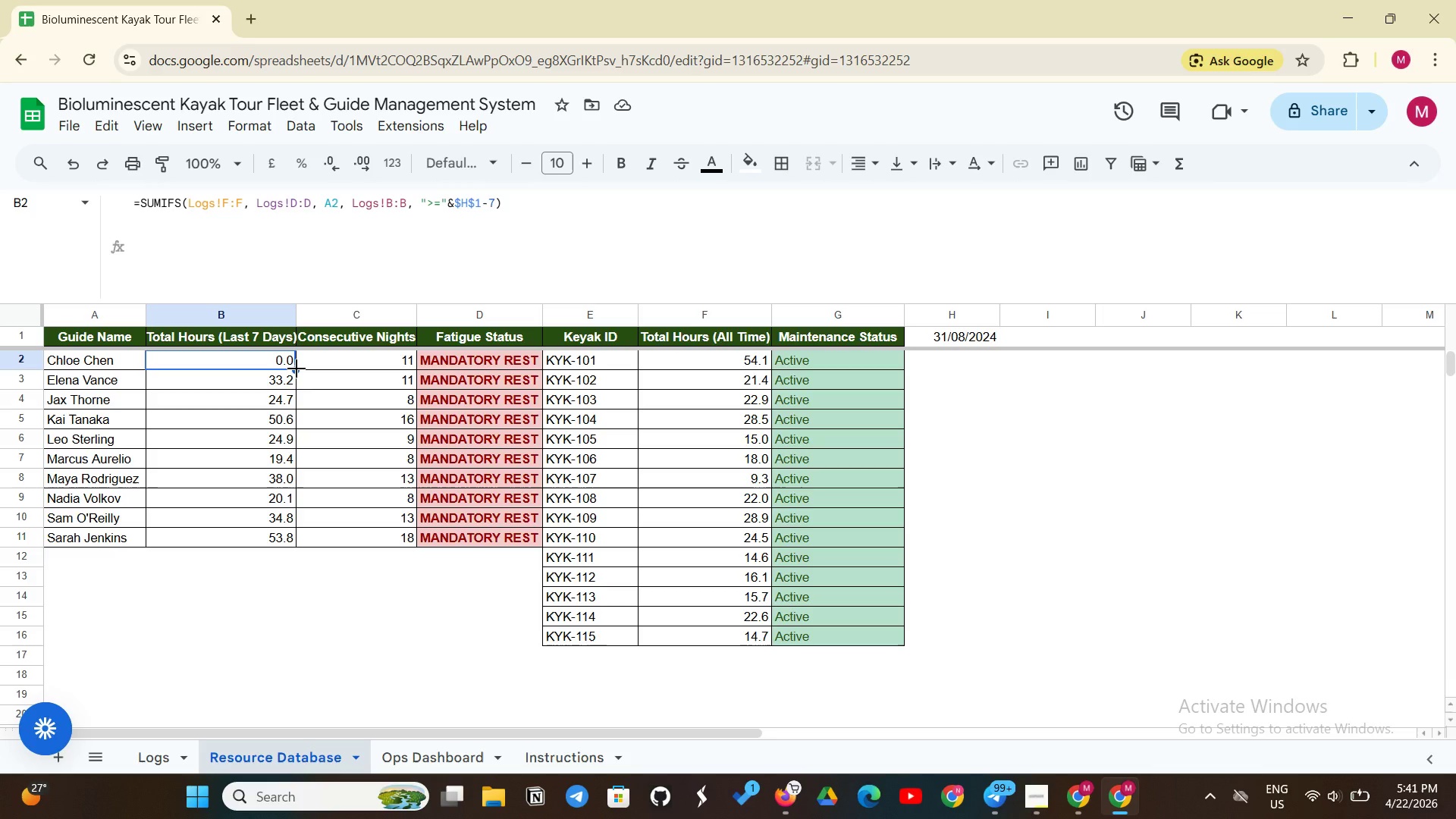 
left_click_drag(start_coordinate=[297, 369], to_coordinate=[277, 538])
 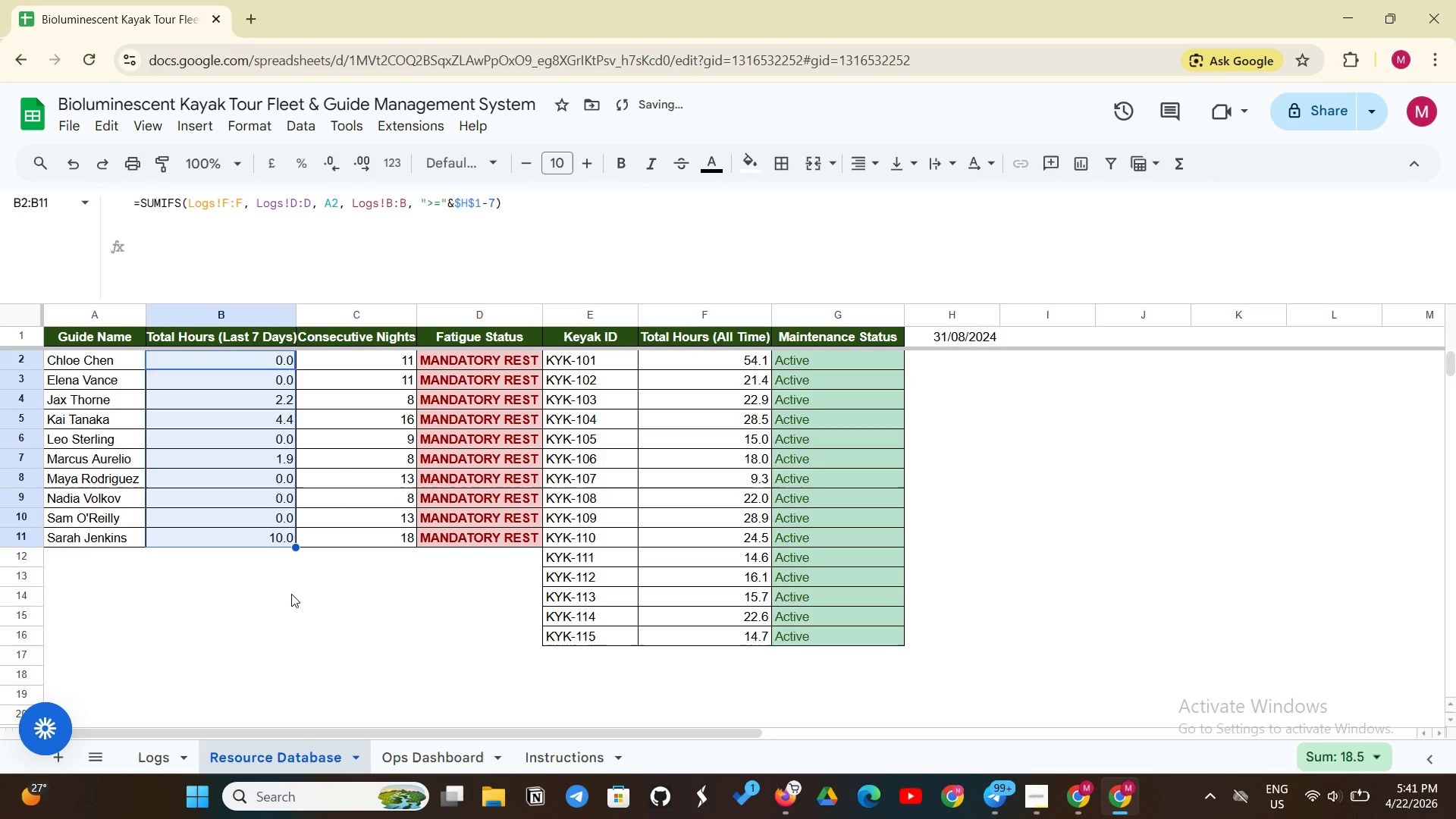 
left_click([291, 594])
 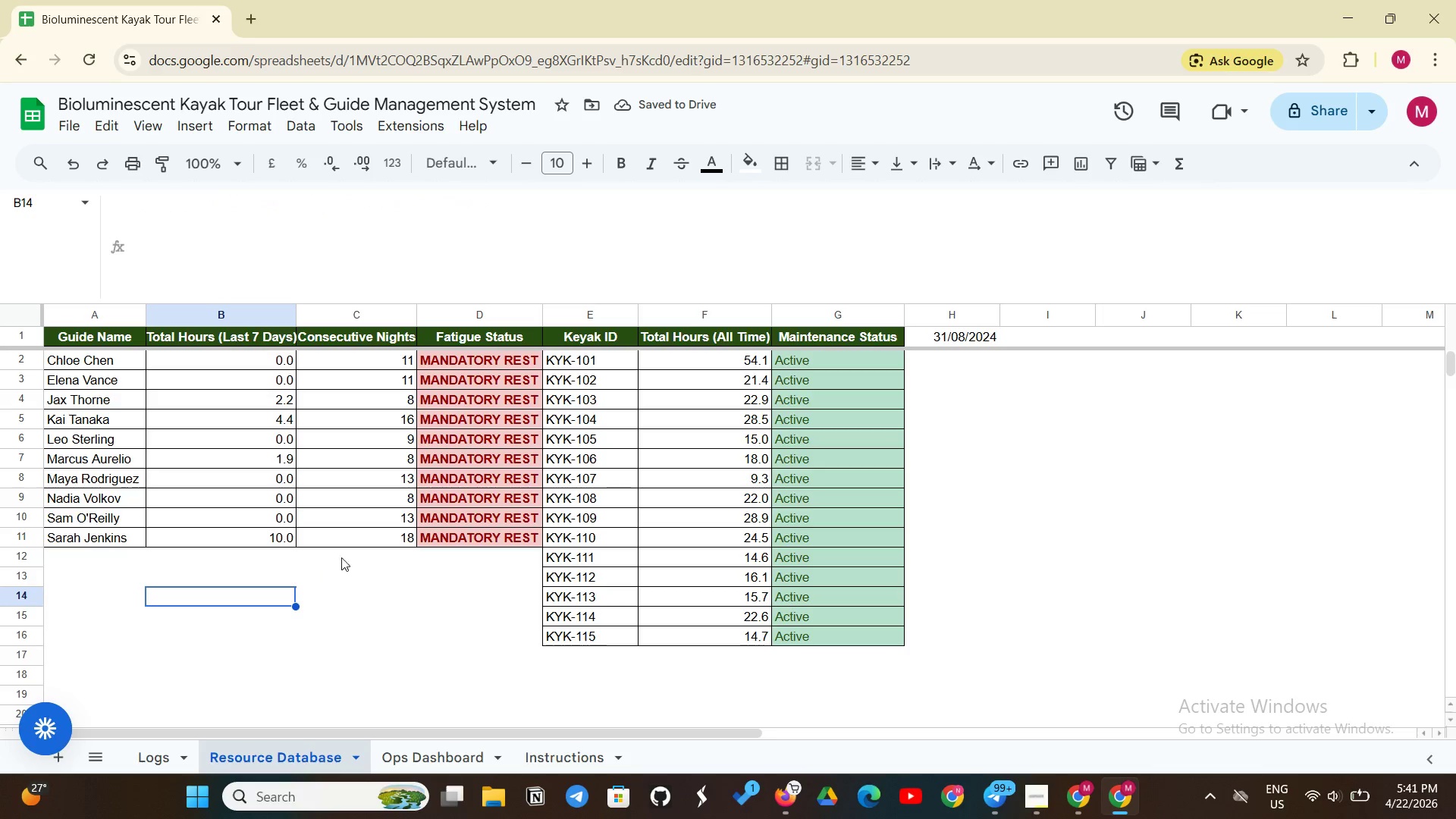 
wait(5.31)
 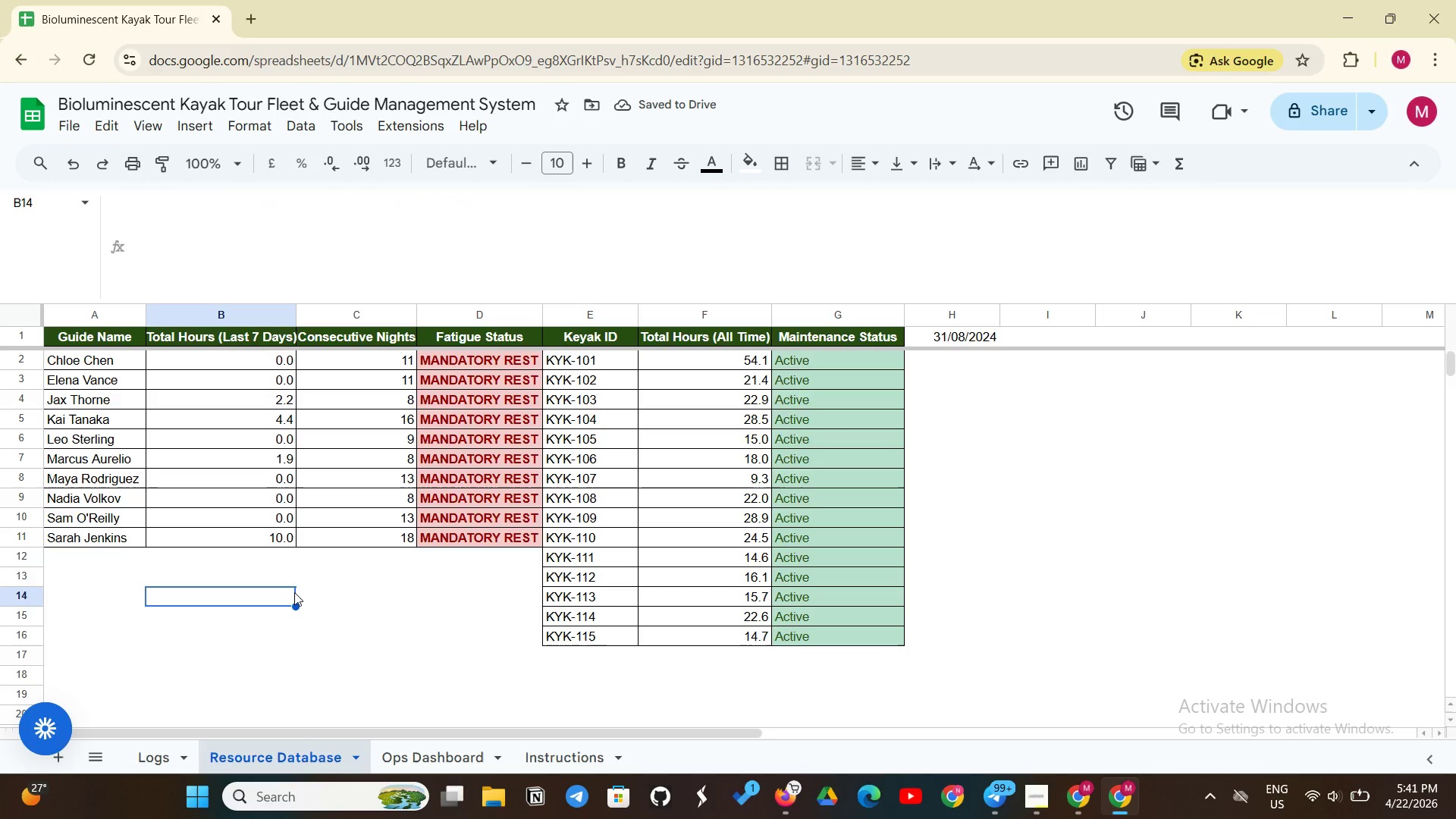 
left_click([379, 363])
 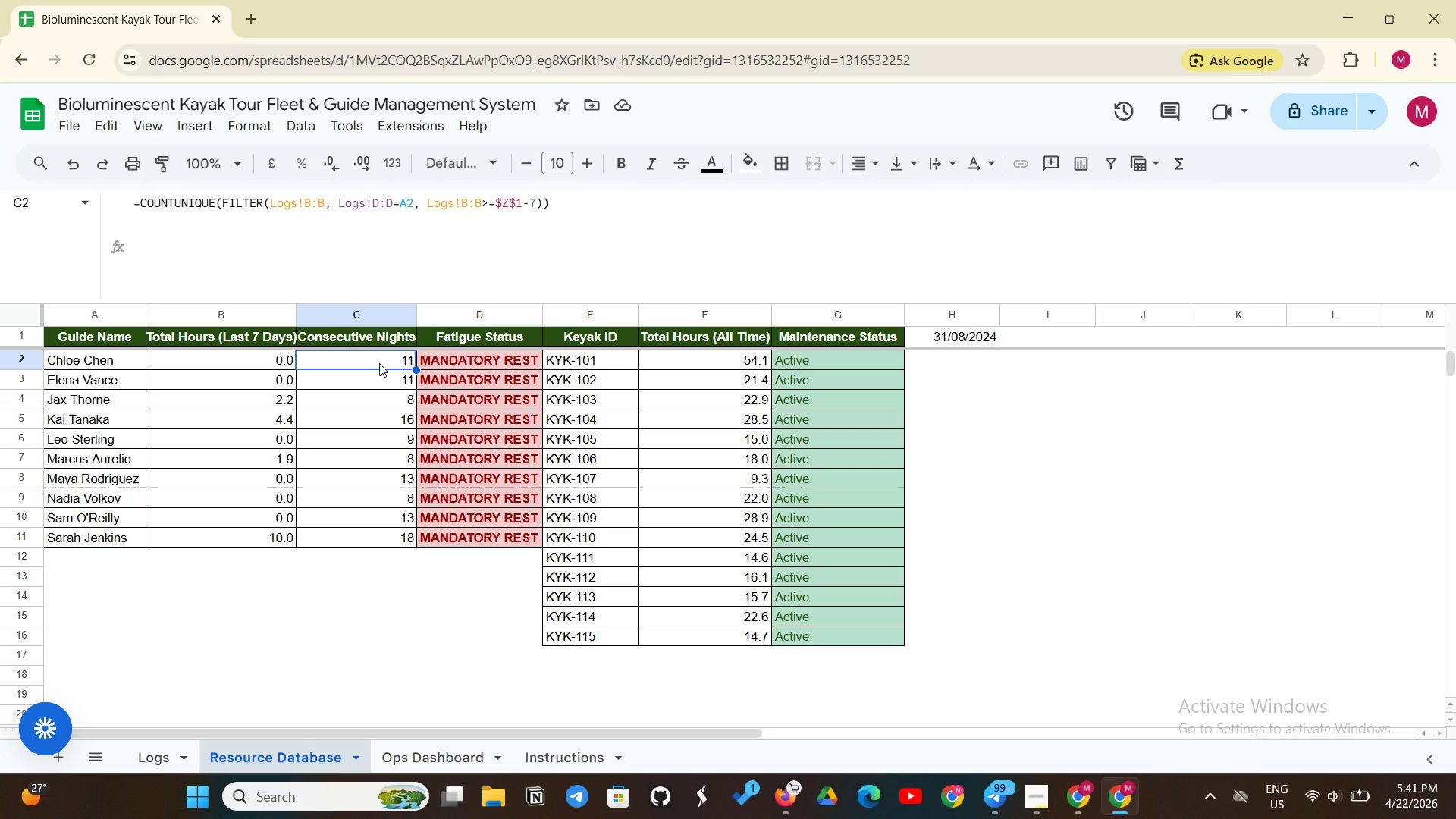 
wait(9.25)
 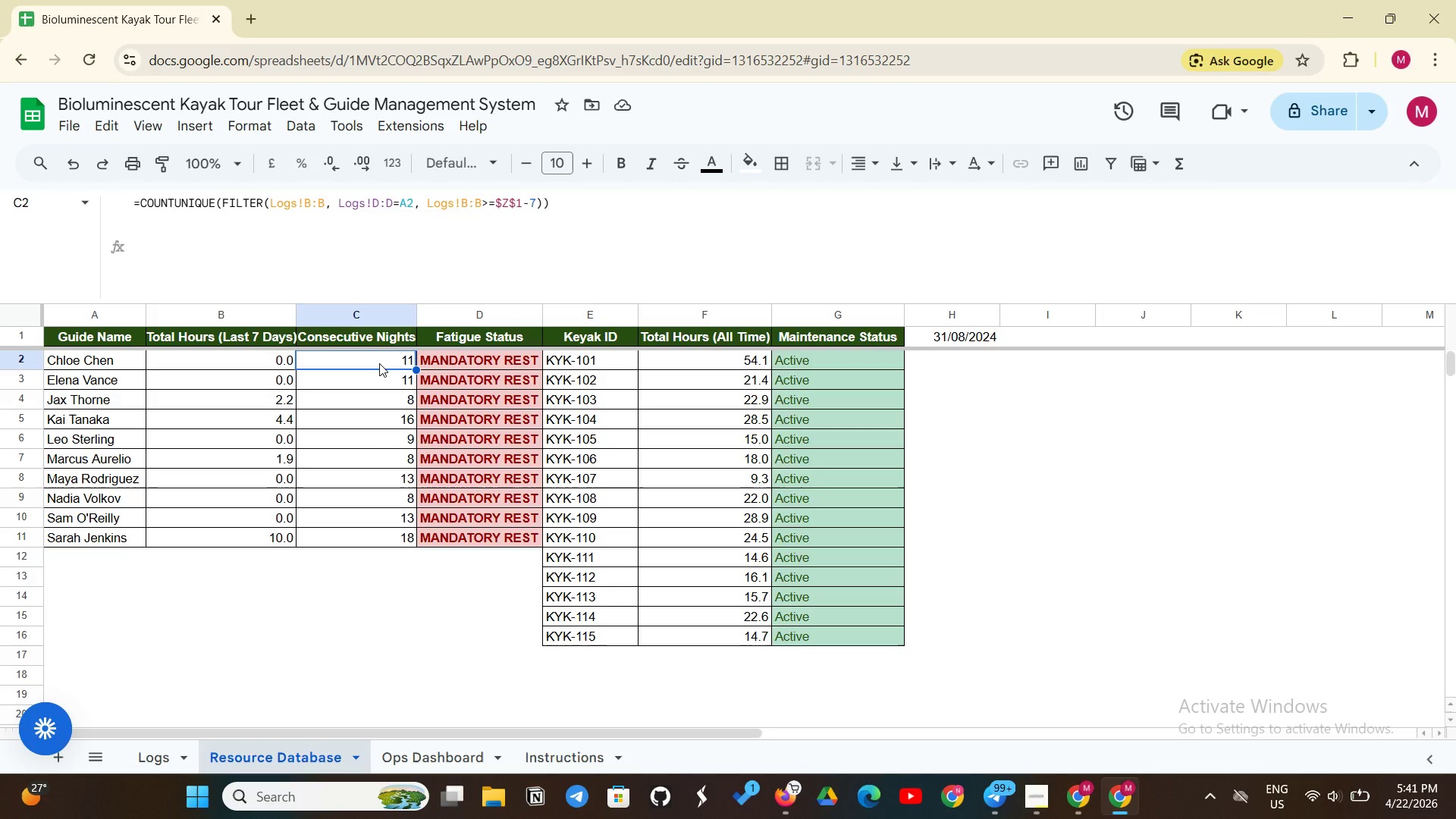 
left_click([507, 196])
 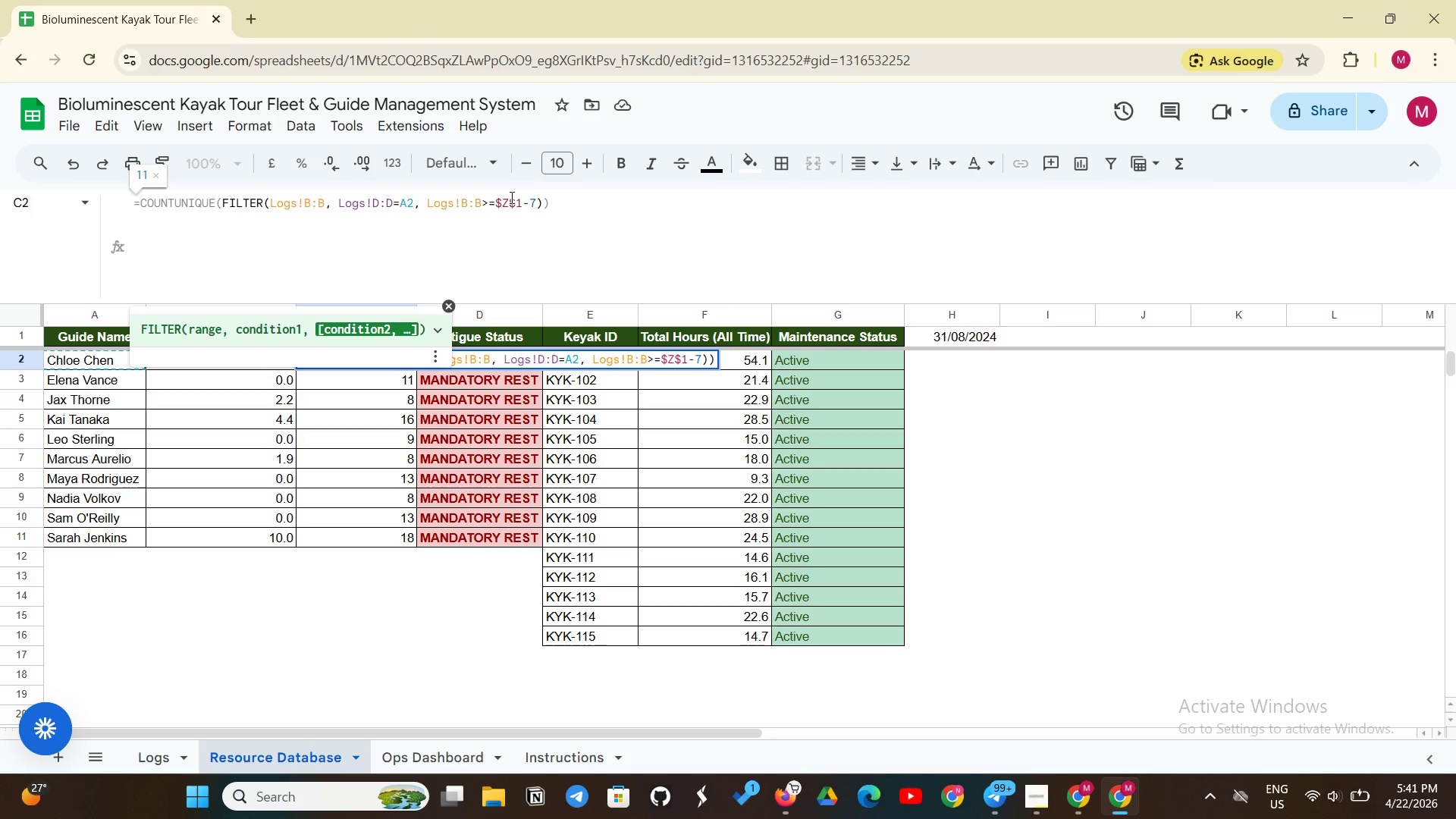 
key(Backspace)
 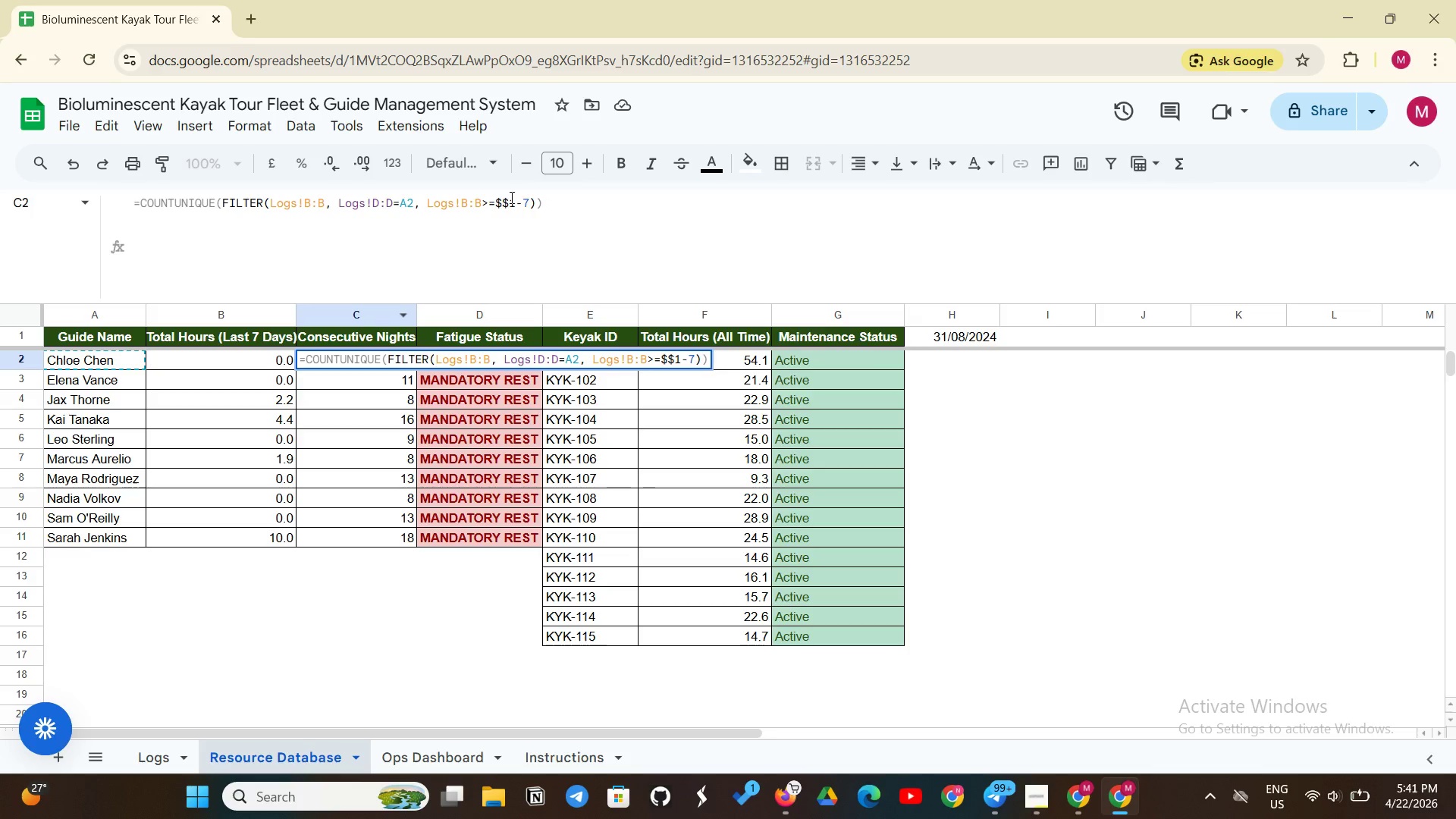 
key(Shift+H)
 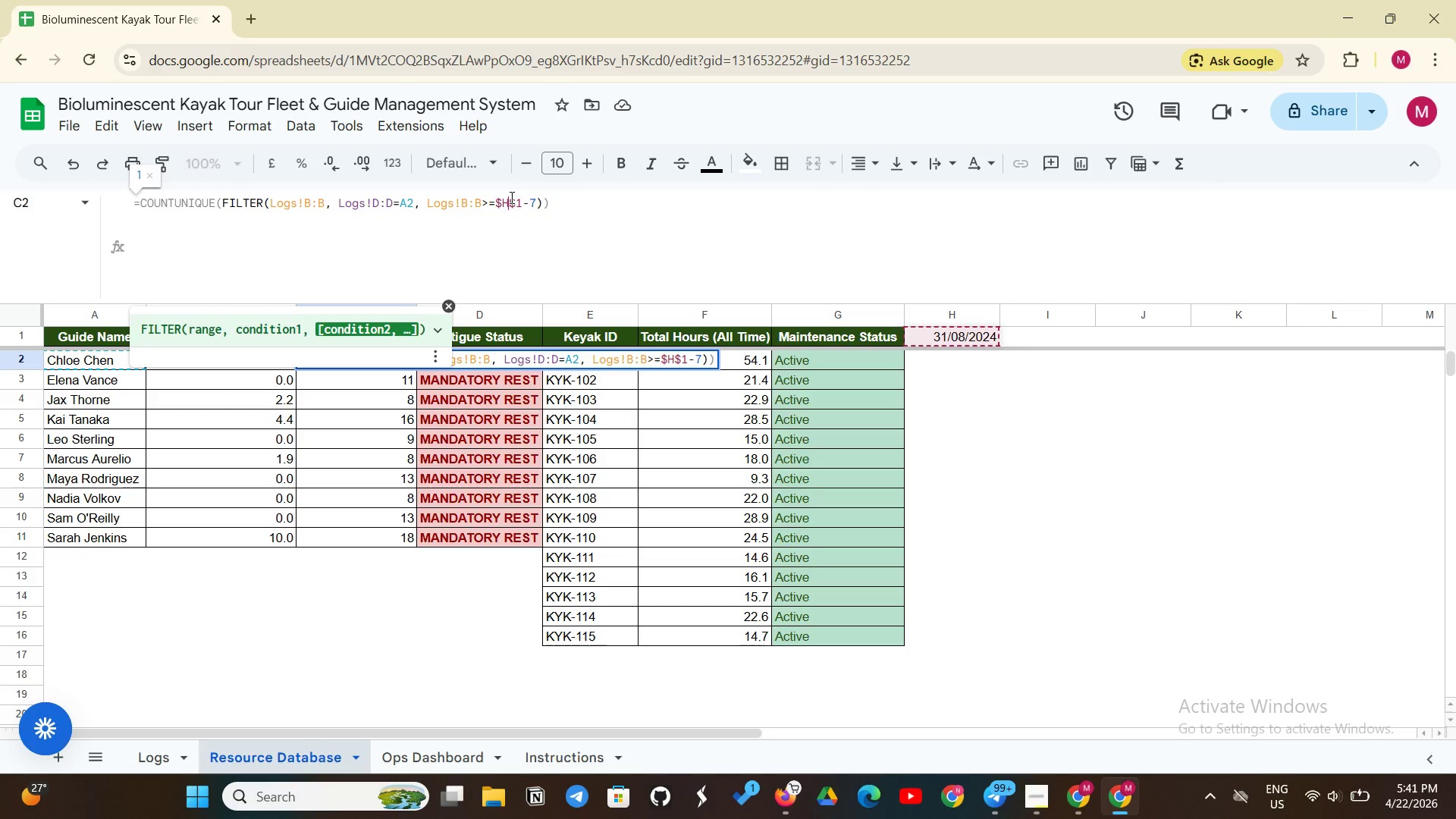 
left_click([571, 199])
 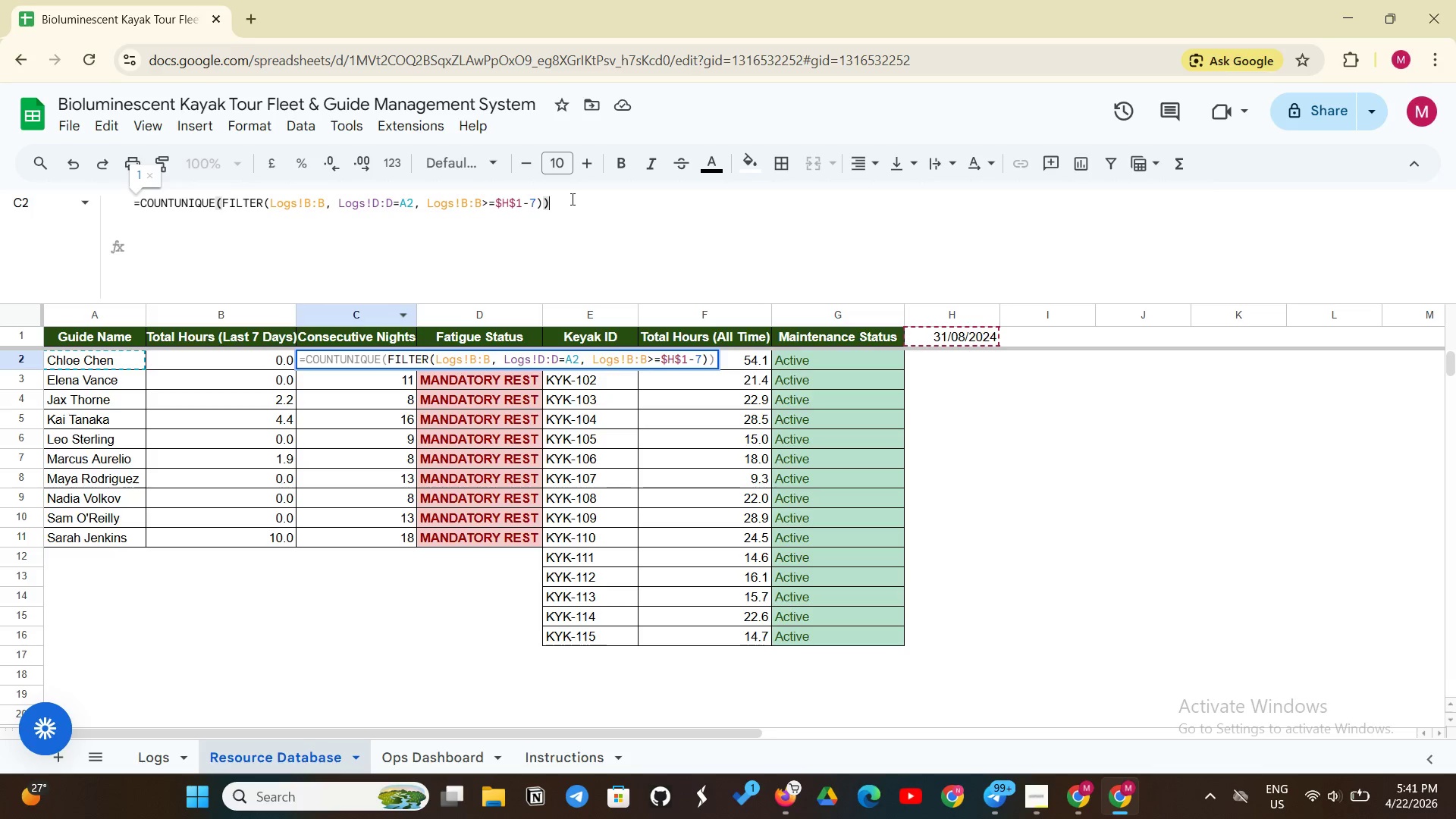 
key(Enter)
 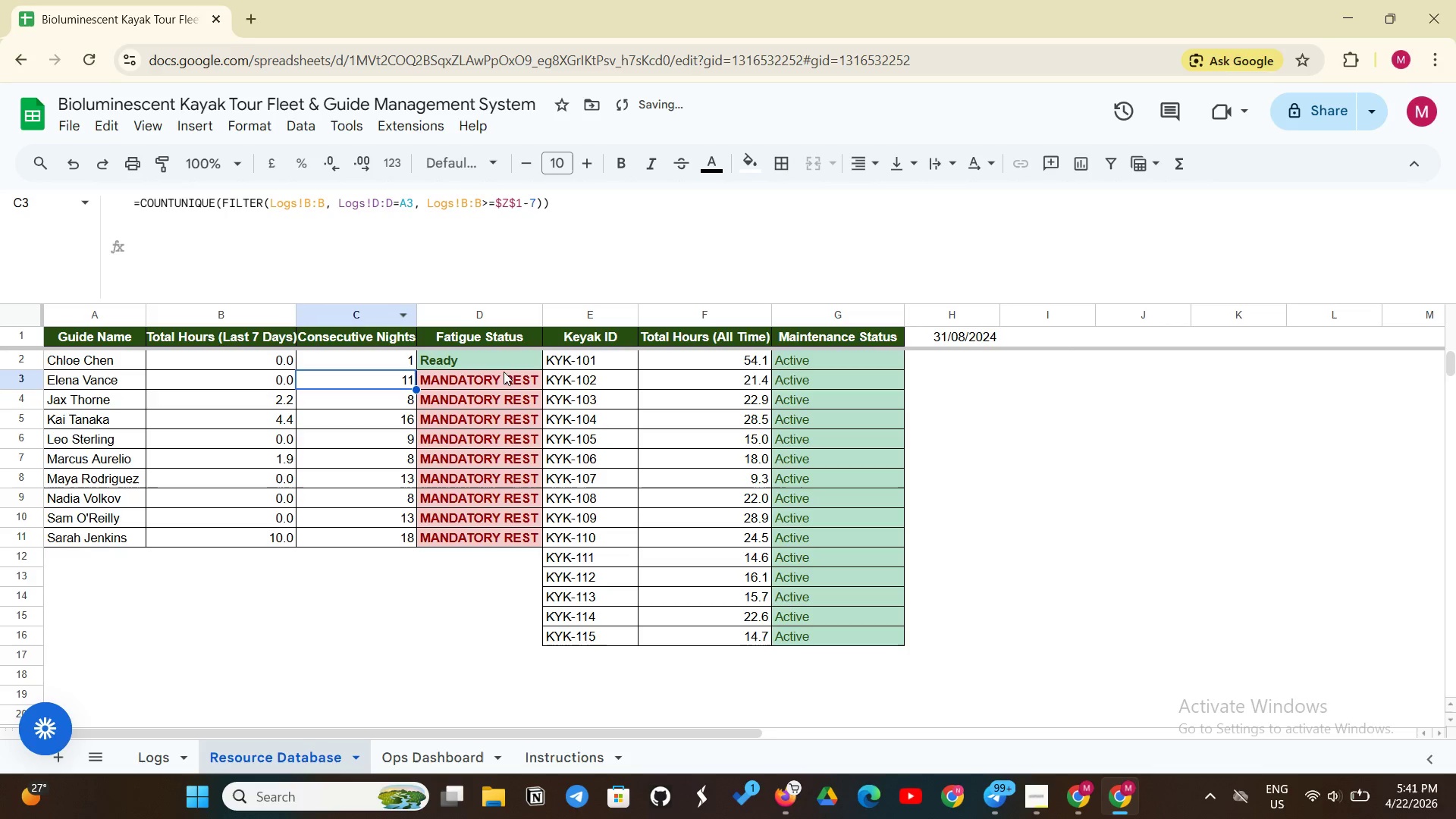 
left_click([507, 362])
 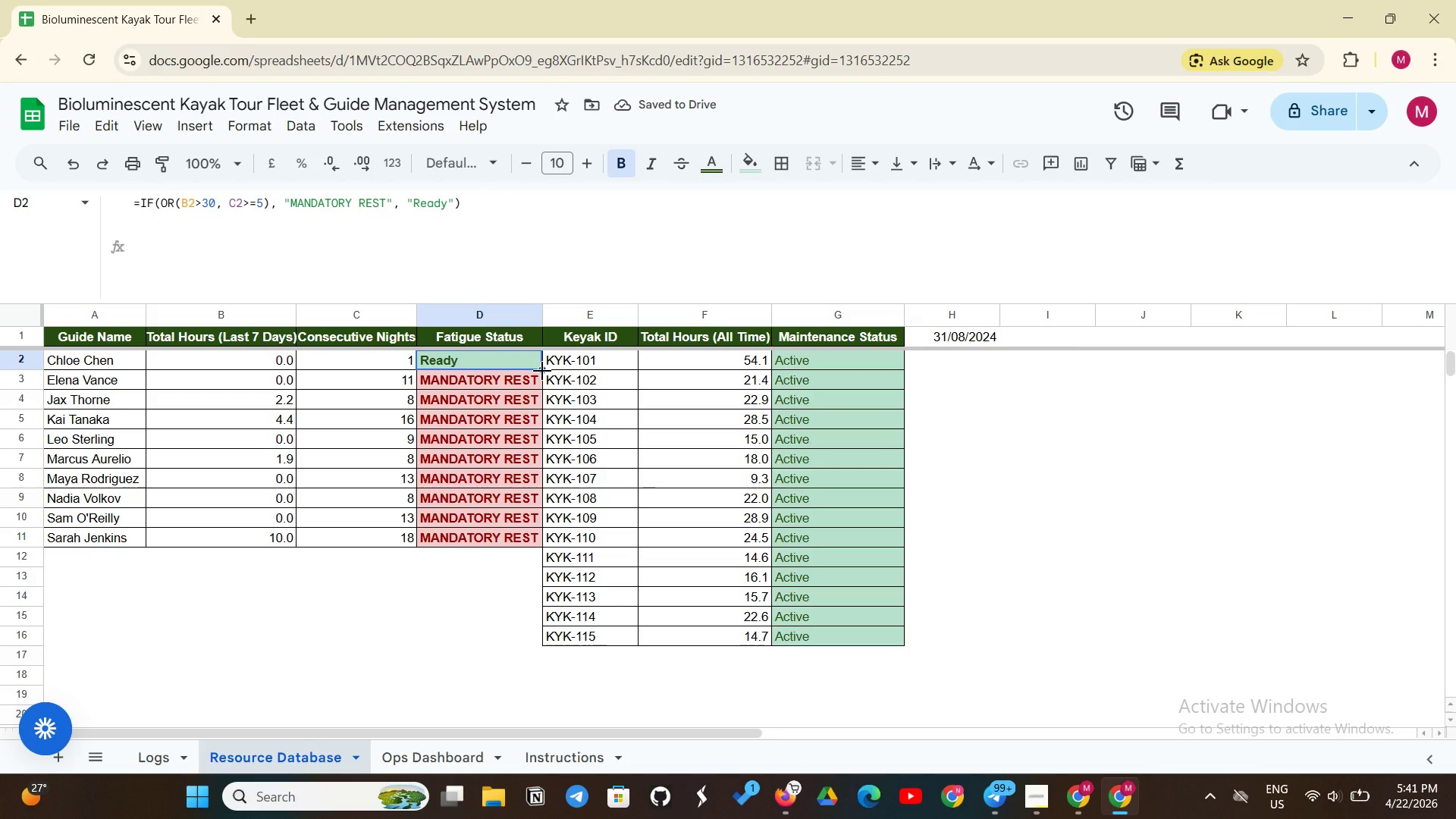 
left_click_drag(start_coordinate=[542, 371], to_coordinate=[527, 531])
 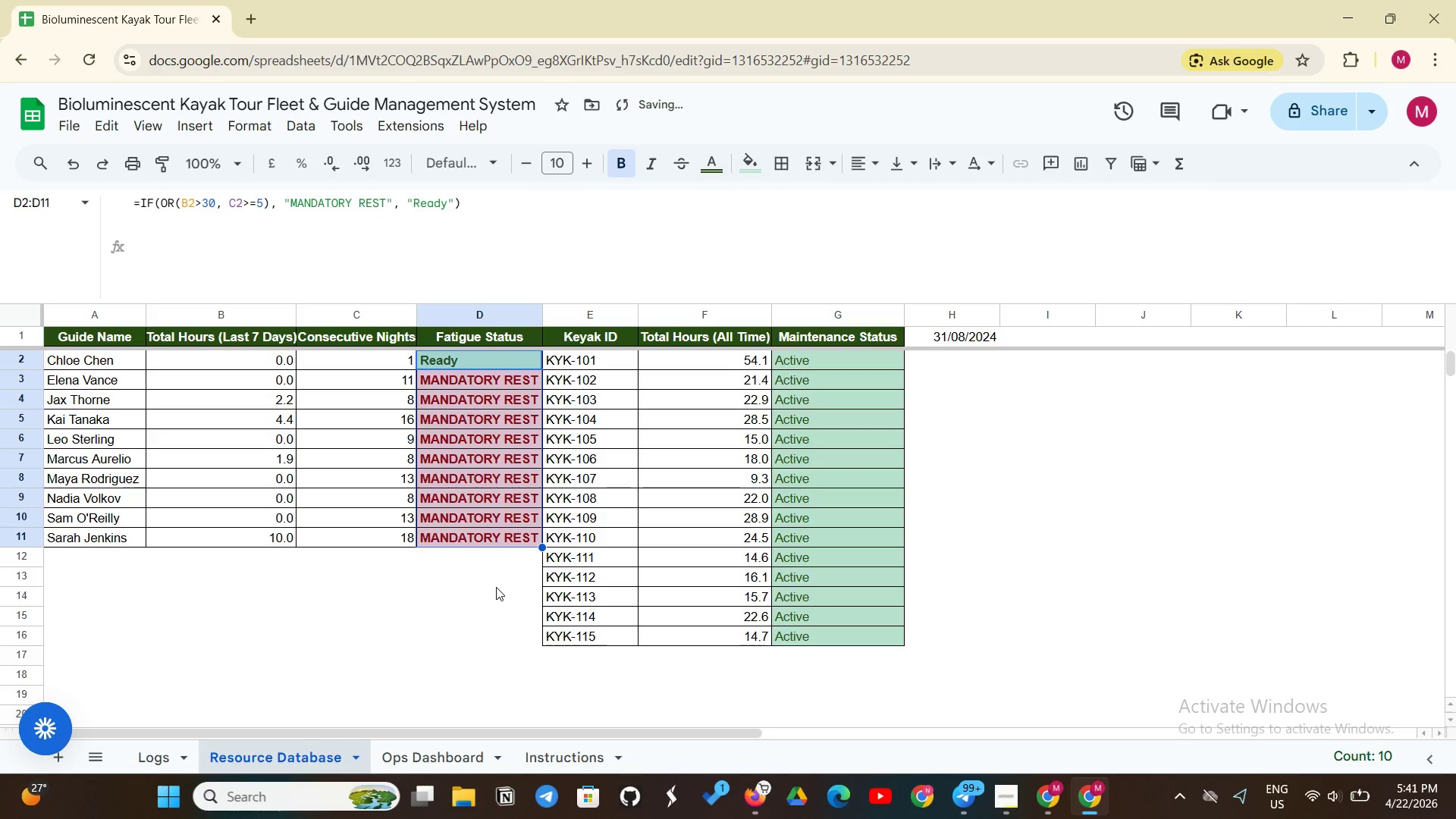 
left_click([496, 587])
 